 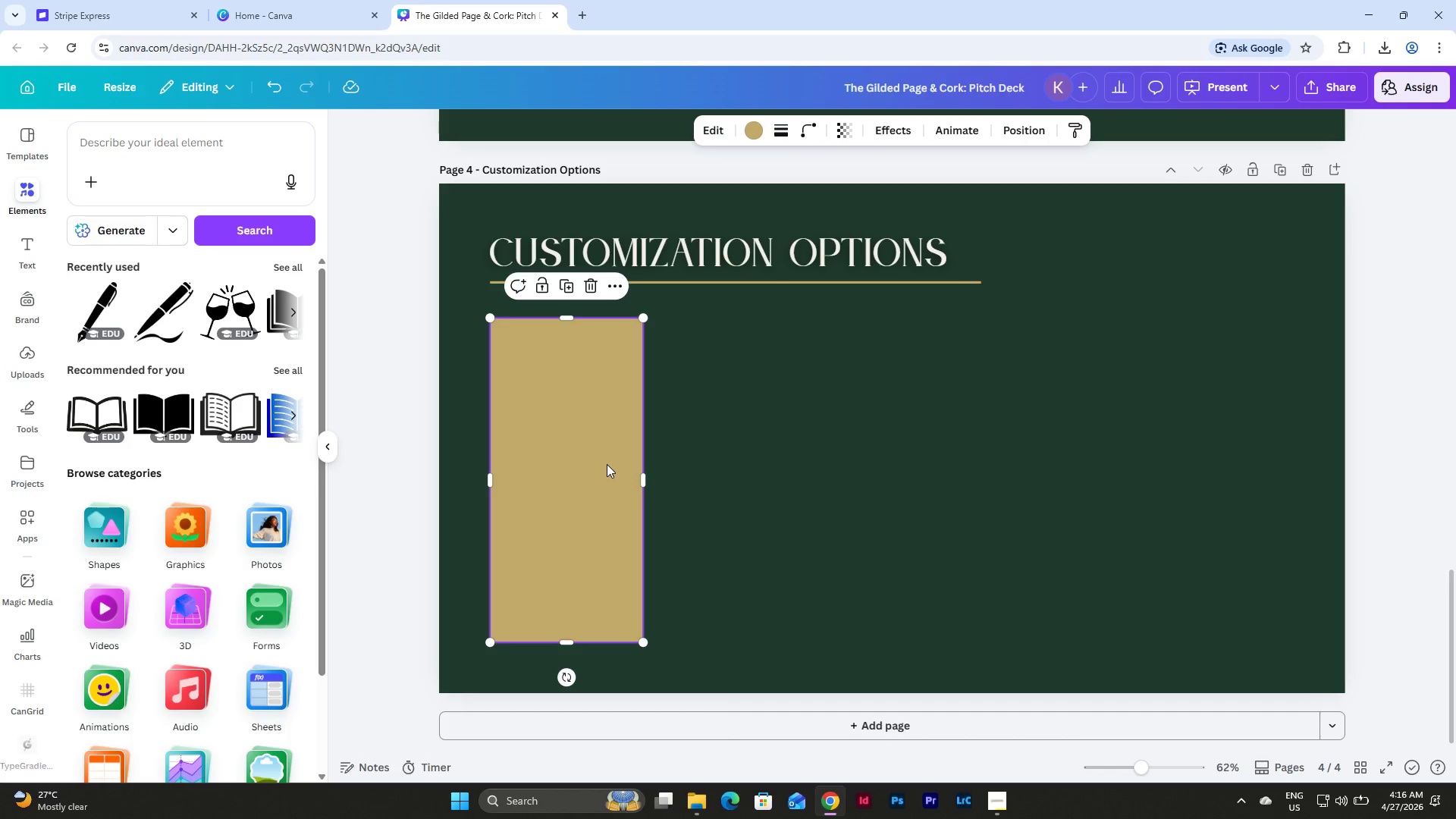 
left_click_drag(start_coordinate=[644, 480], to_coordinate=[666, 486])
 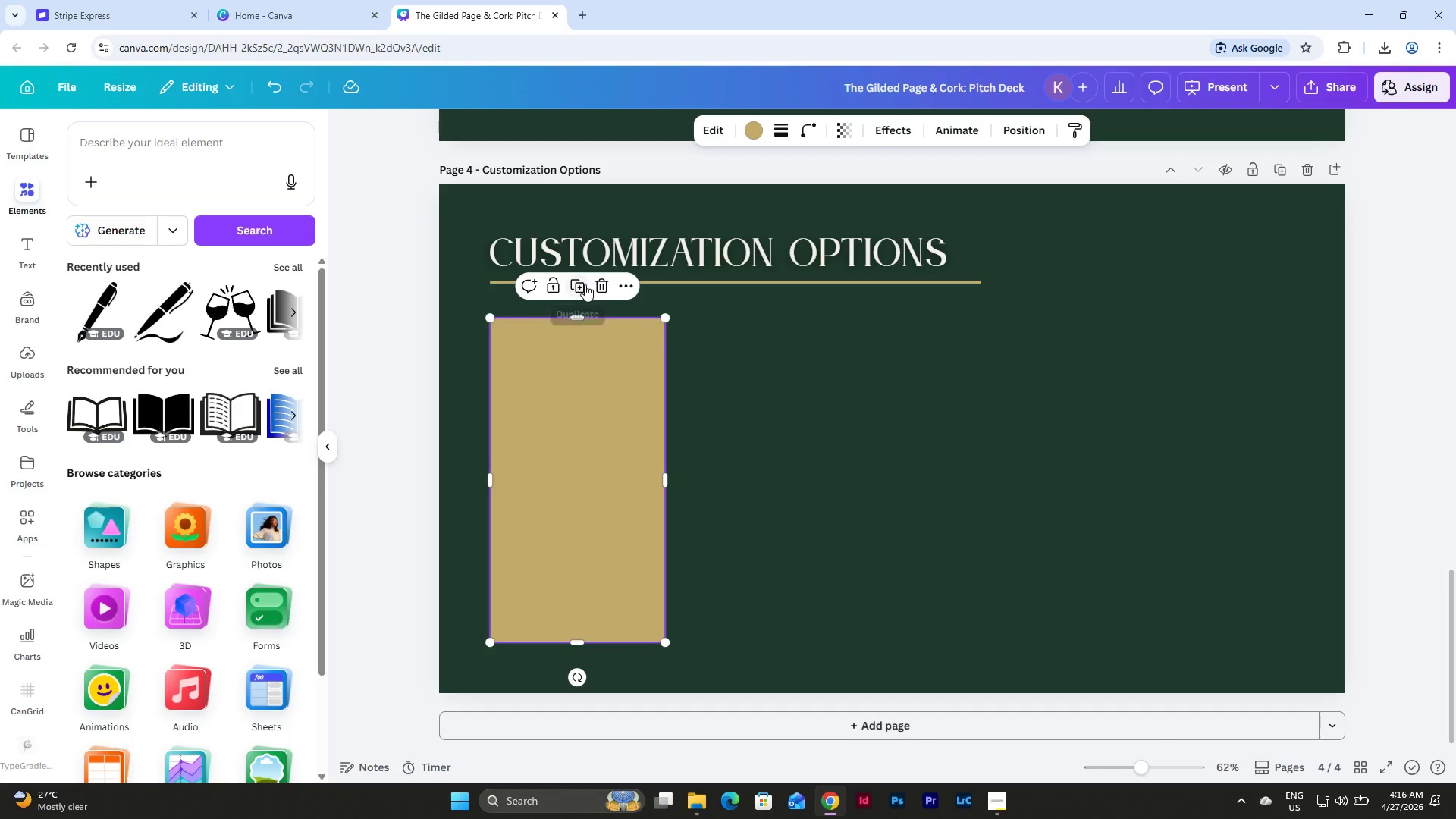 
left_click([585, 284])
 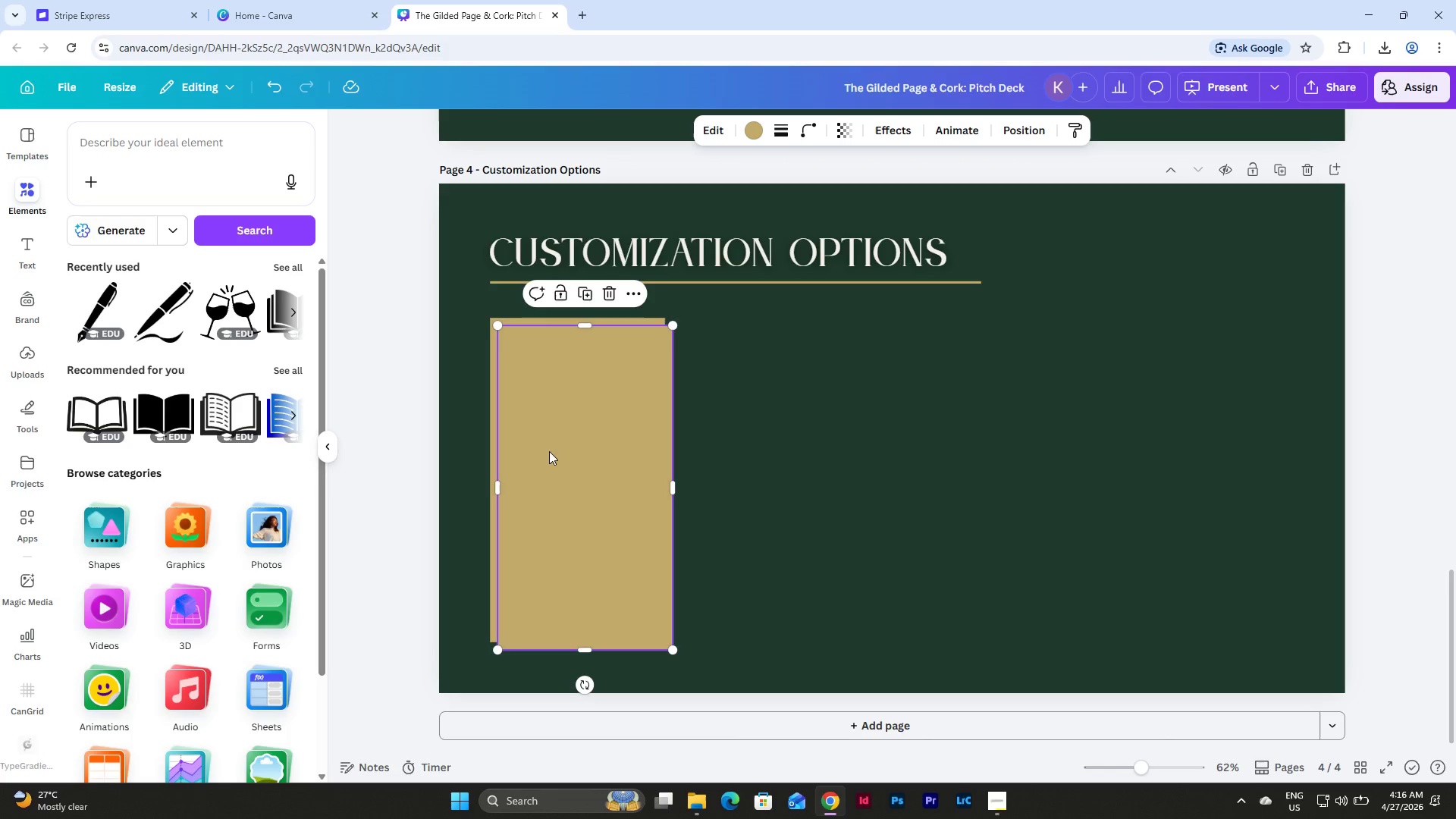 
left_click_drag(start_coordinate=[547, 459], to_coordinate=[724, 451])
 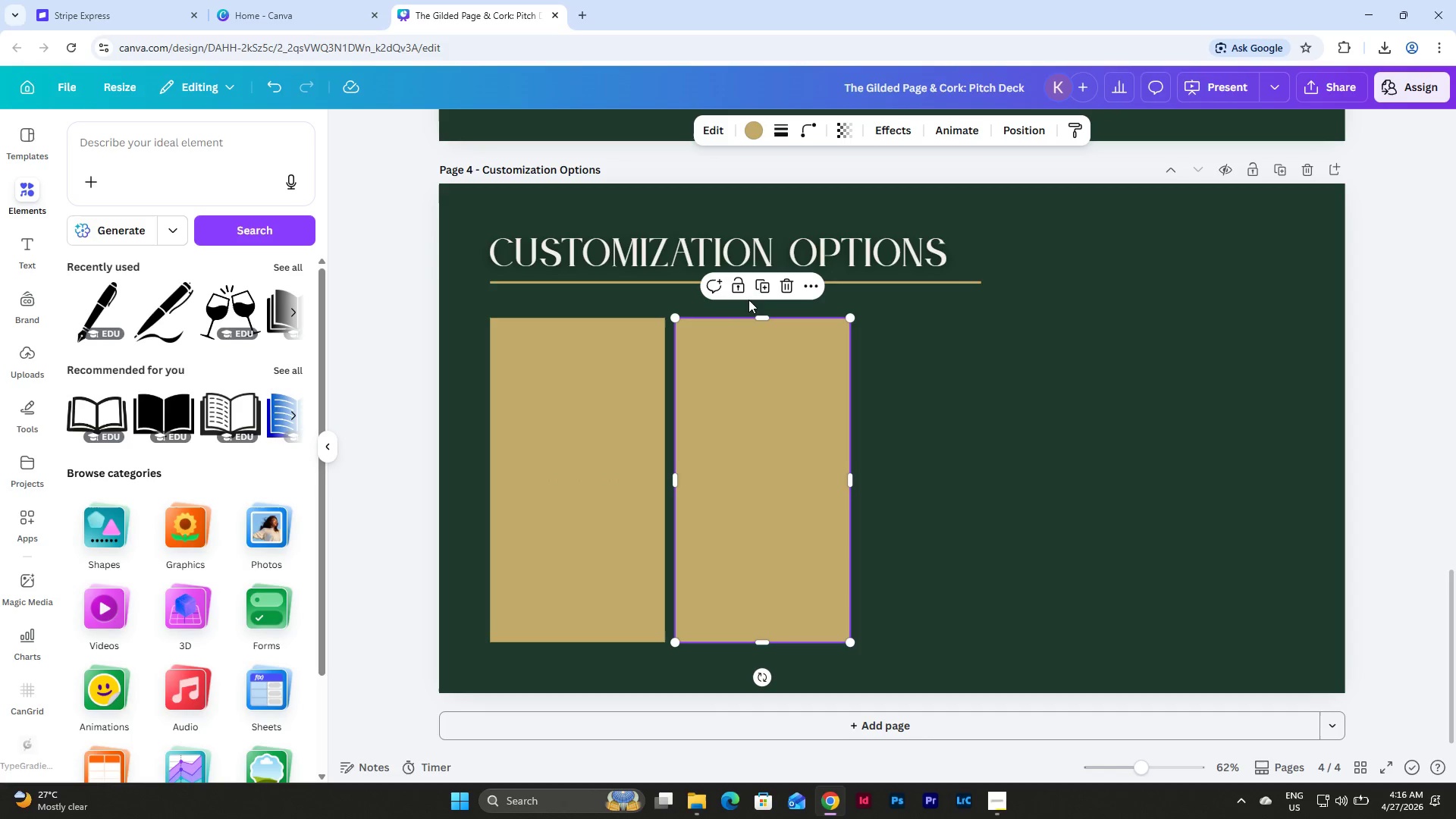 
left_click([760, 287])
 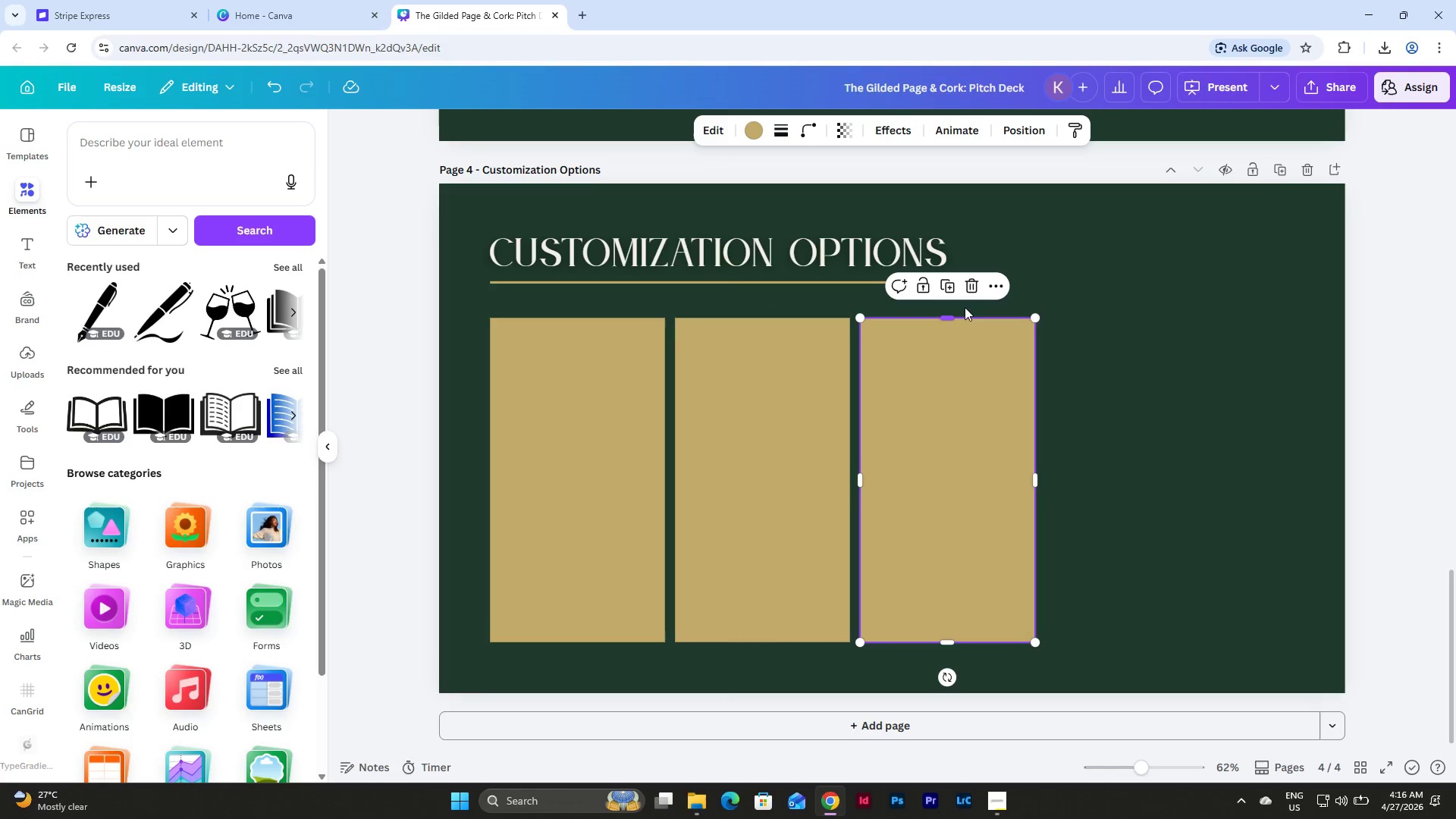 
left_click([946, 287])
 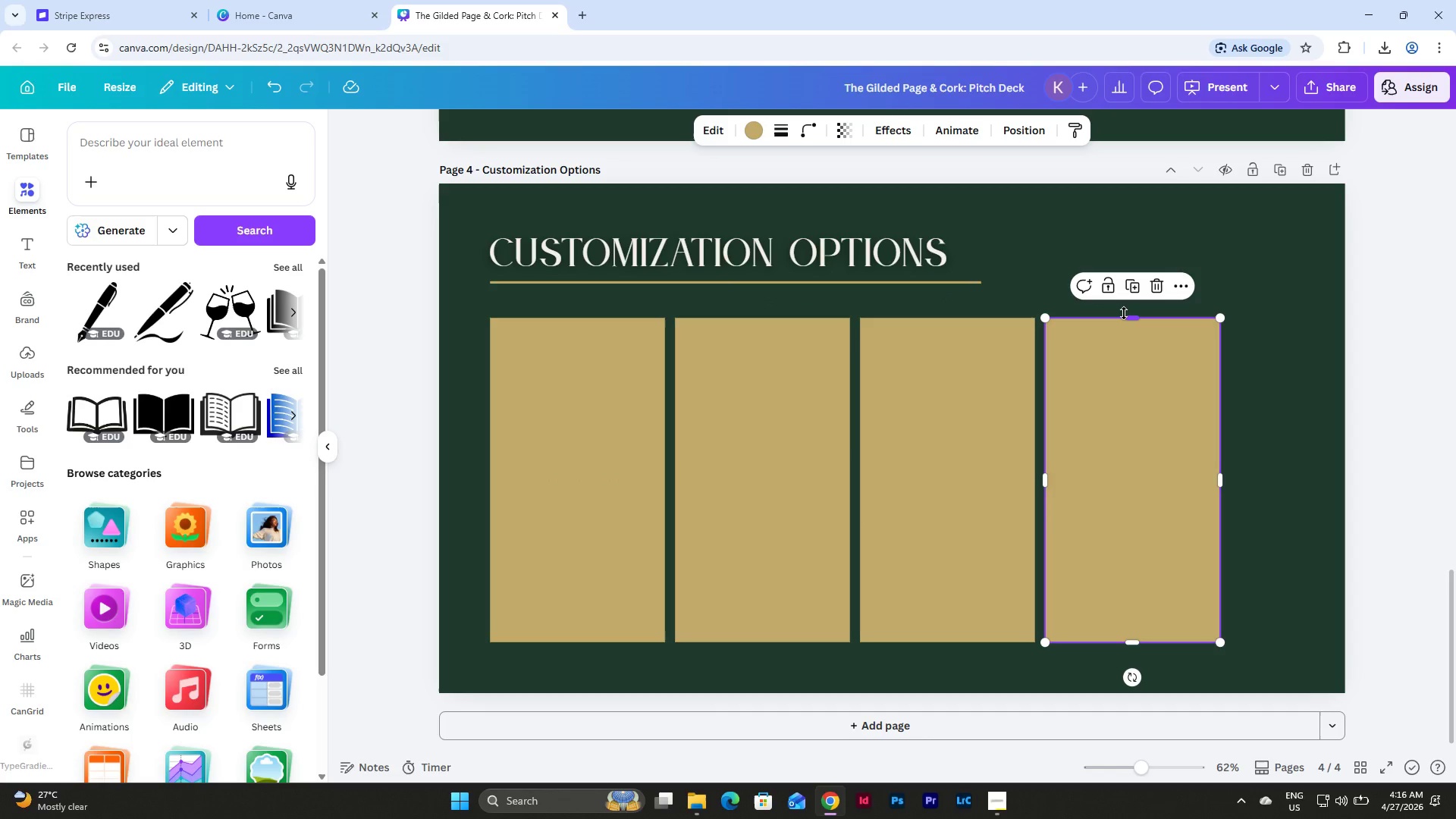 
wait(11.36)
 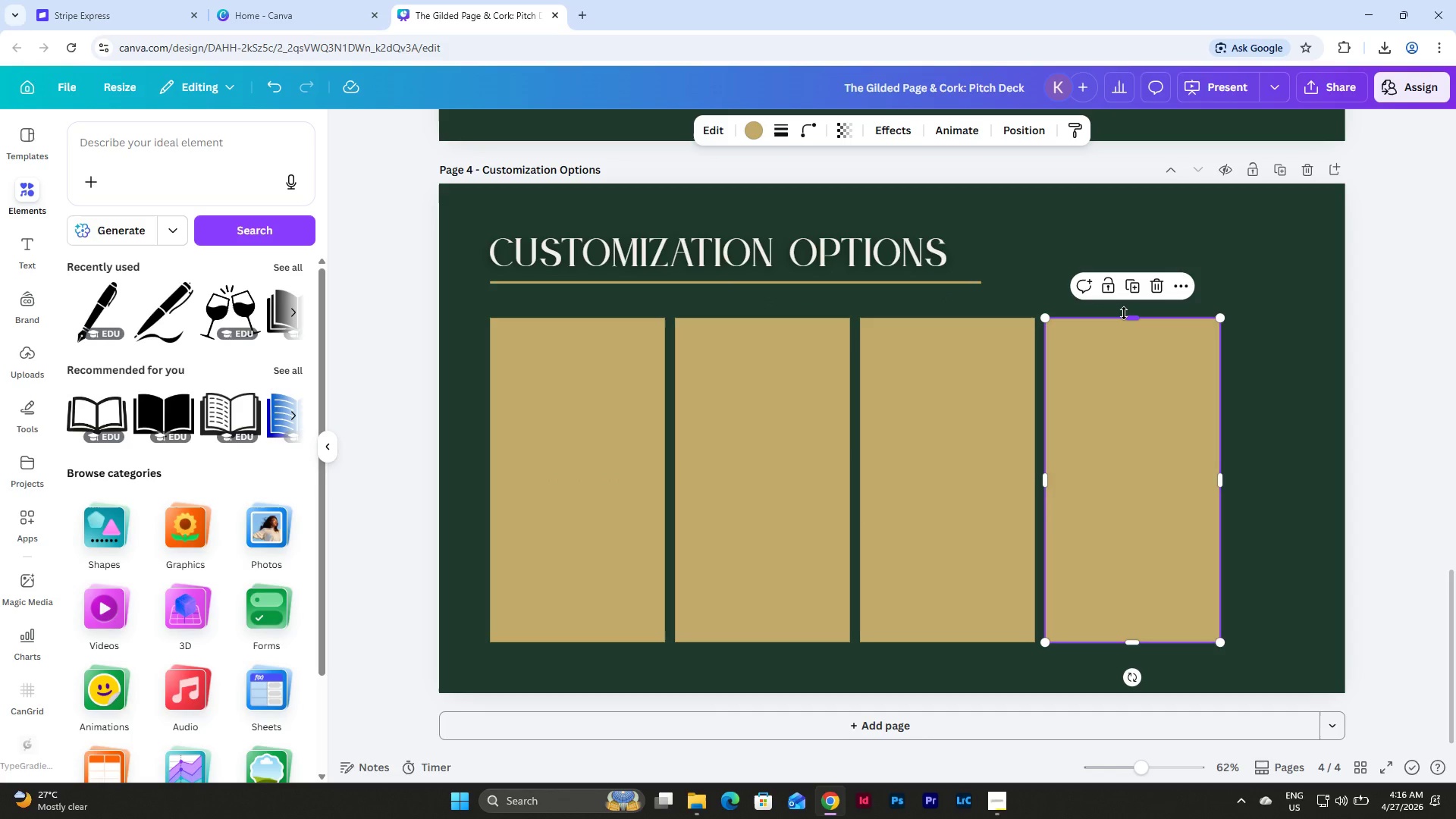 
left_click([1229, 518])
 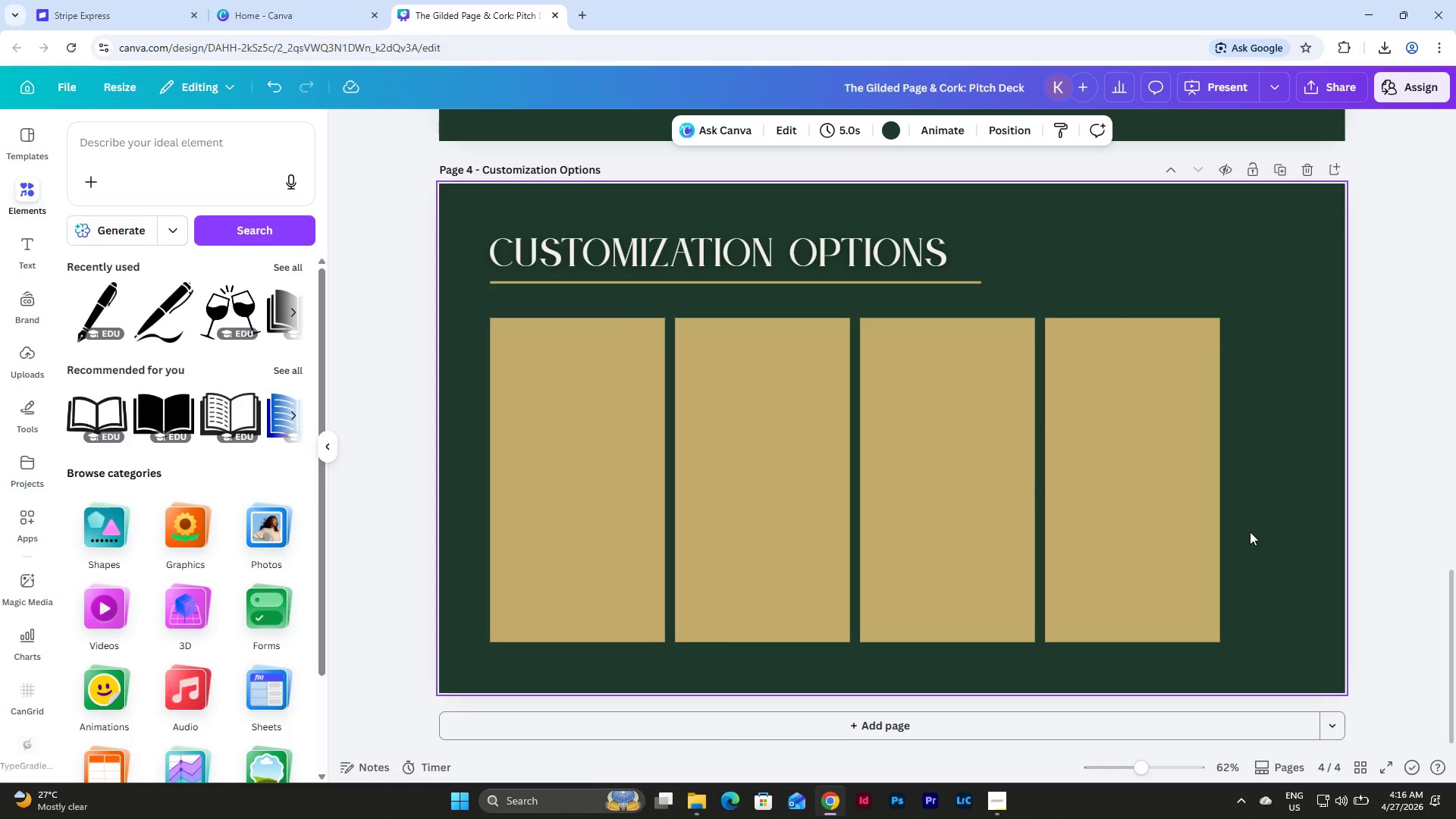 
left_click_drag(start_coordinate=[1250, 532], to_coordinate=[819, 429])
 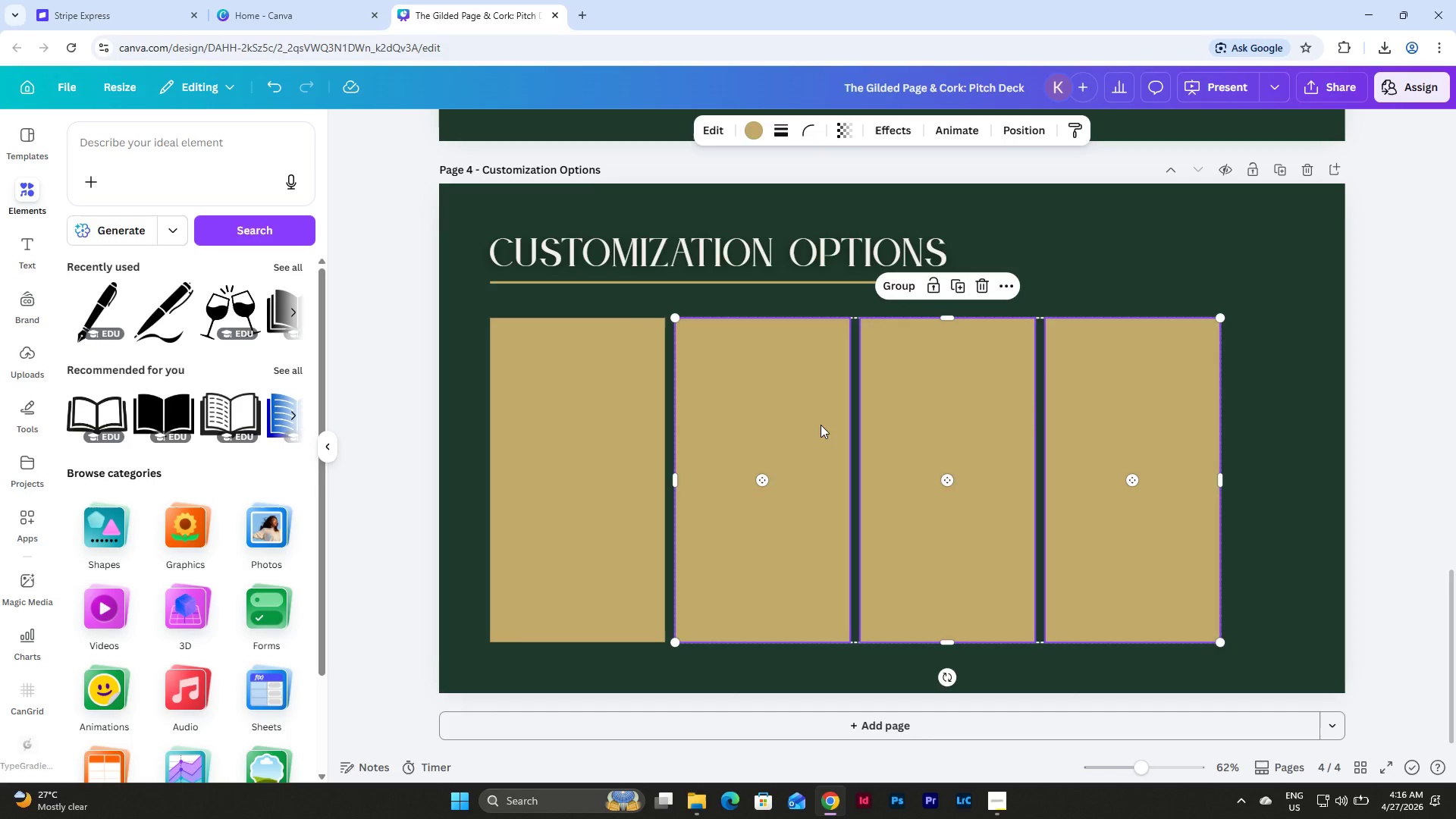 
key(Backspace)
 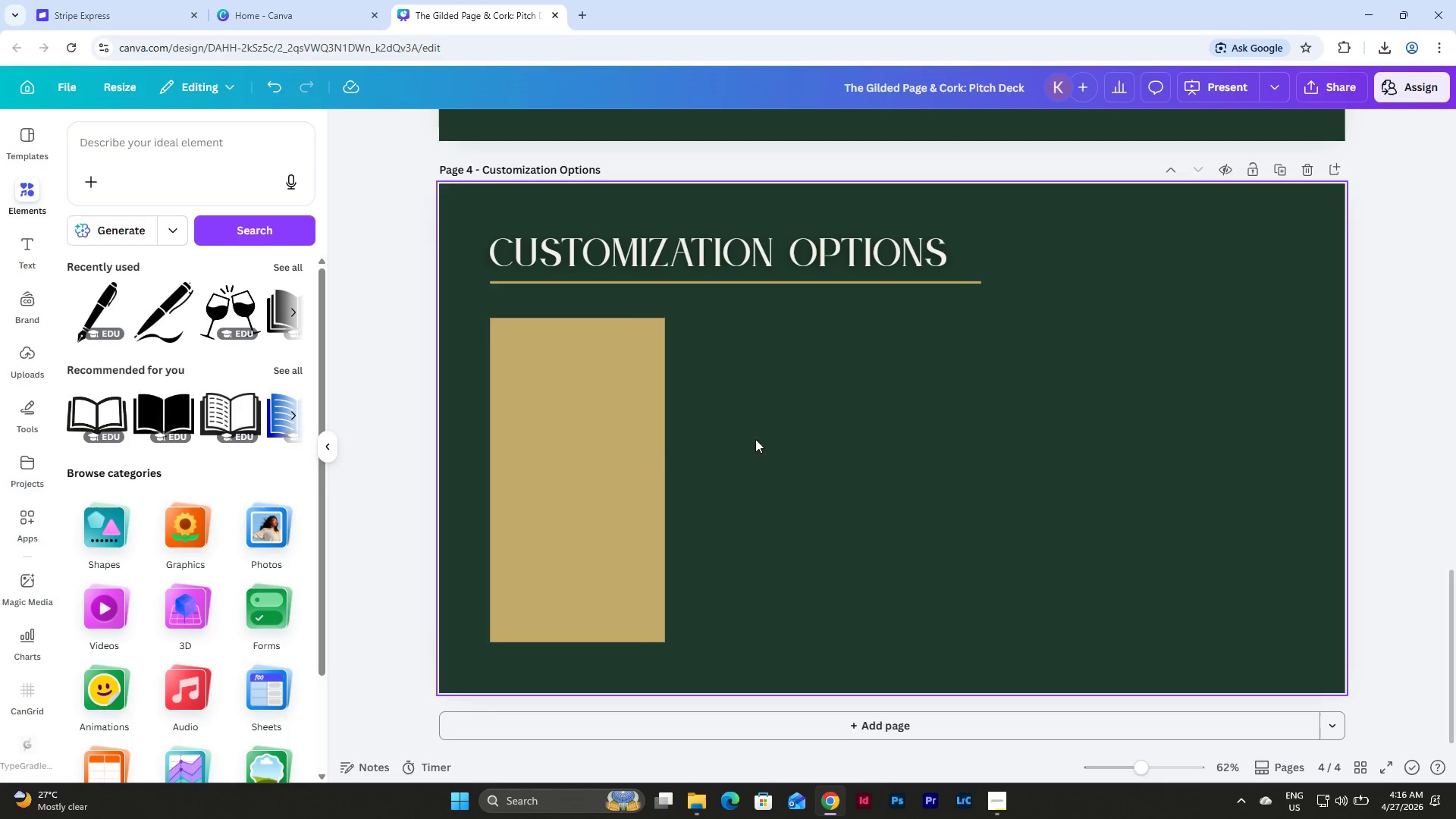 
left_click([600, 435])
 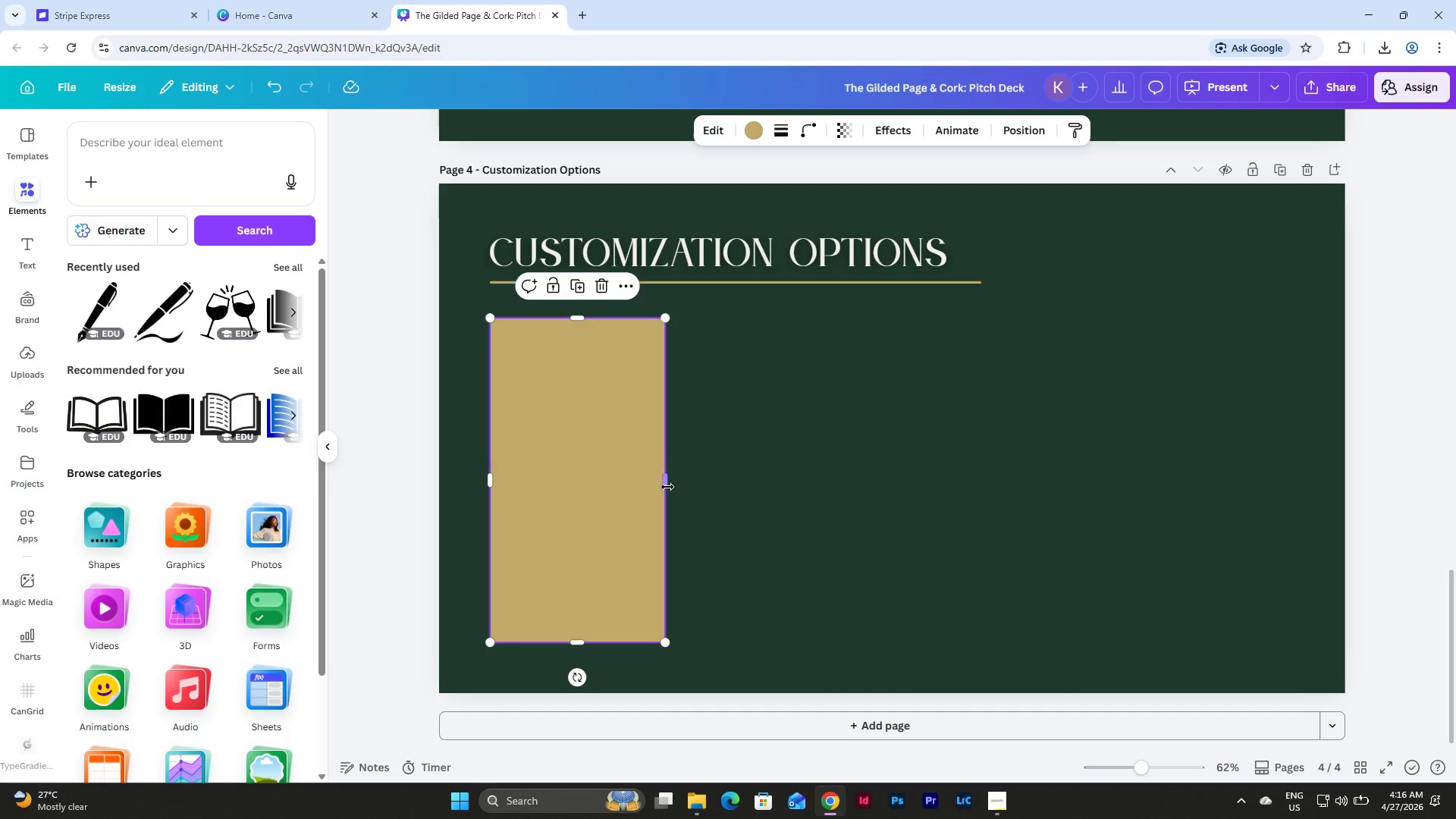 
left_click_drag(start_coordinate=[667, 487], to_coordinate=[653, 486])
 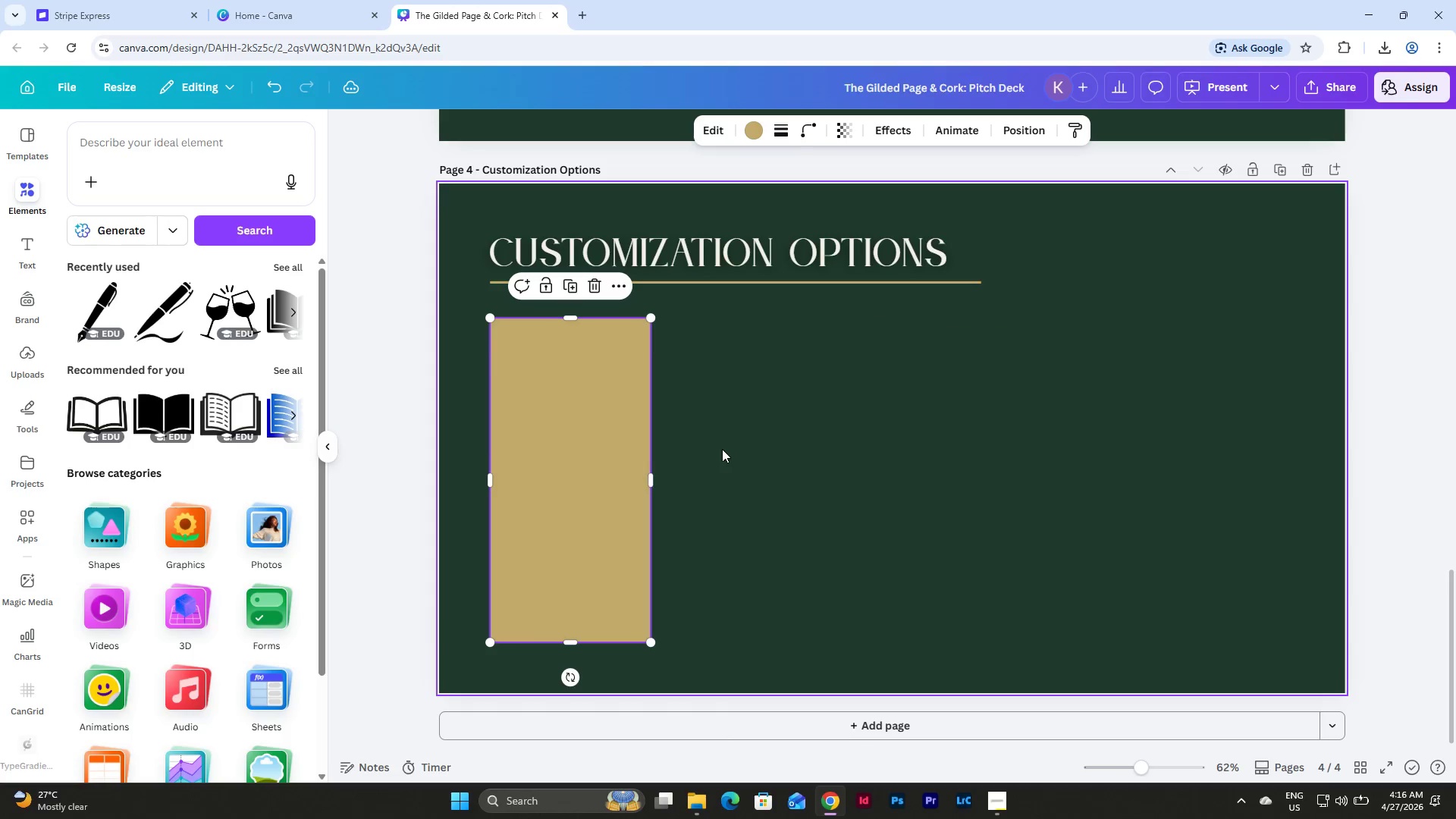 
left_click([722, 449])
 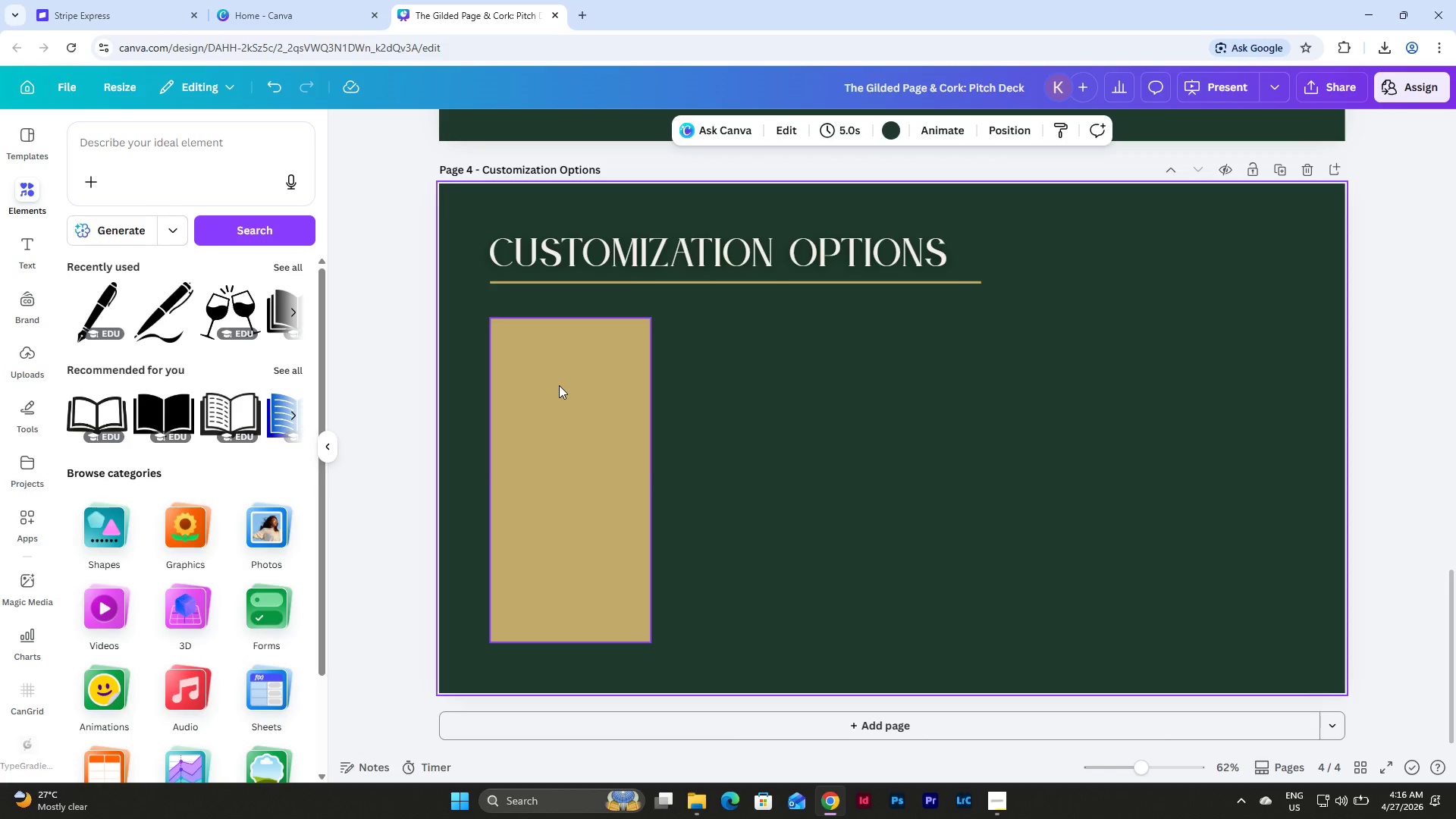 
left_click([559, 385])
 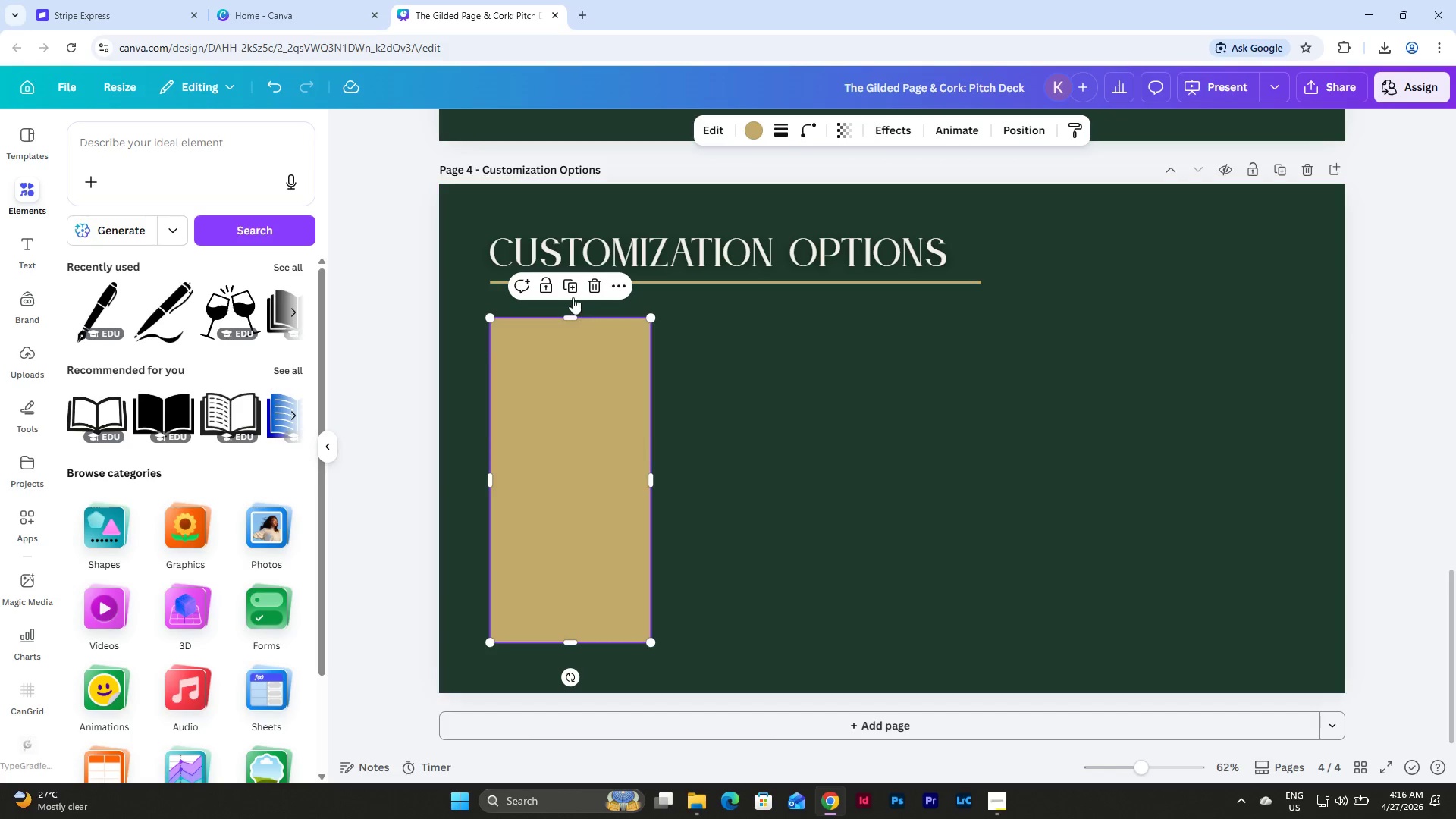 
left_click([569, 280])
 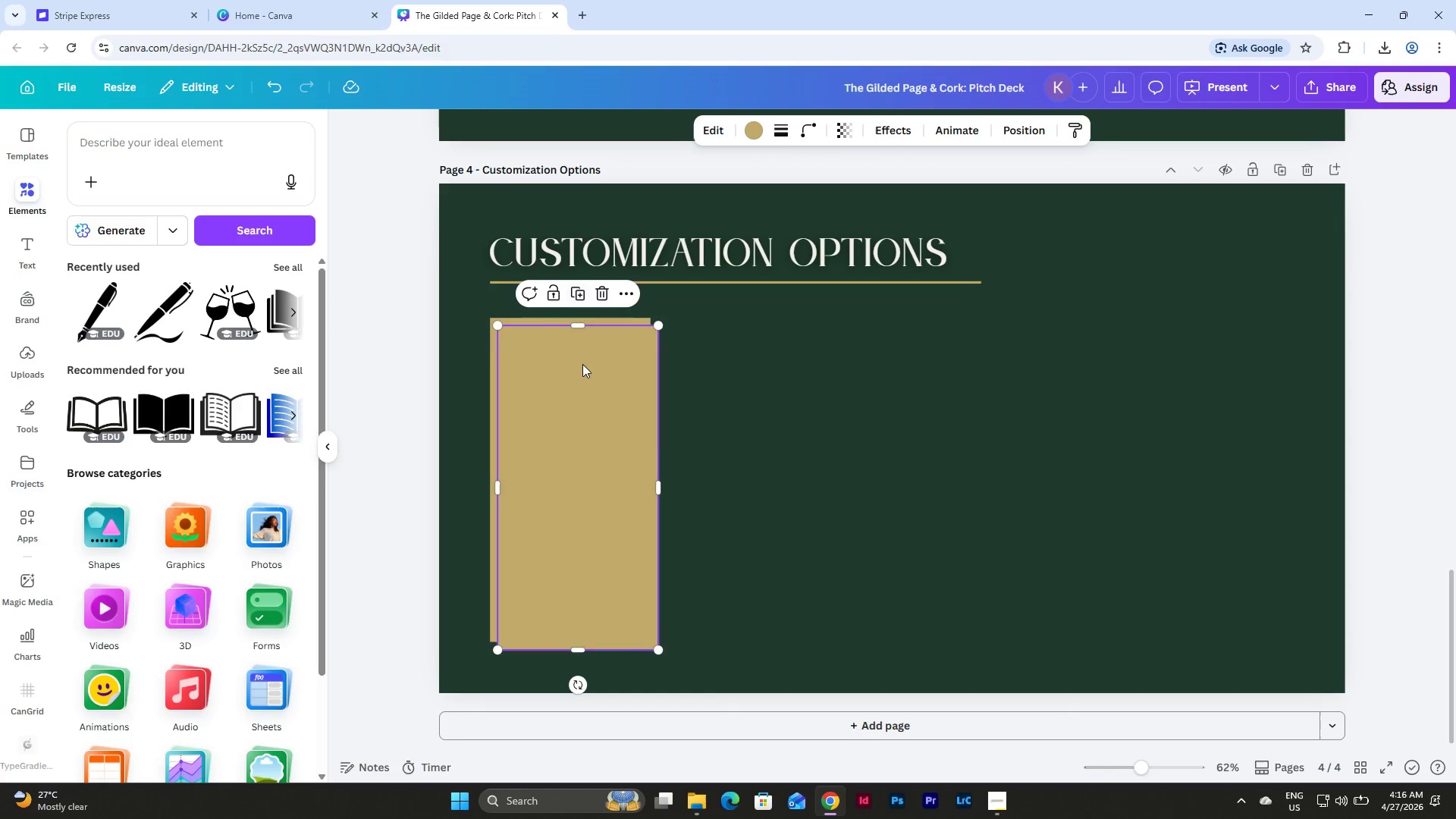 
left_click_drag(start_coordinate=[557, 413], to_coordinate=[718, 408])
 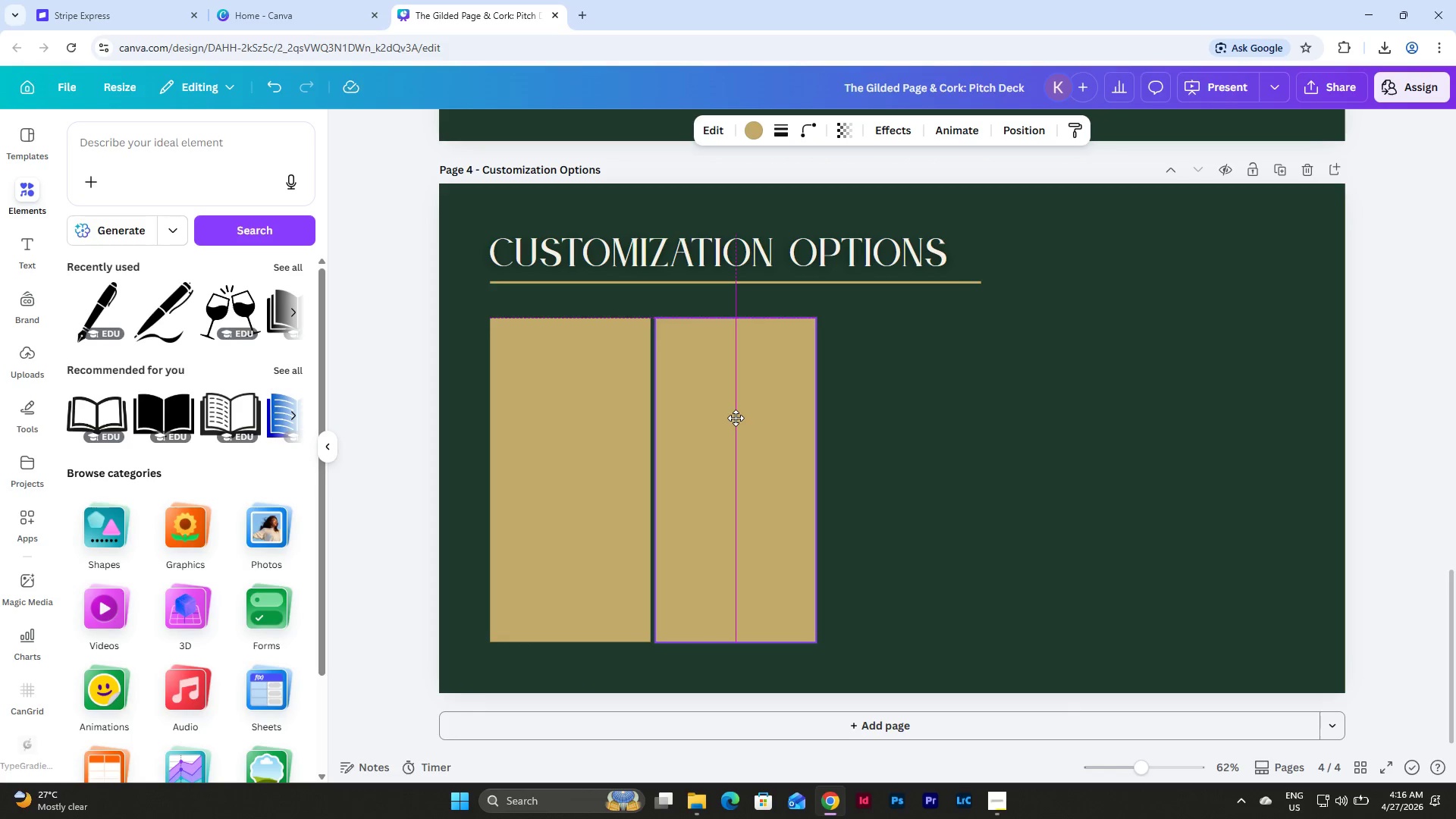 
left_click([739, 288])
 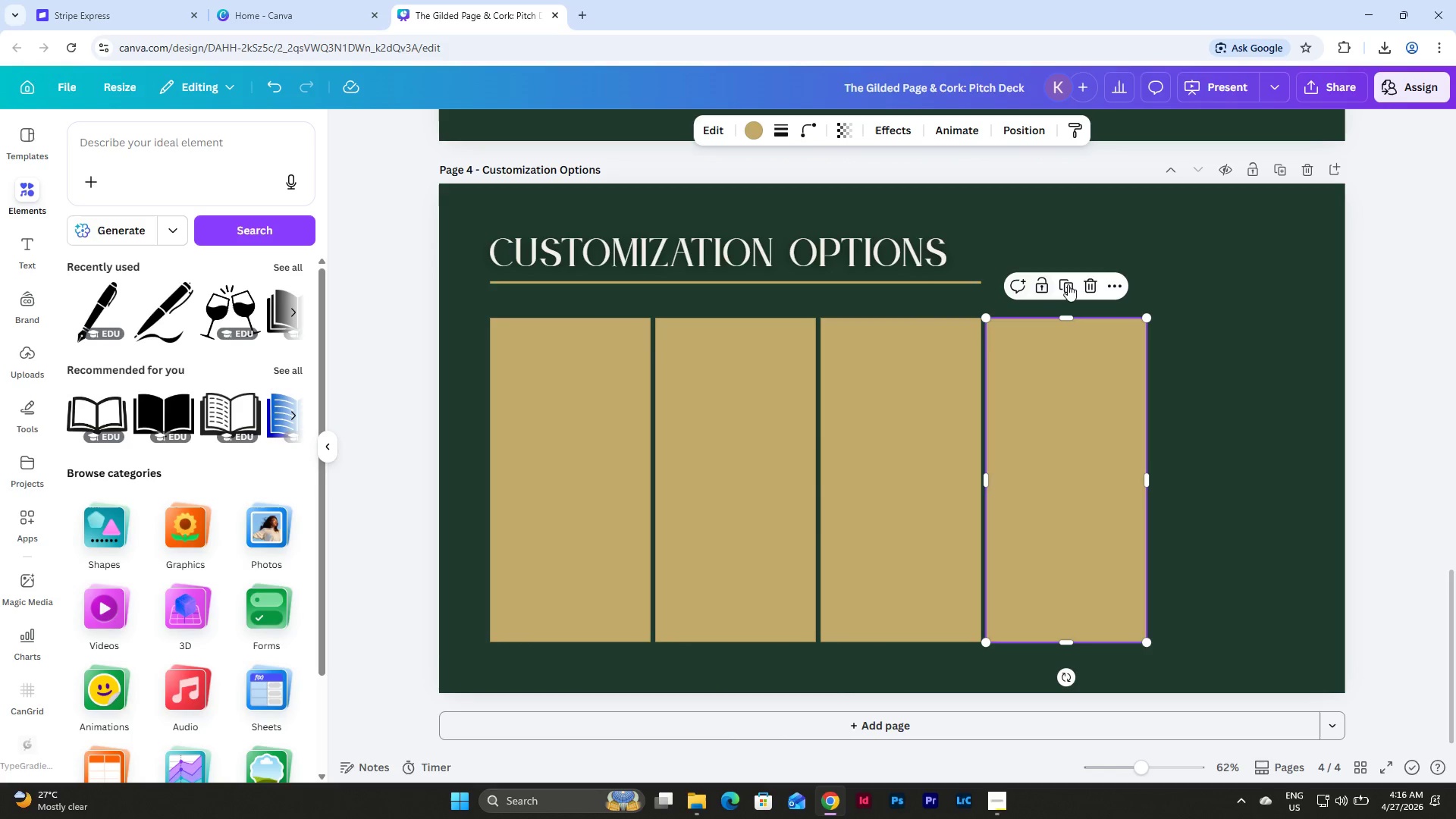 
left_click([1068, 283])
 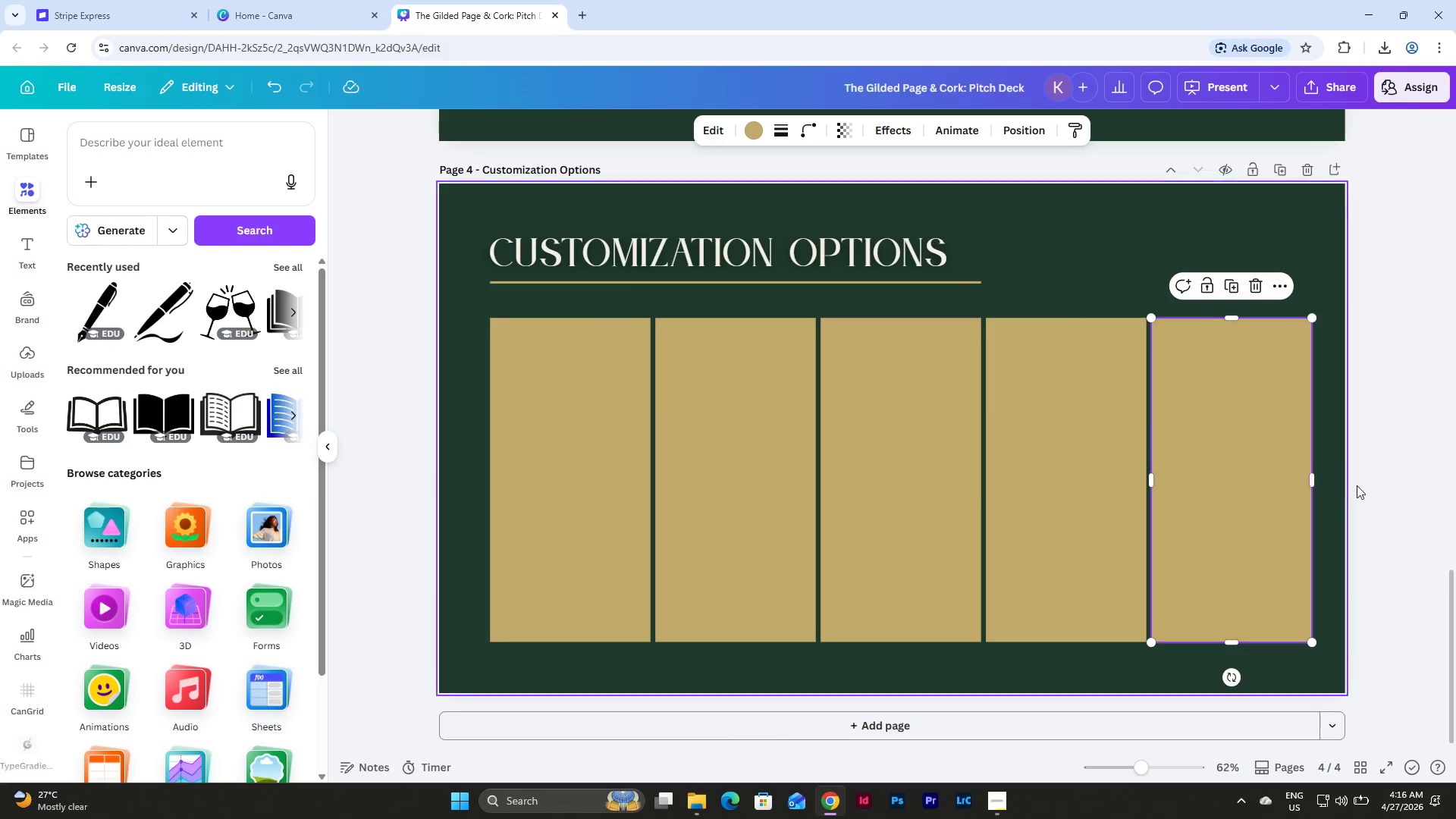 
left_click([1338, 527])
 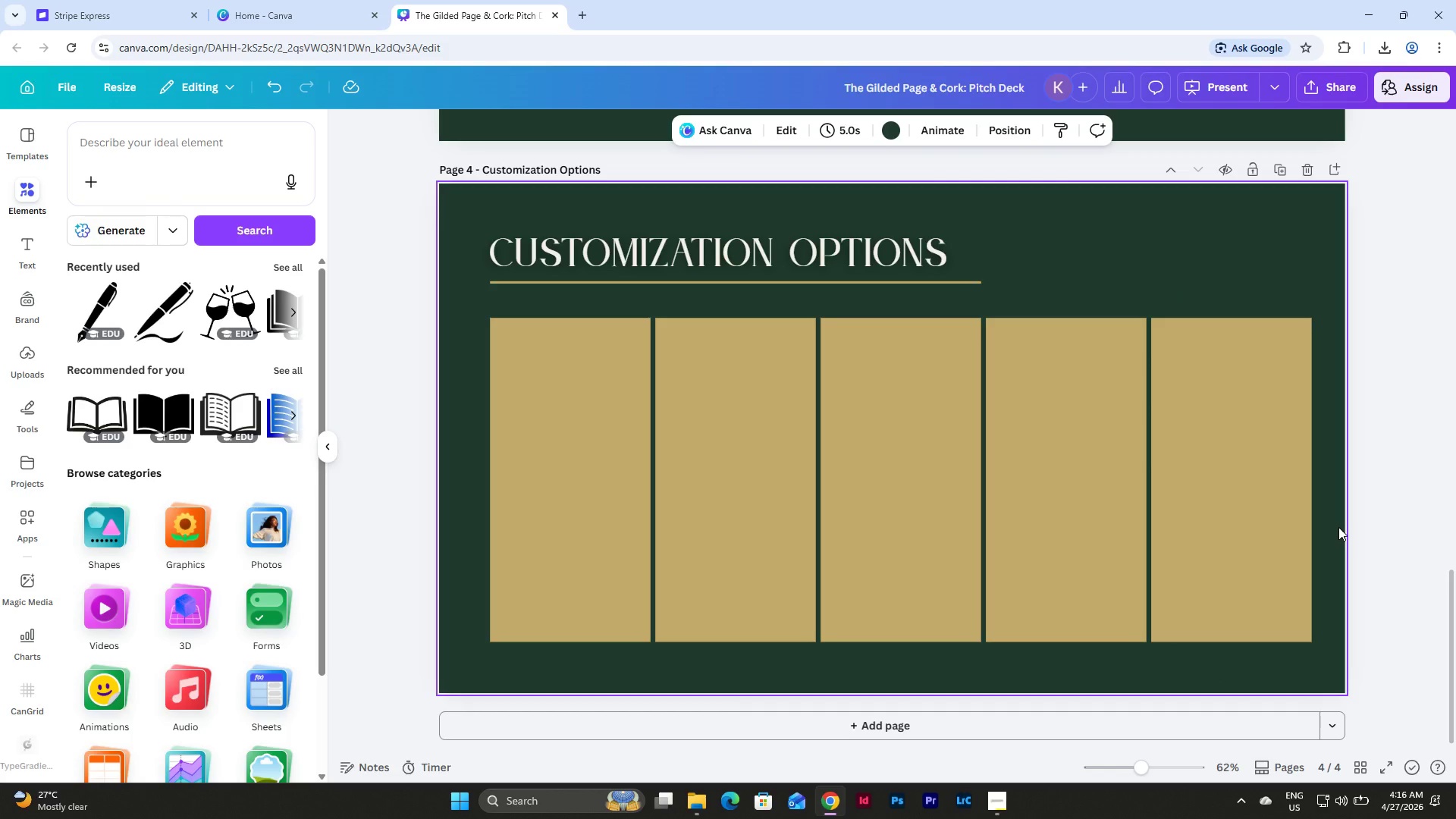 
left_click_drag(start_coordinate=[1338, 527], to_coordinate=[420, 441])
 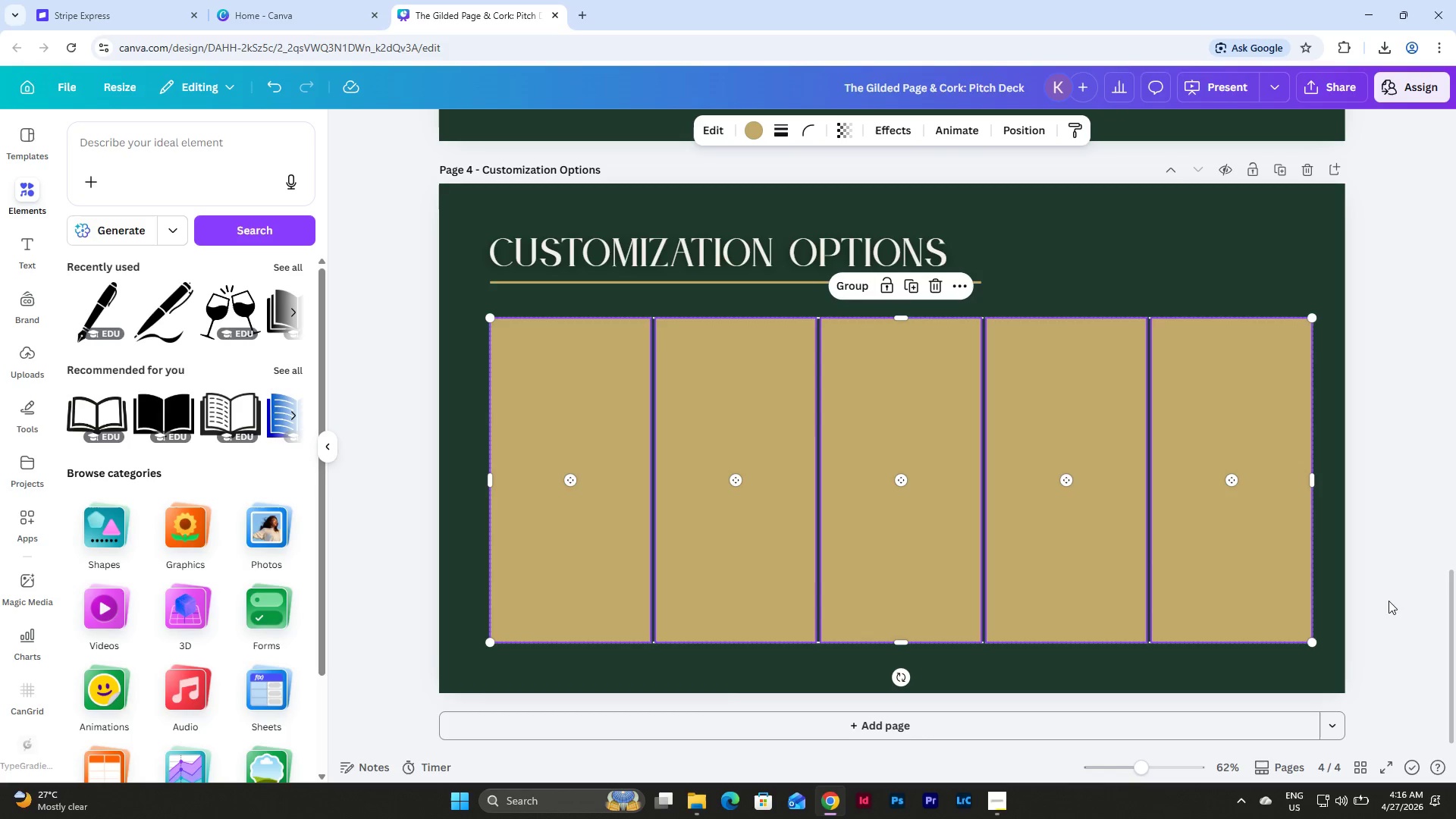 
left_click_drag(start_coordinate=[1310, 641], to_coordinate=[1296, 629])
 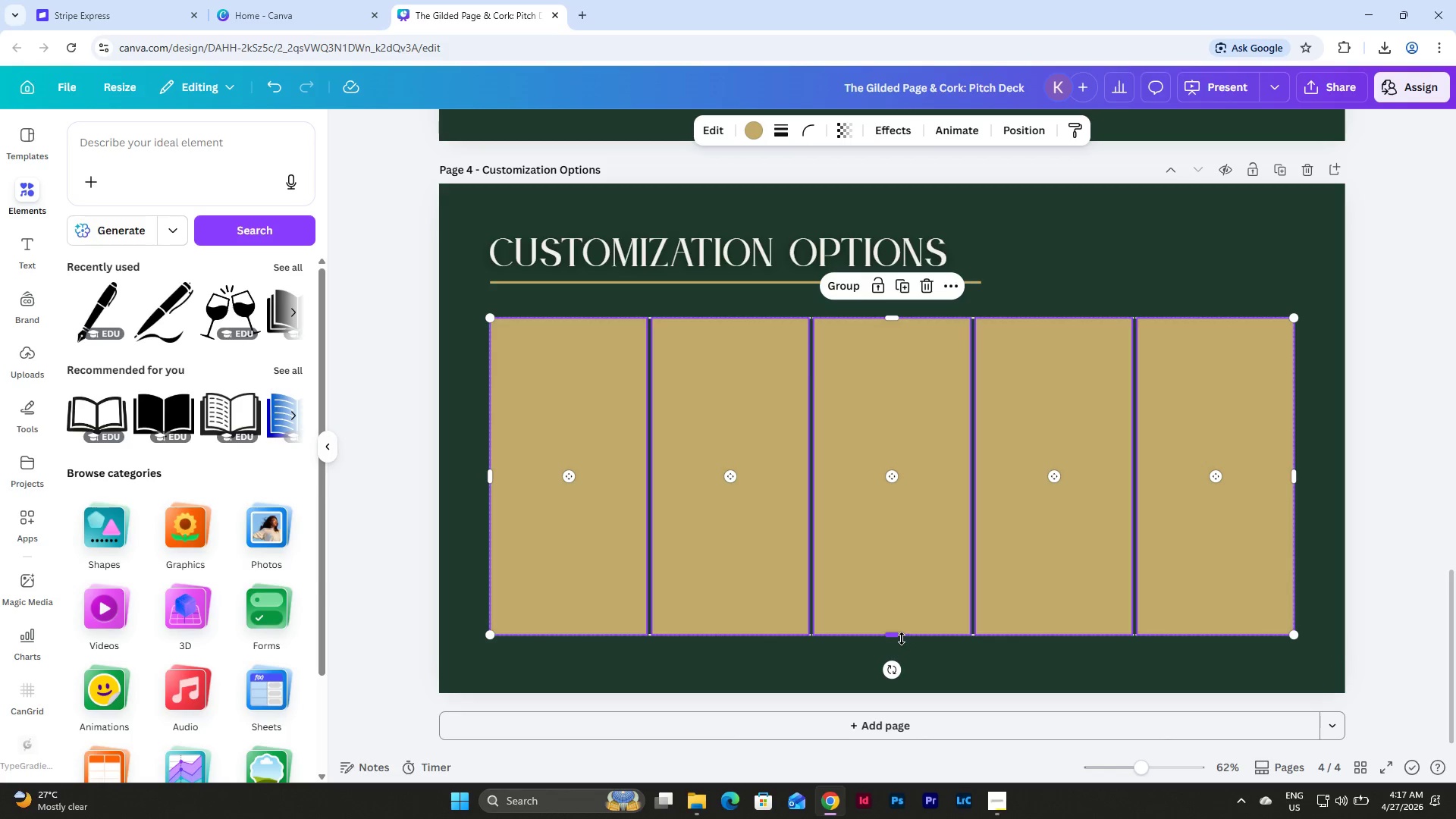 
left_click_drag(start_coordinate=[901, 639], to_coordinate=[901, 648])
 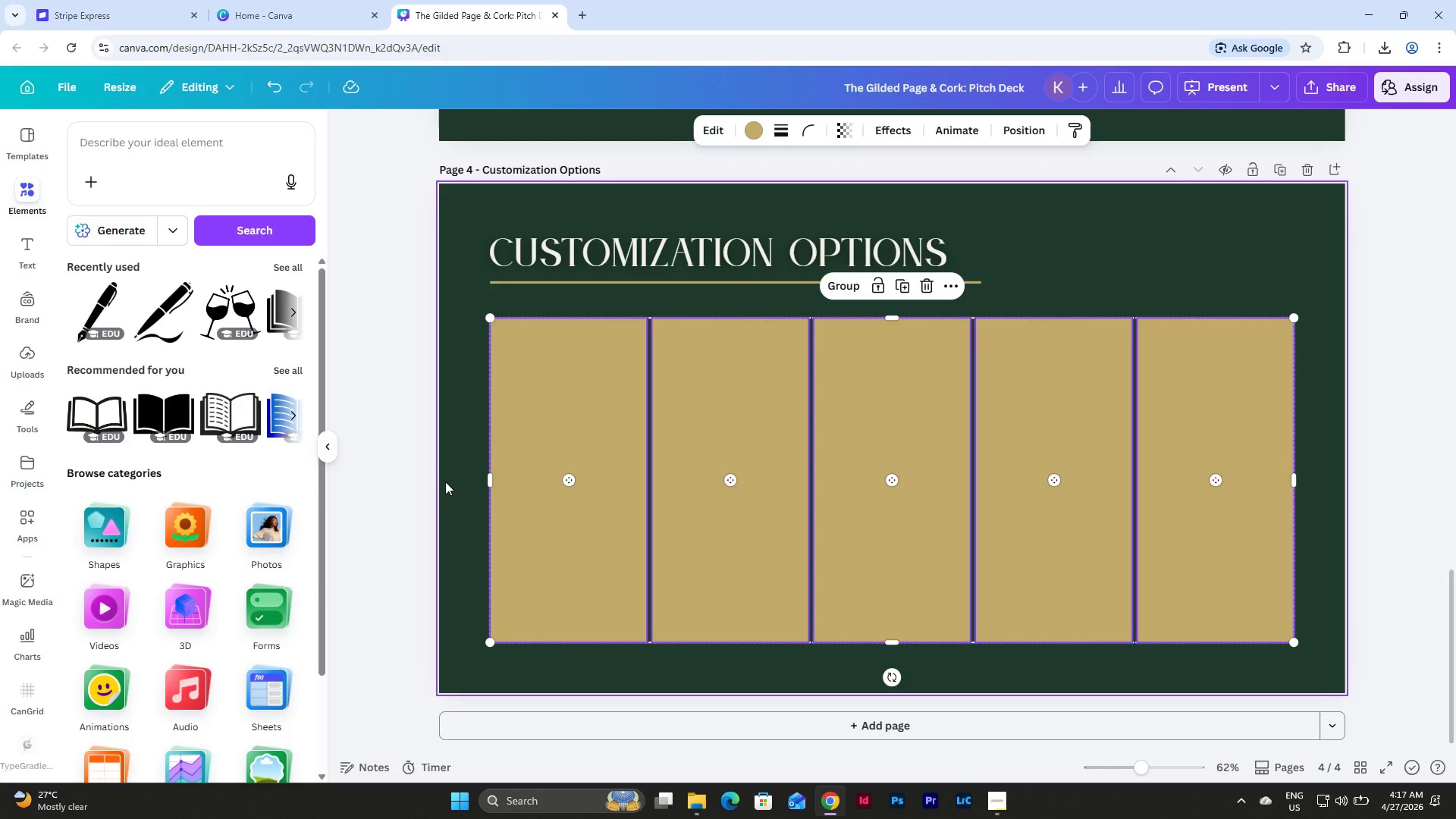 
left_click([447, 482])
 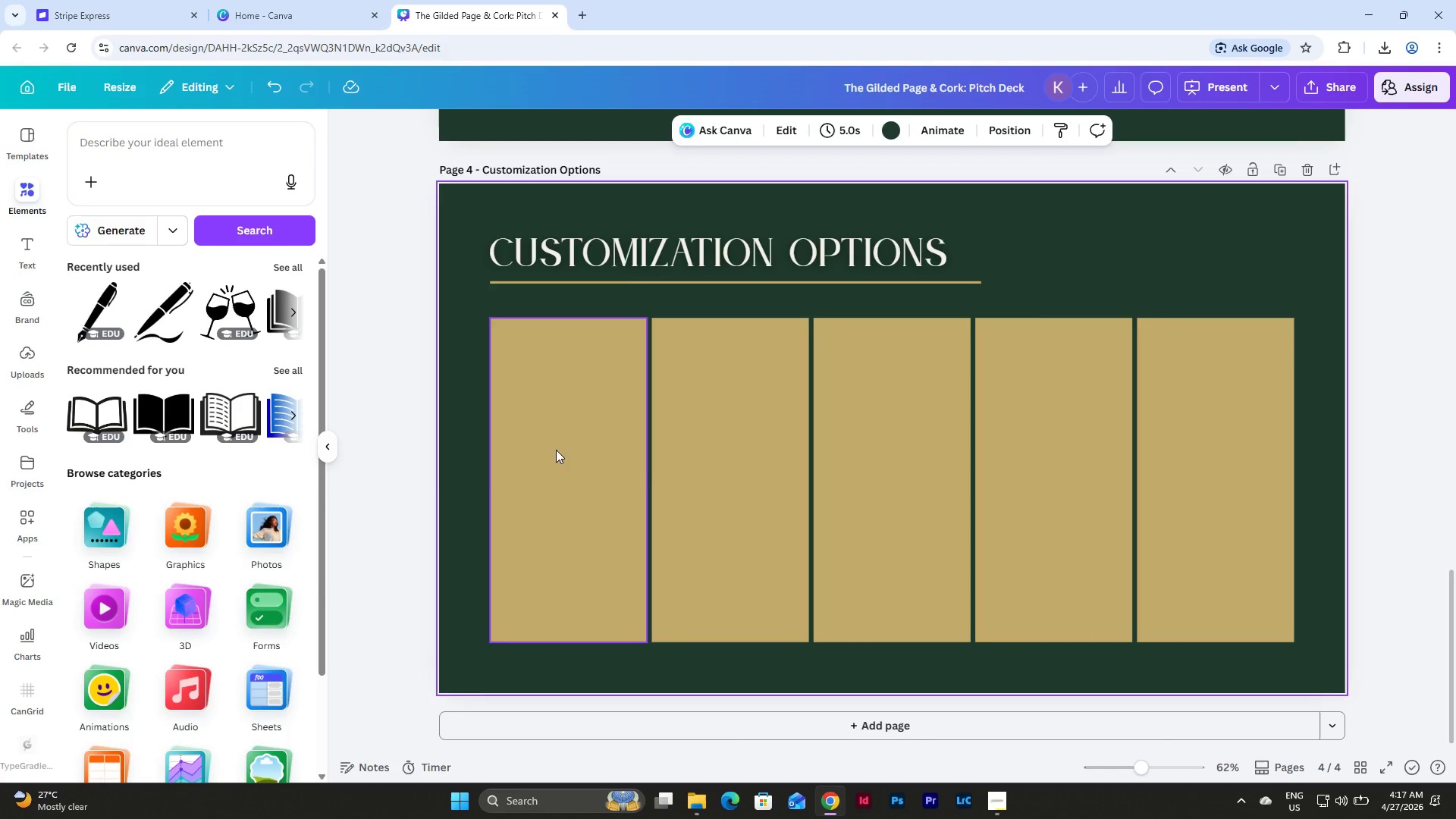 
left_click([567, 448])
 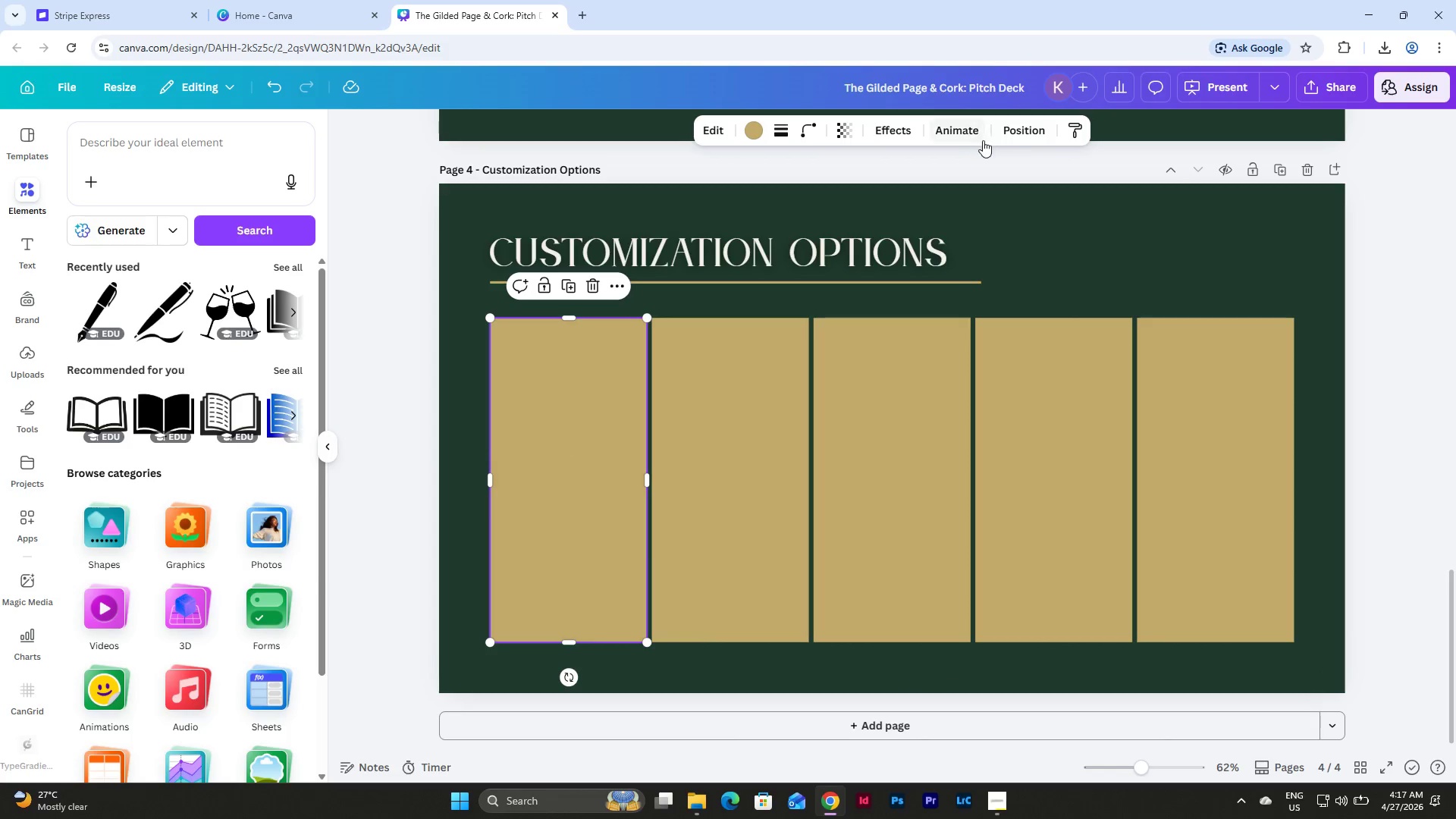 
left_click([1007, 133])
 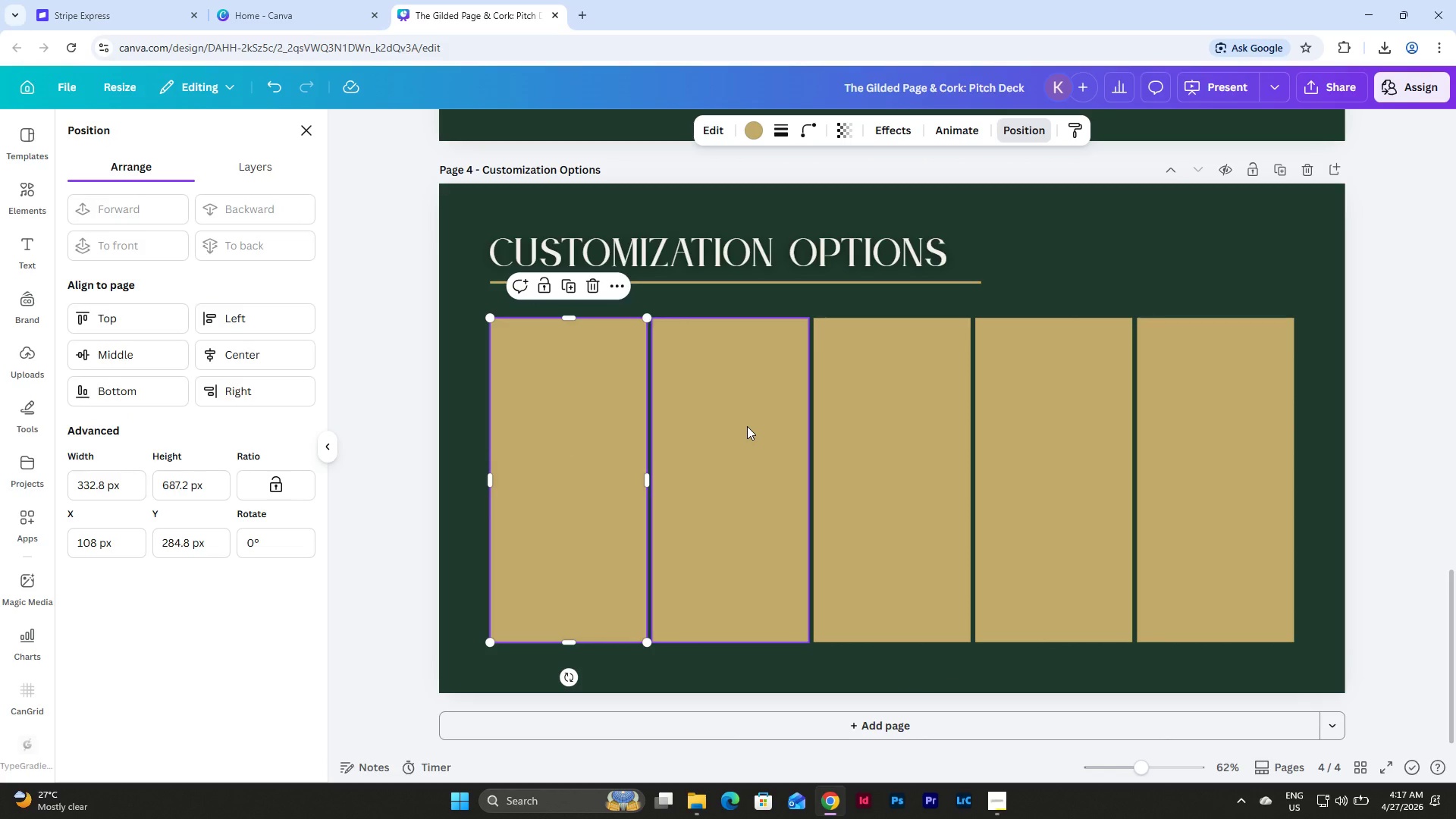 
left_click([747, 426])
 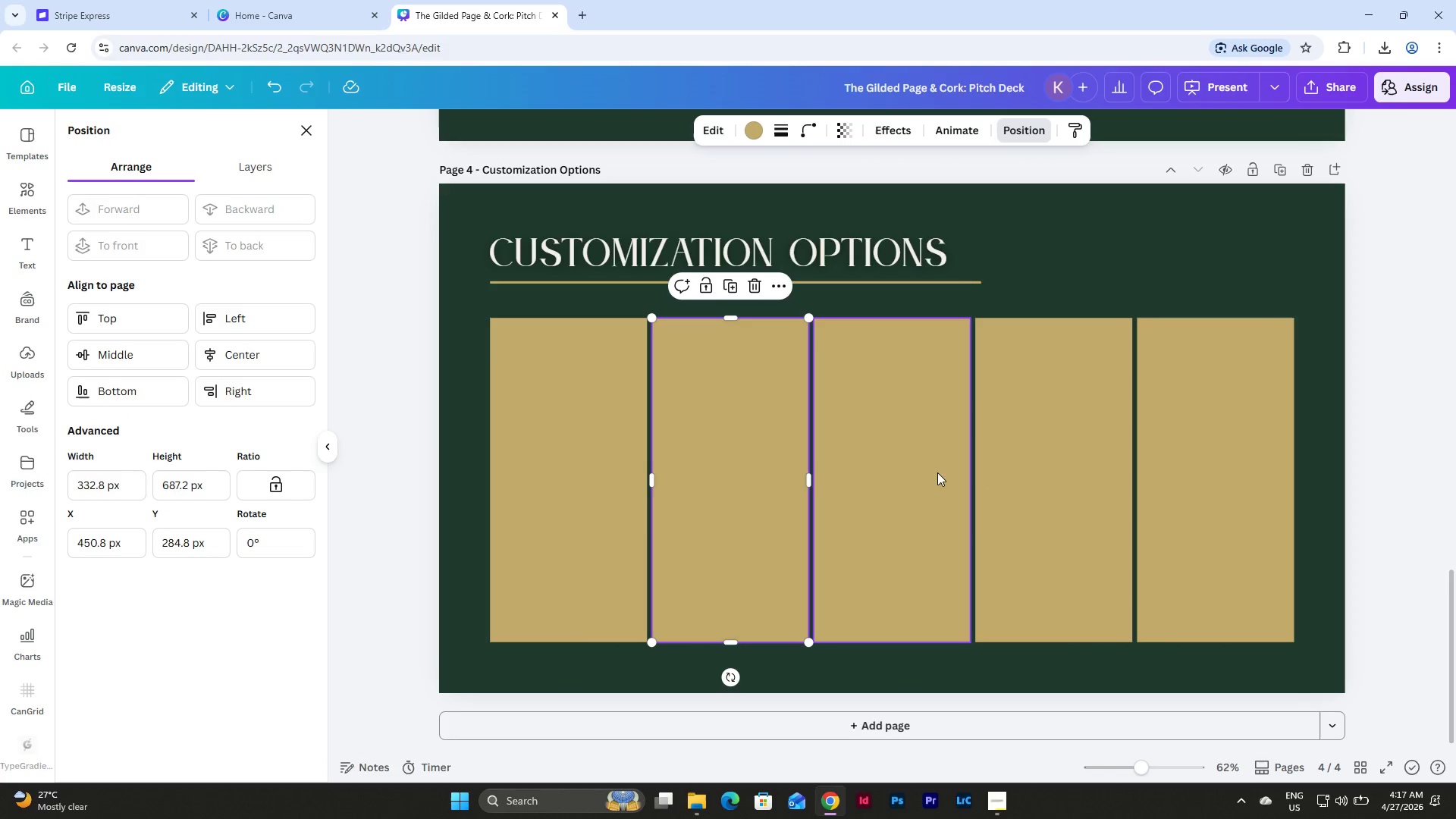 
left_click([916, 469])
 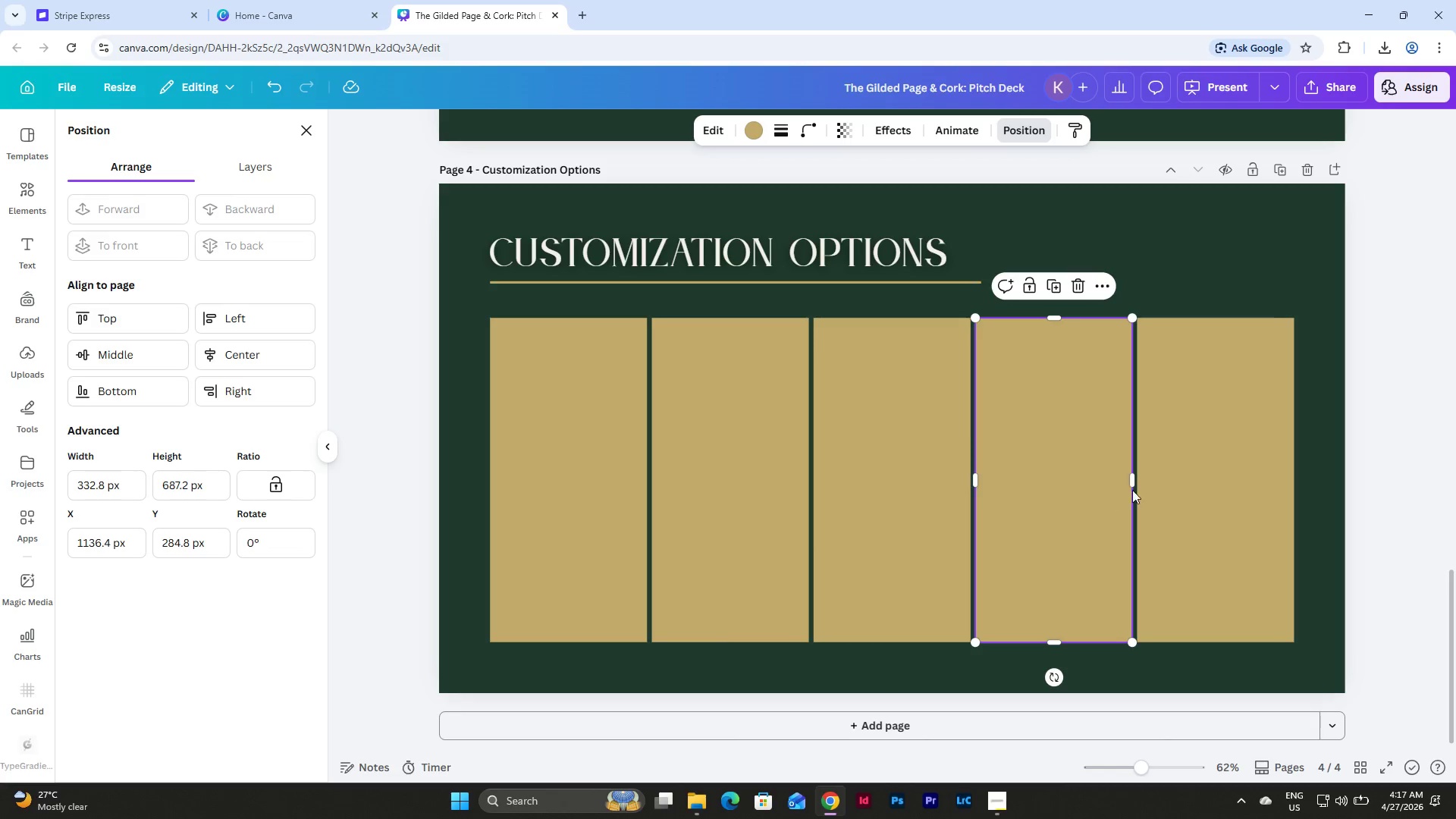 
double_click([1248, 489])
 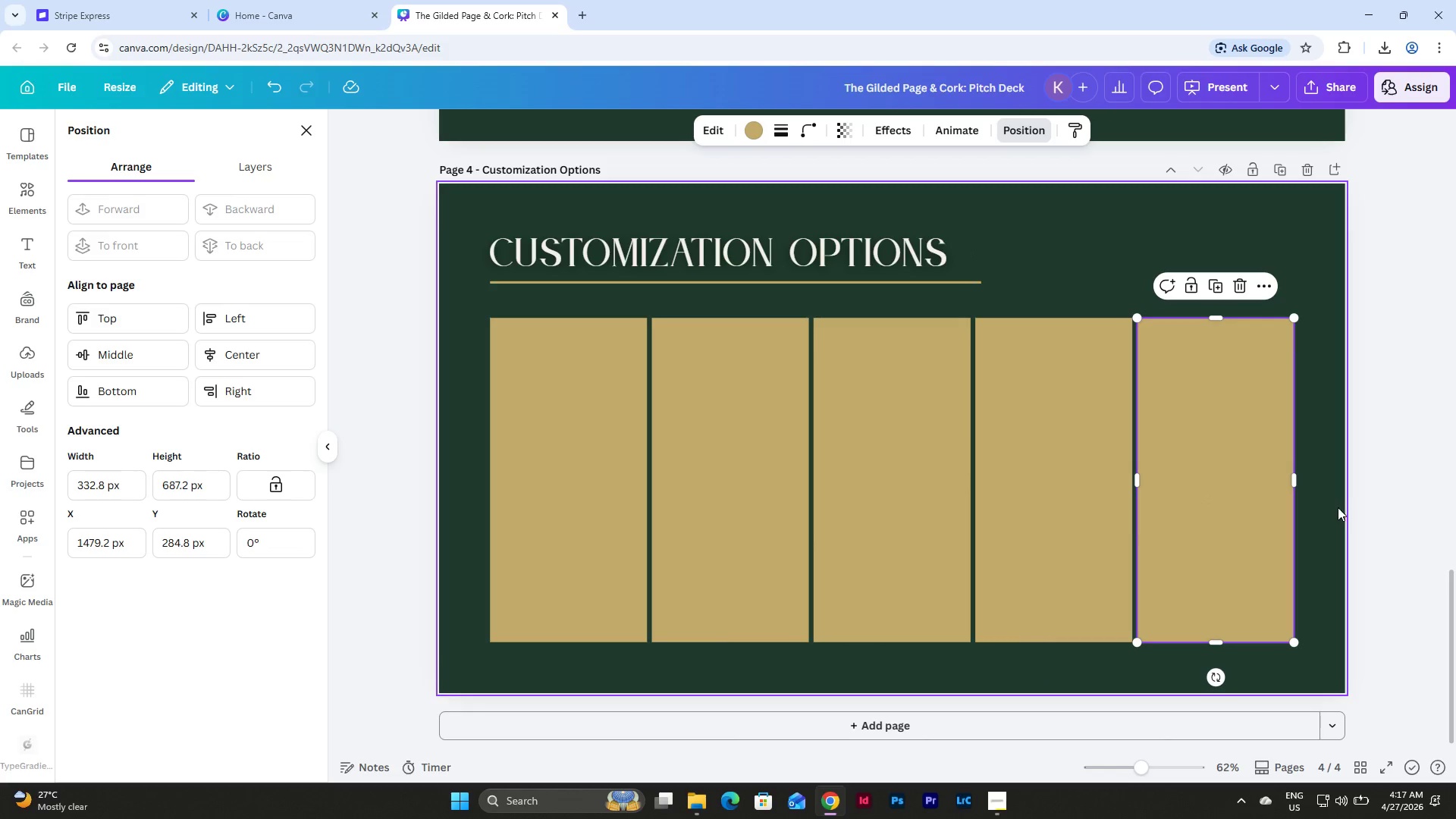 
left_click([1326, 519])
 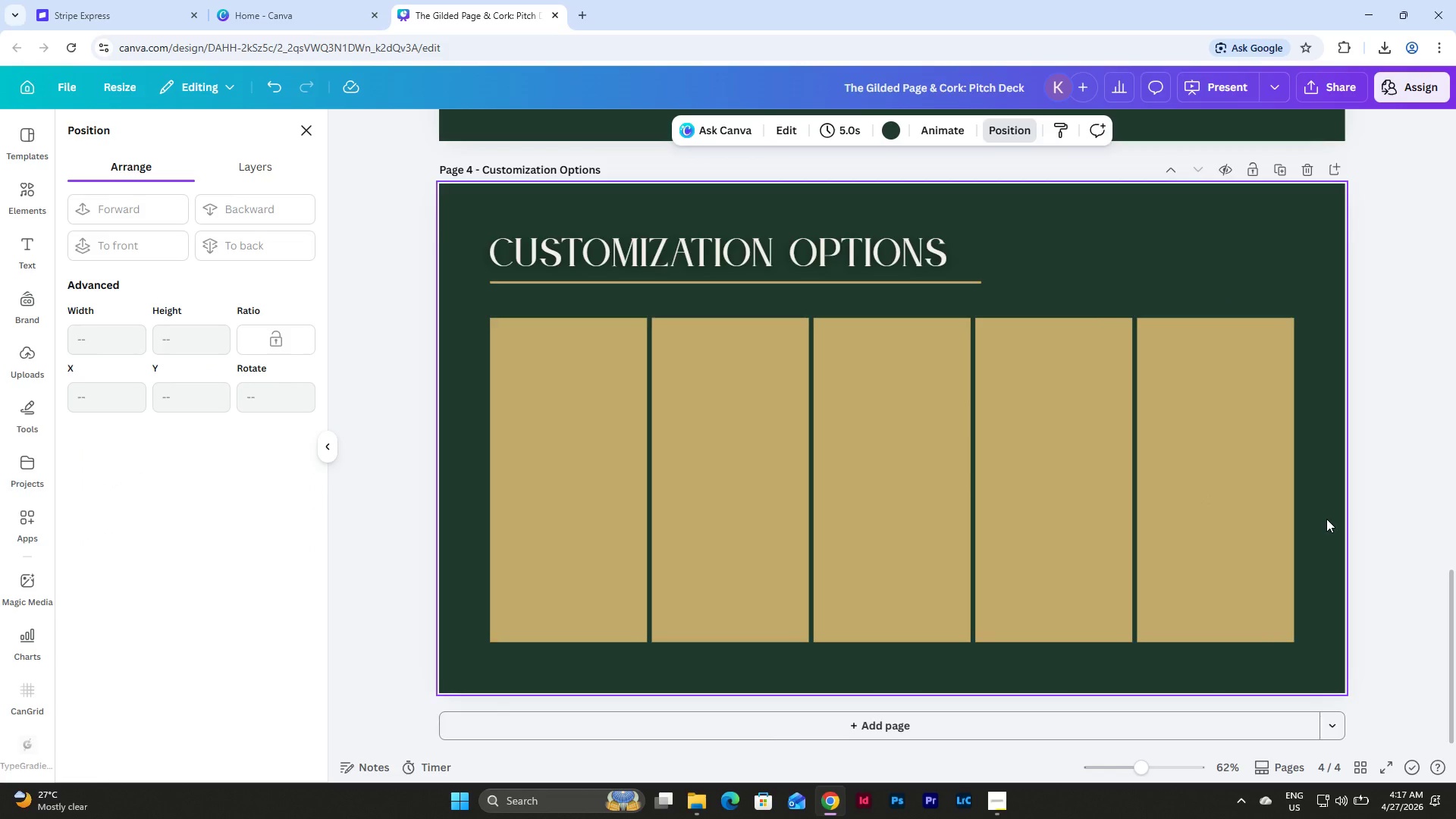 
scroll: coordinate [1326, 519], scroll_direction: up, amount: 1.0
 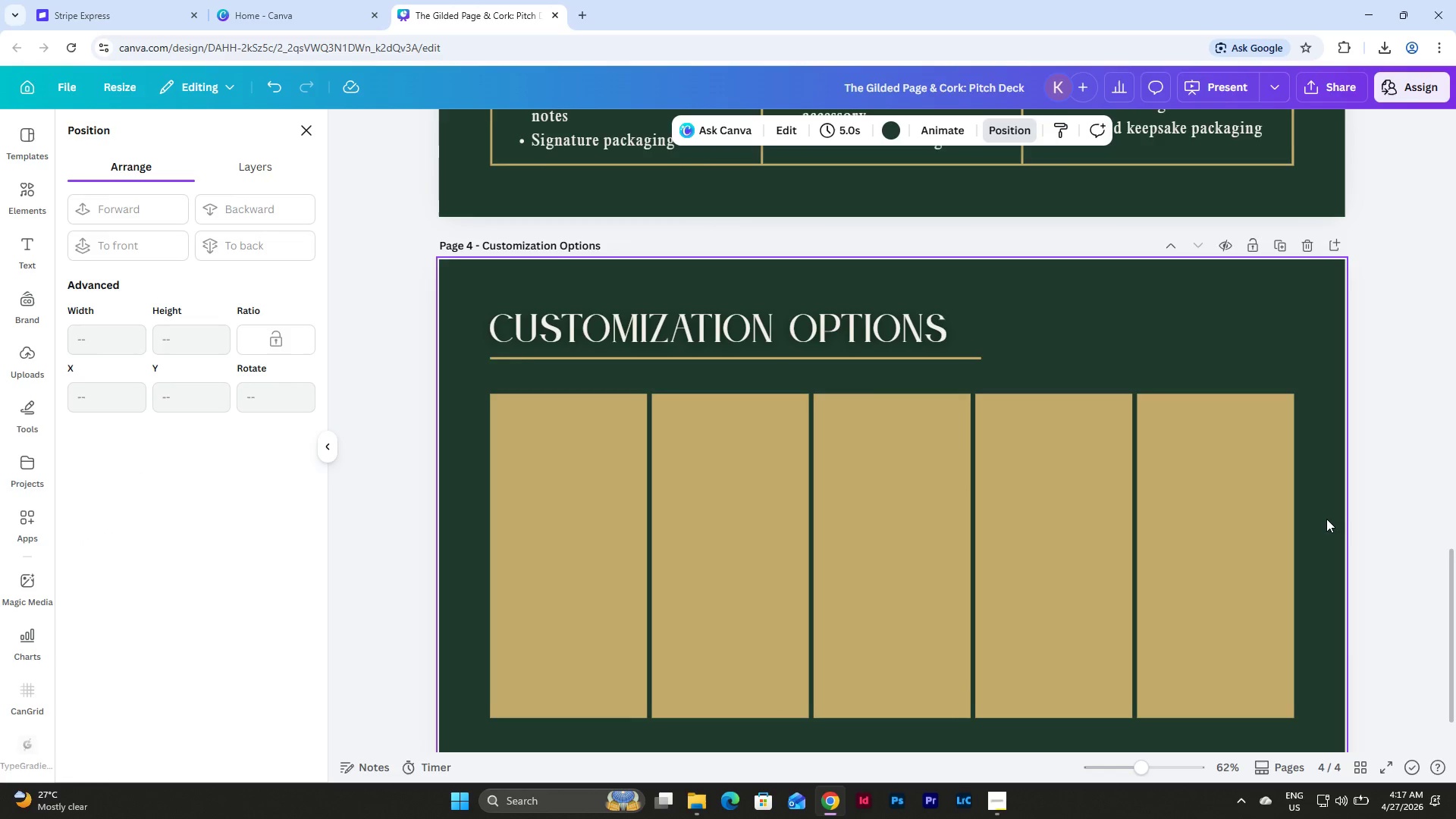 
scroll: coordinate [1326, 519], scroll_direction: down, amount: 2.0
 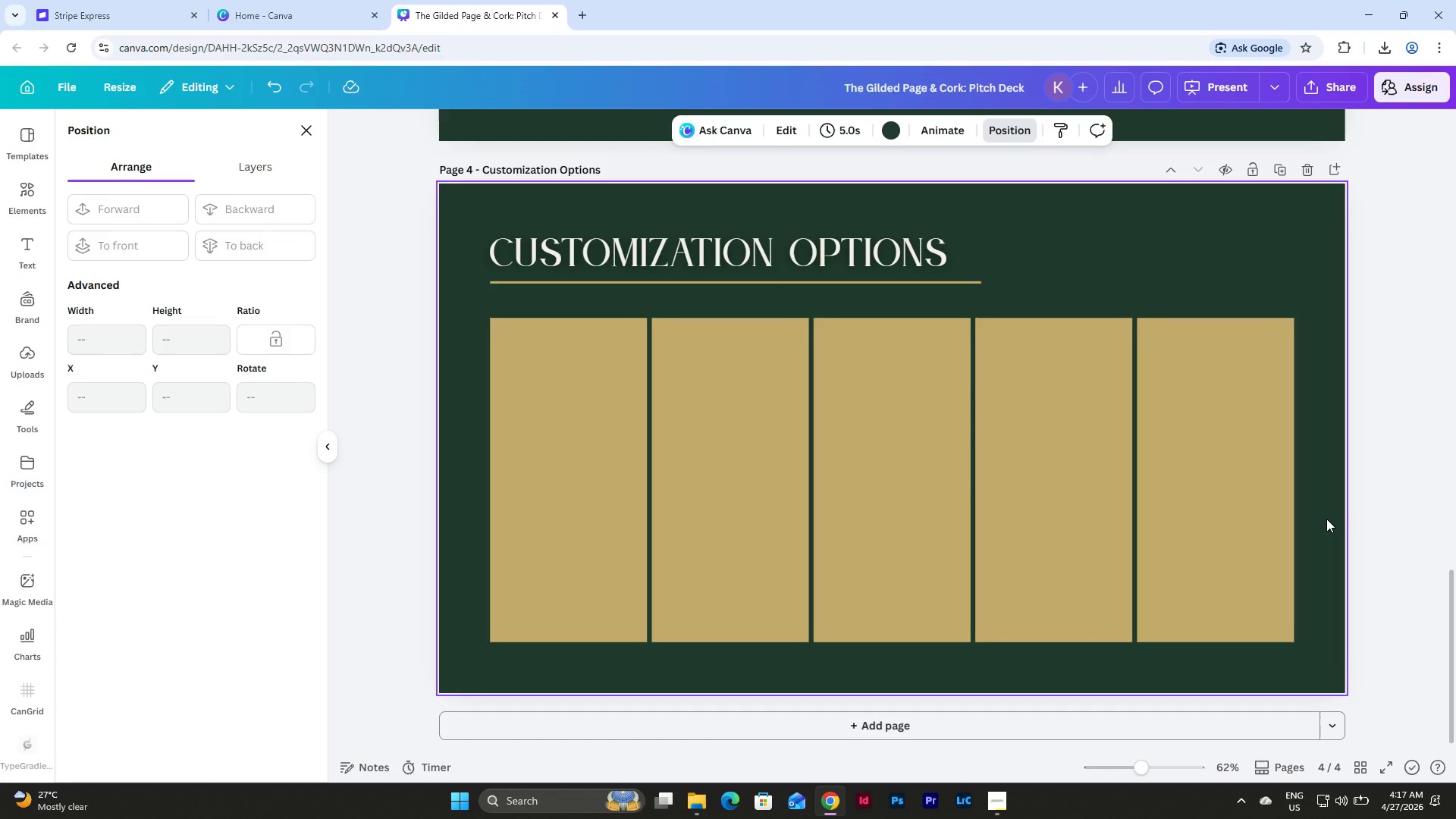 
scroll: coordinate [1326, 519], scroll_direction: up, amount: 1.0
 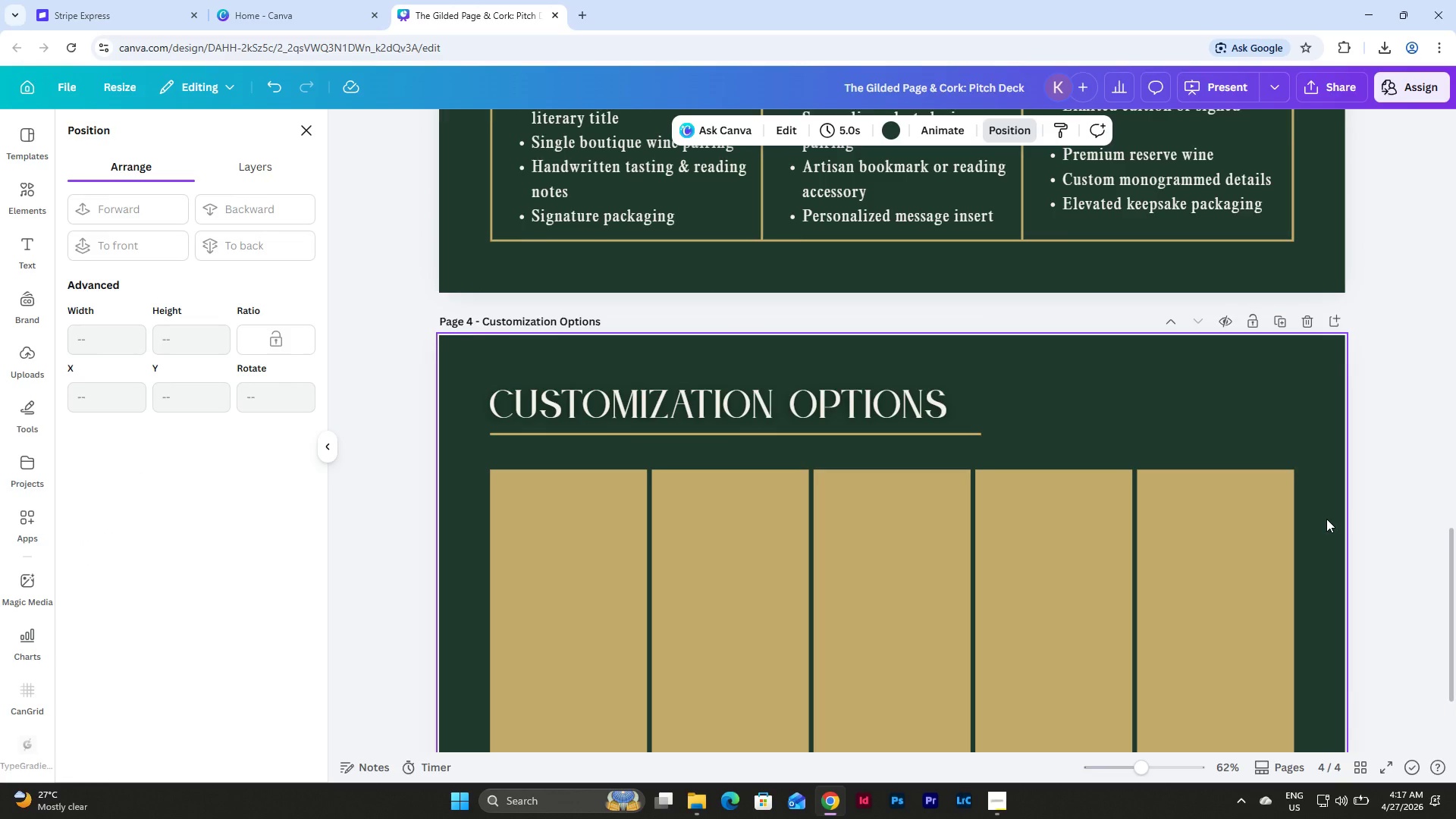 
scroll: coordinate [1326, 519], scroll_direction: down, amount: 1.0
 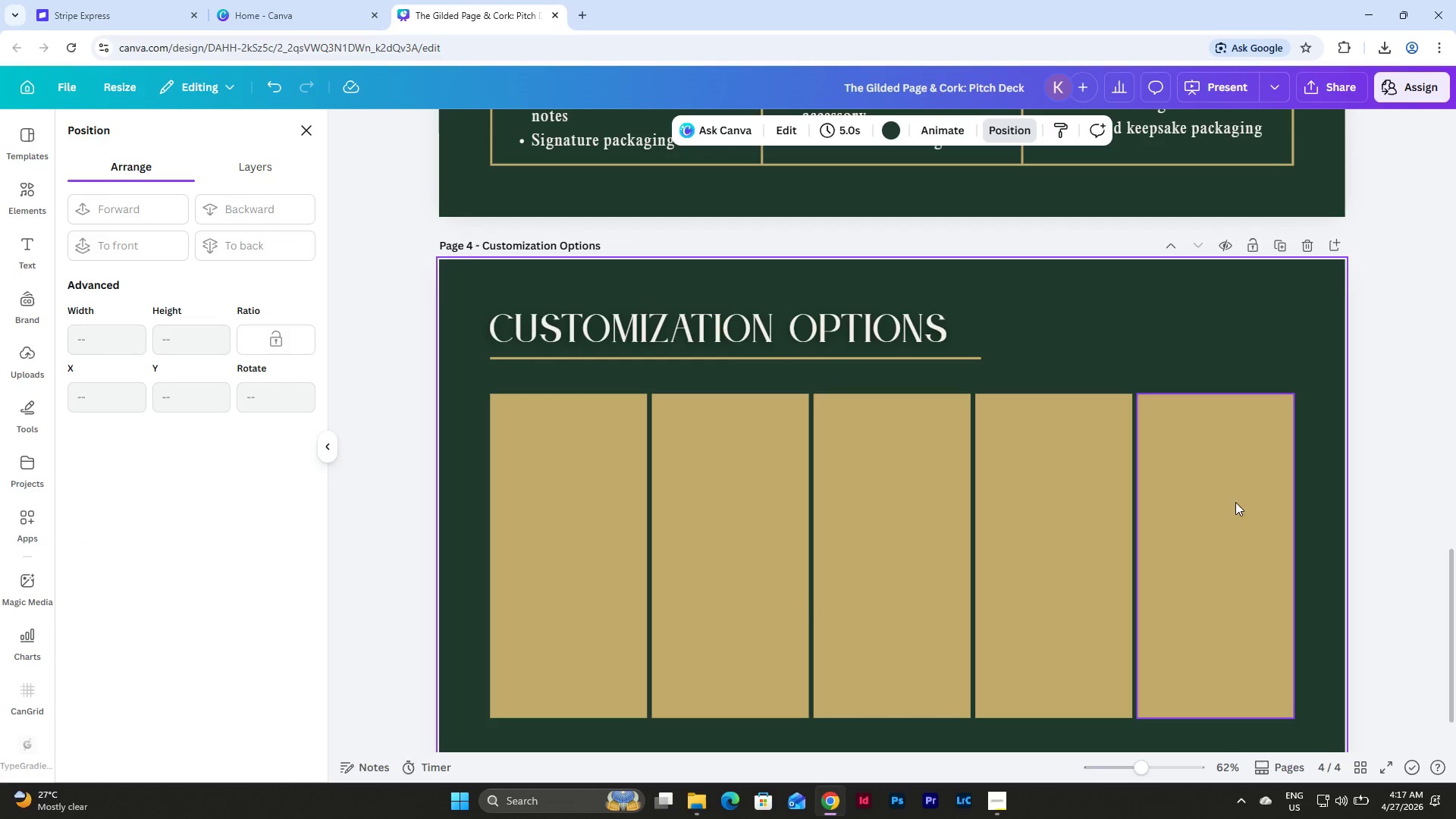 
scroll: coordinate [1240, 485], scroll_direction: none, amount: 0.0
 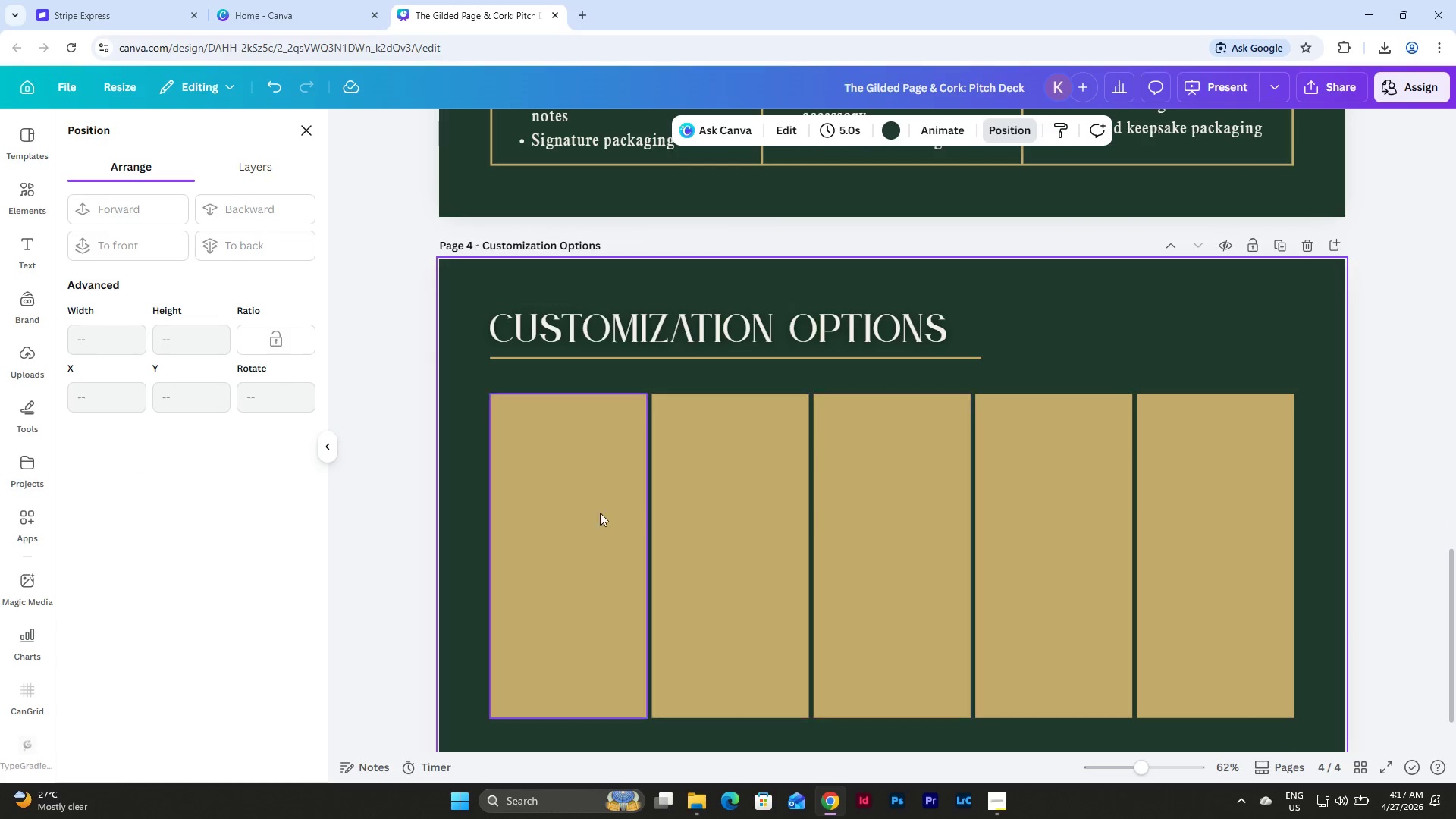 
left_click([529, 512])
 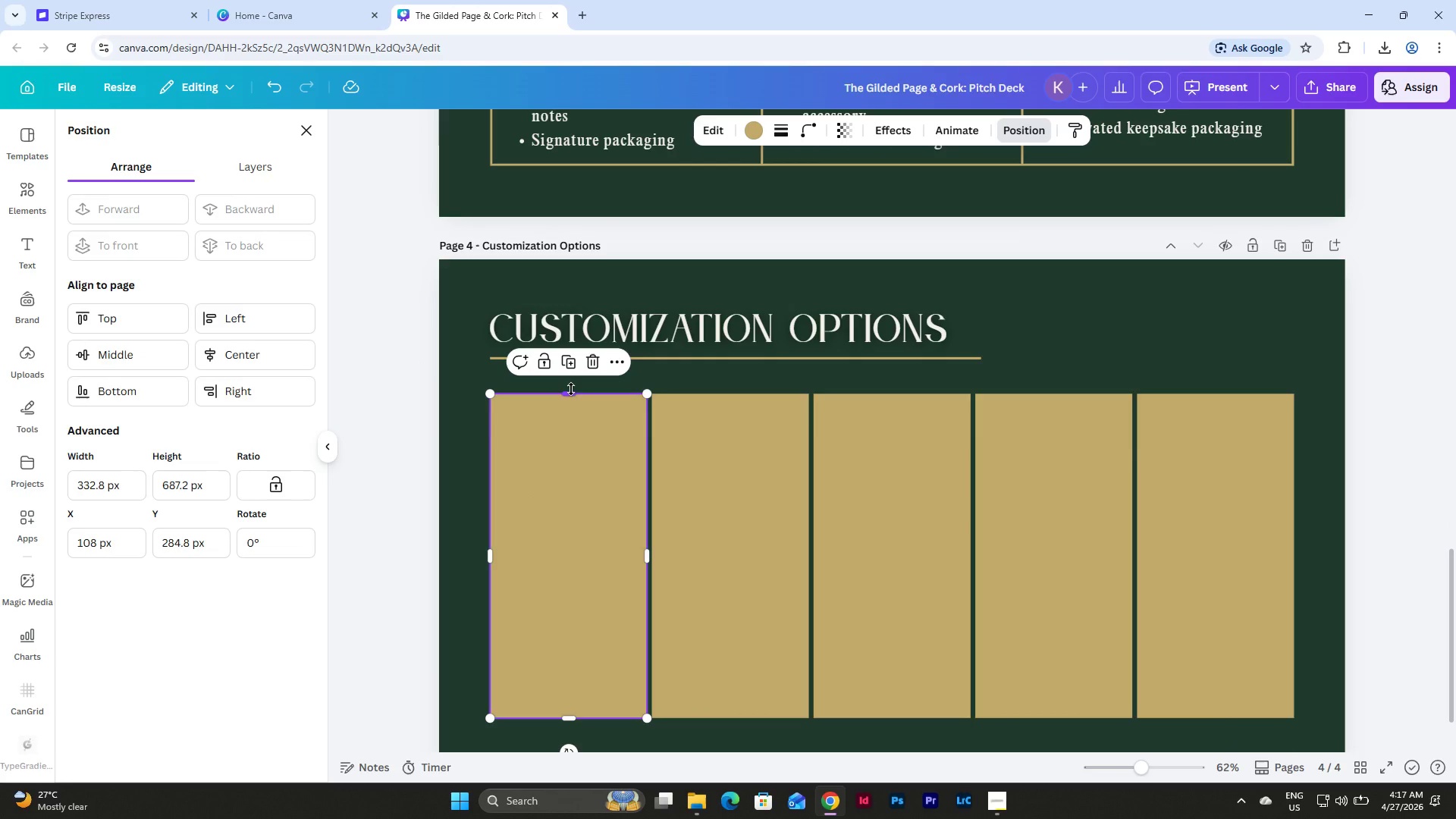 
left_click_drag(start_coordinate=[571, 389], to_coordinate=[563, 573])
 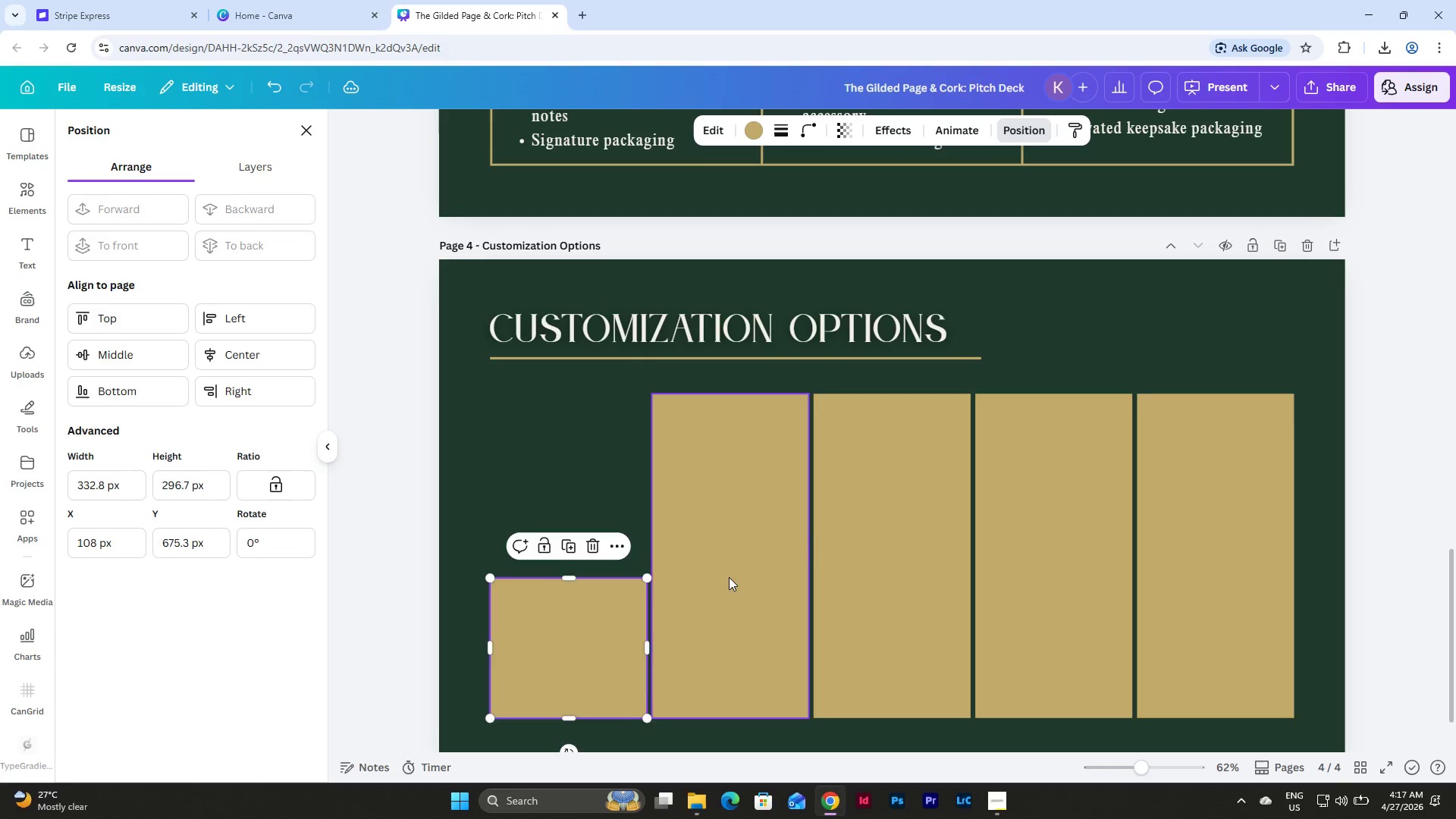 
left_click([729, 577])
 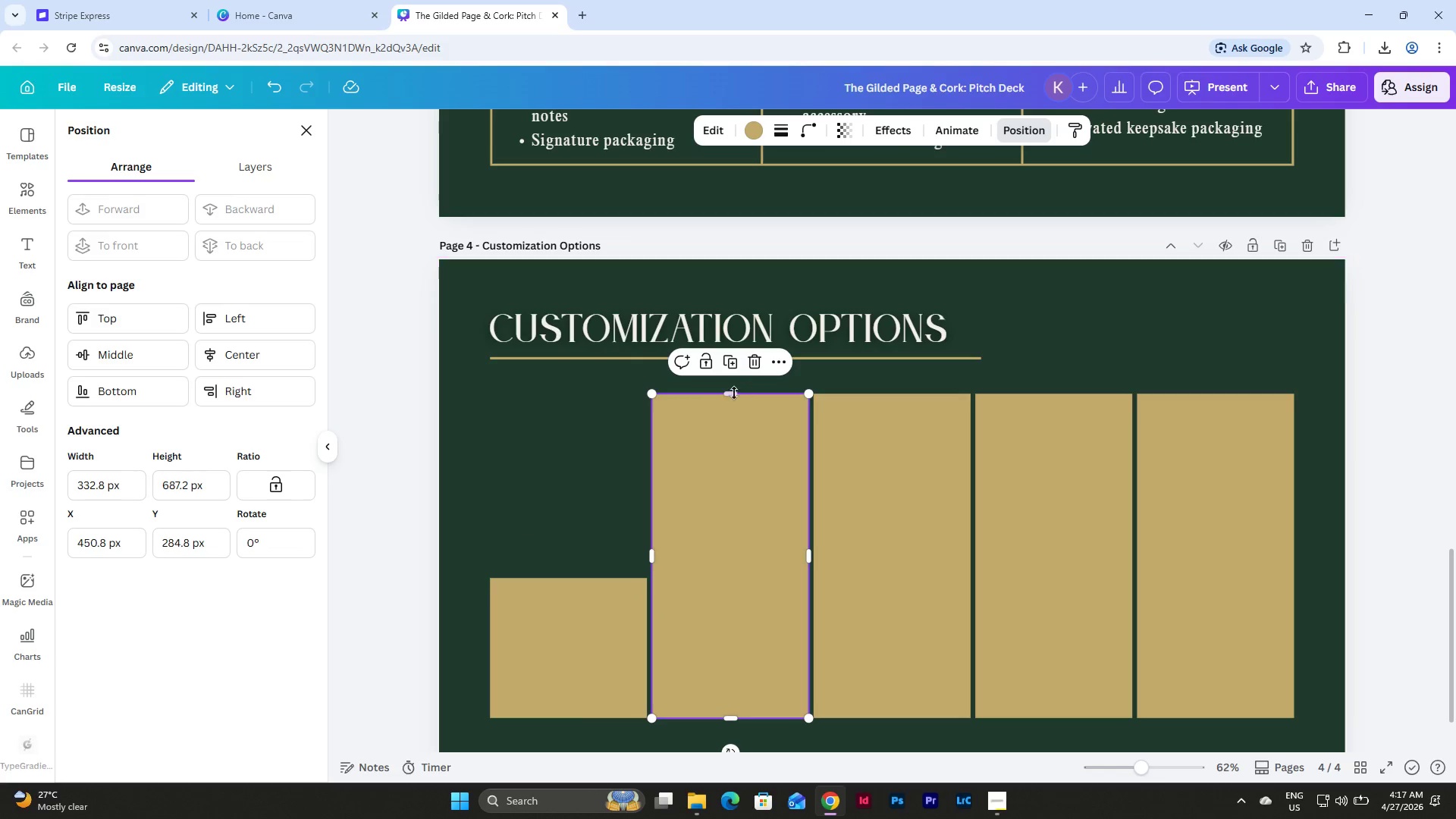 
left_click_drag(start_coordinate=[733, 394], to_coordinate=[734, 579])
 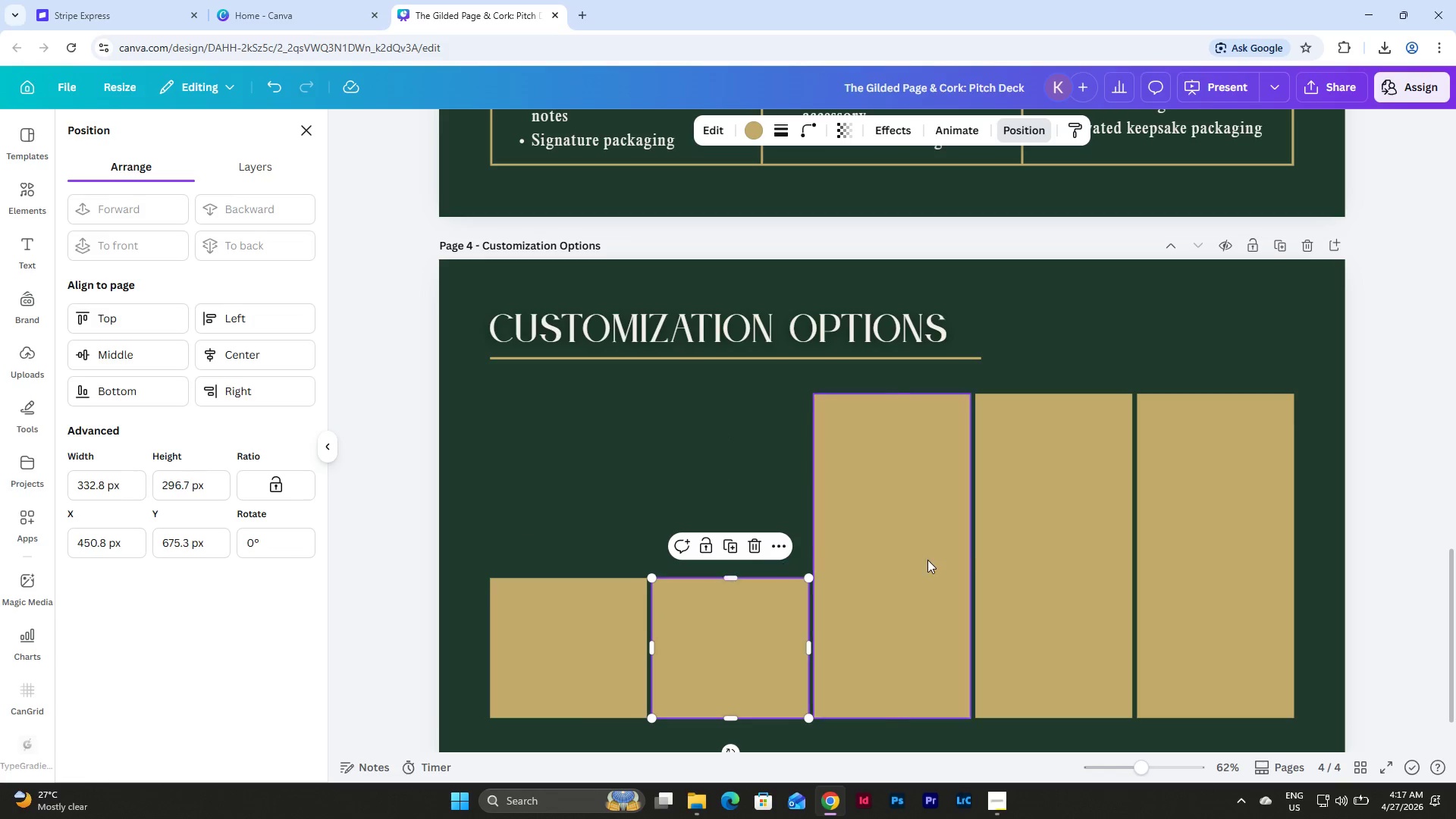 
left_click([927, 560])
 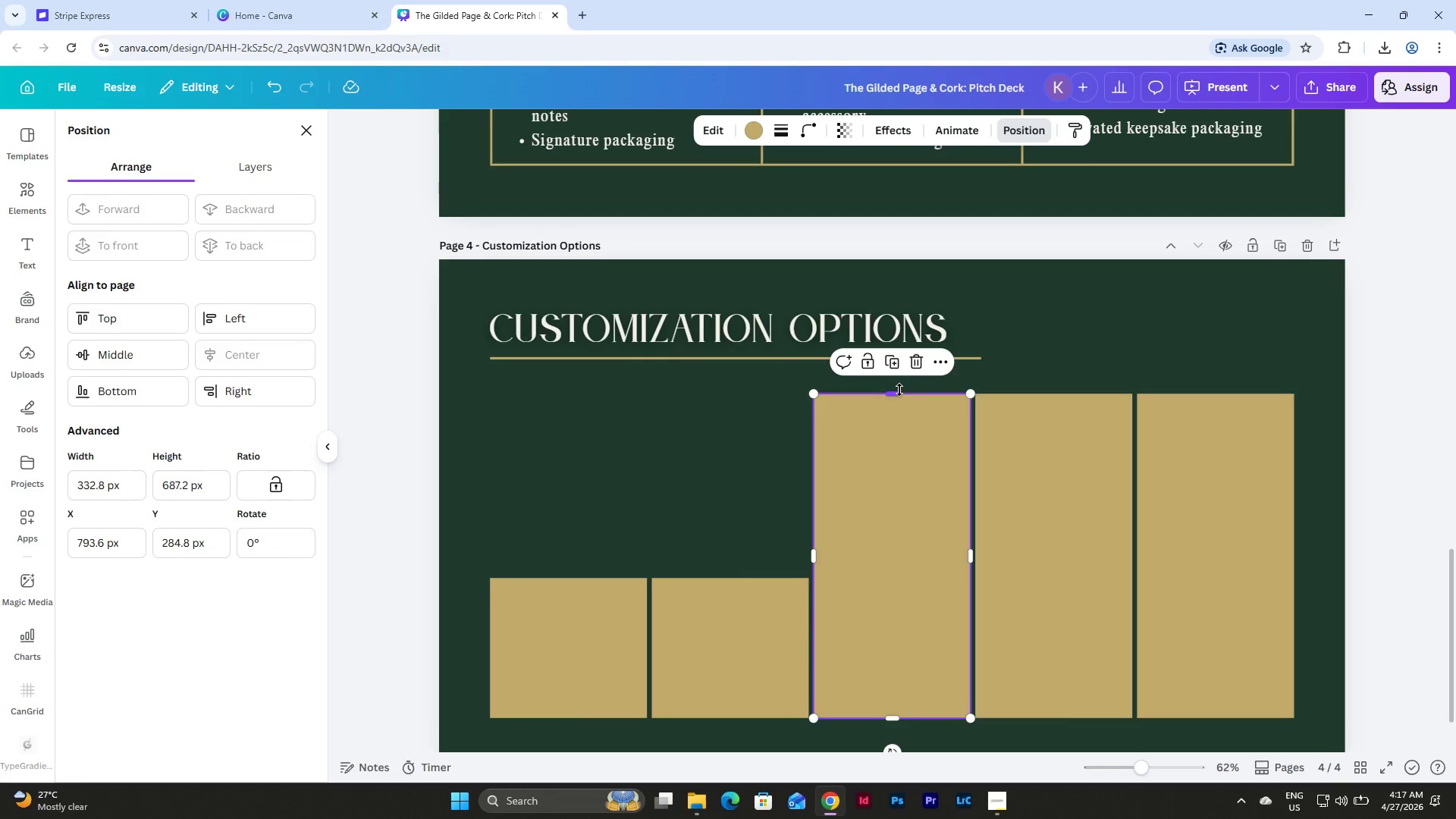 
left_click_drag(start_coordinate=[899, 392], to_coordinate=[891, 579])
 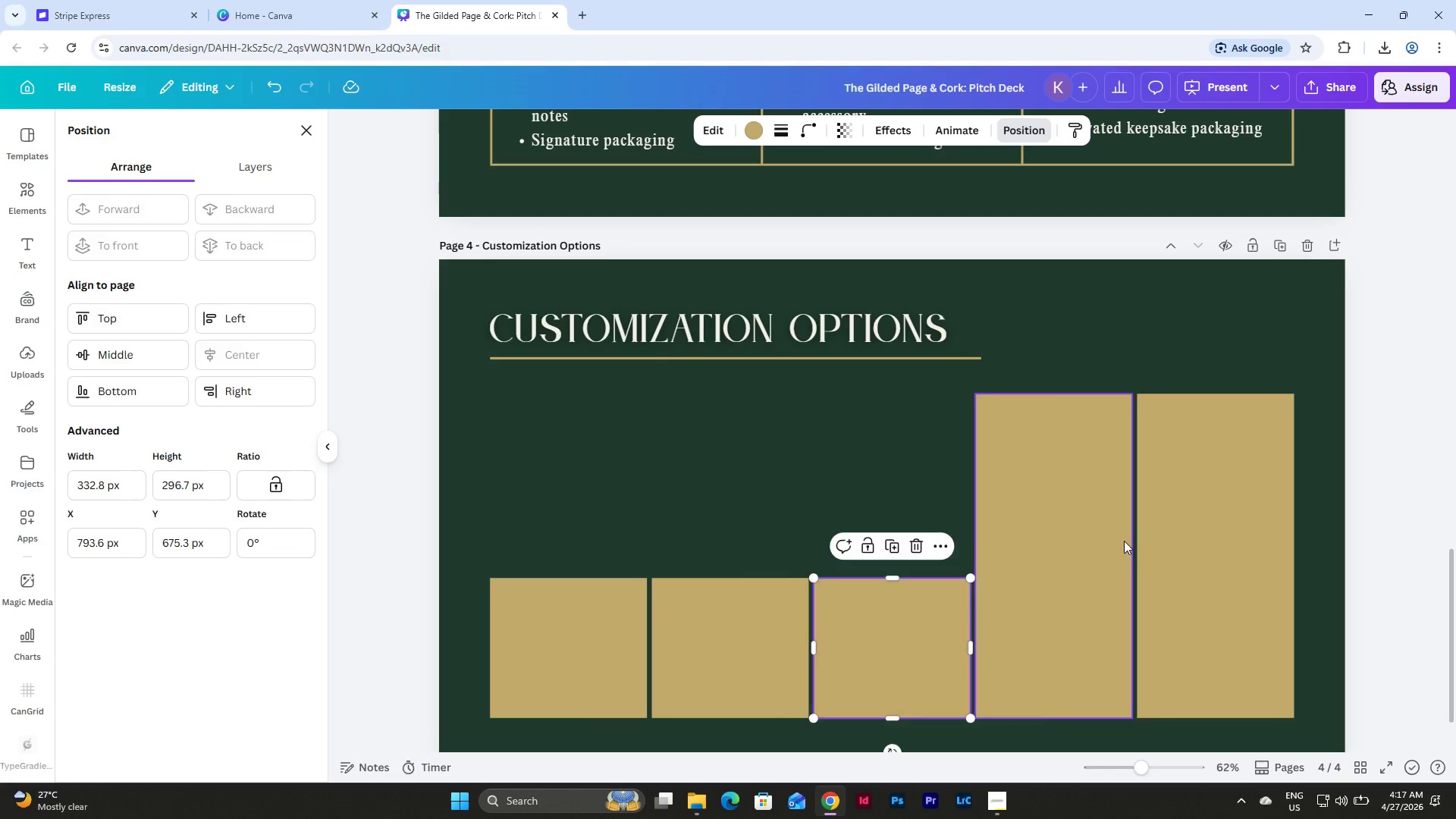 
left_click([1124, 541])
 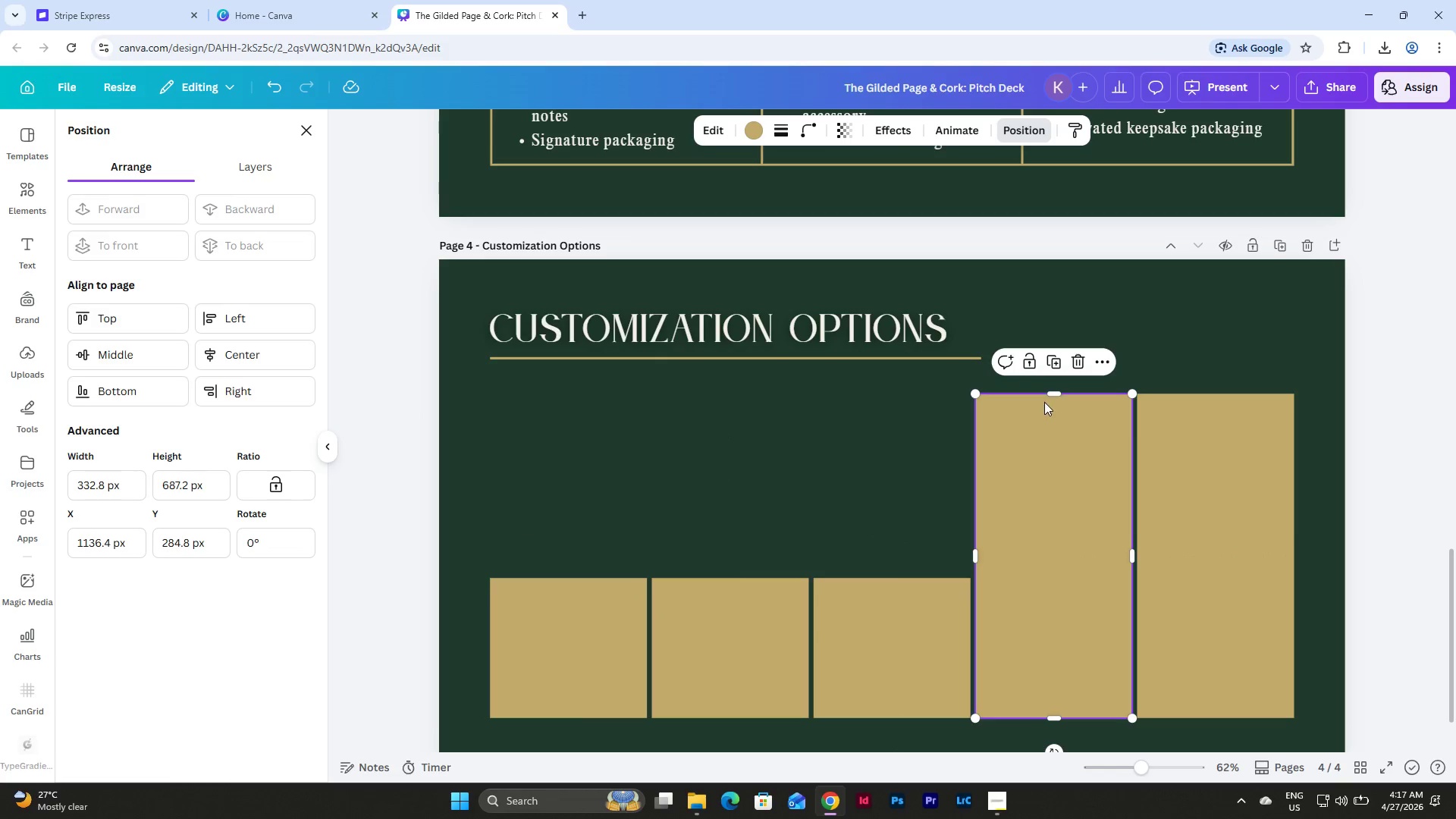 
left_click_drag(start_coordinate=[1053, 393], to_coordinate=[1044, 573])
 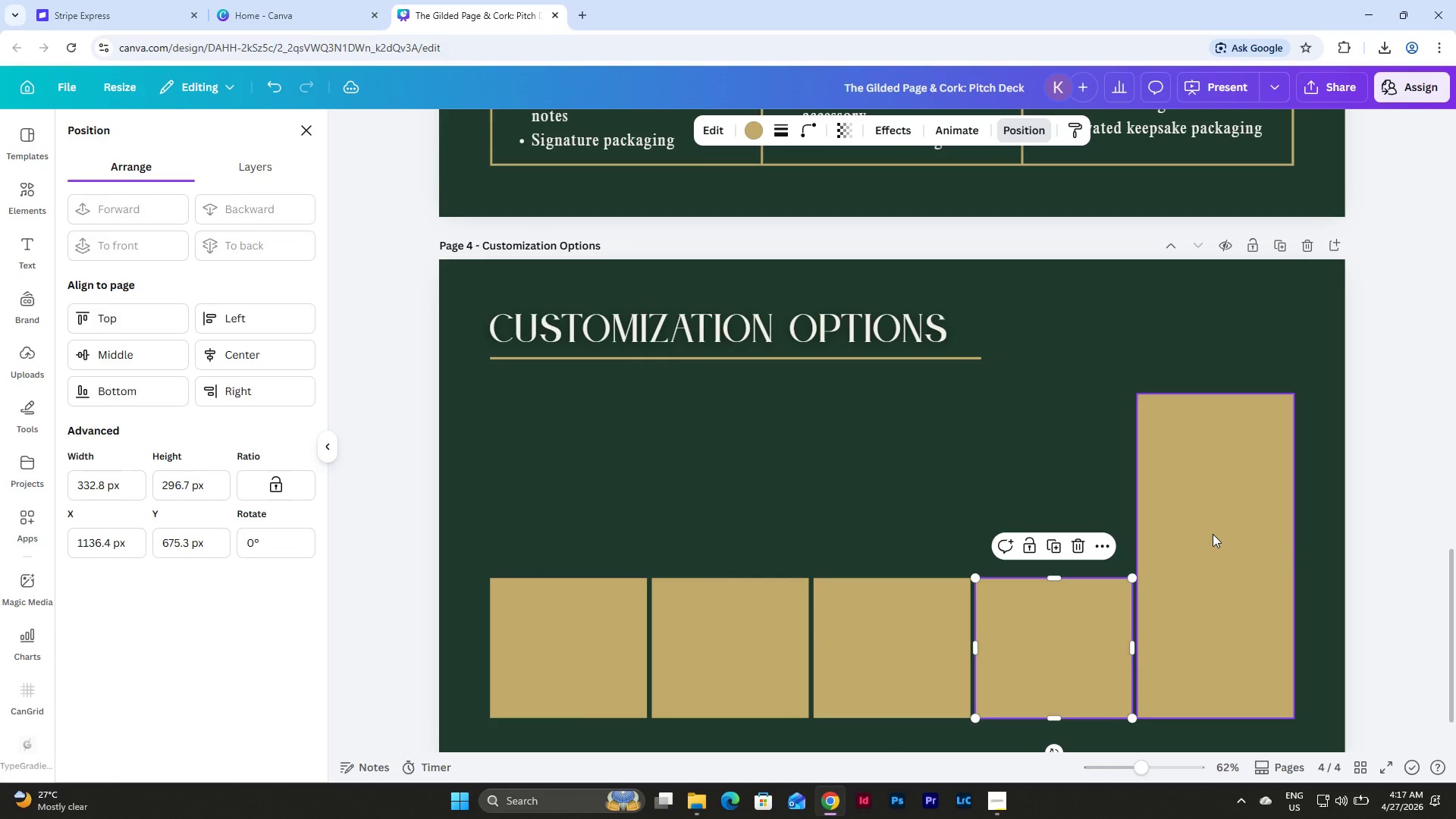 
left_click([1213, 534])
 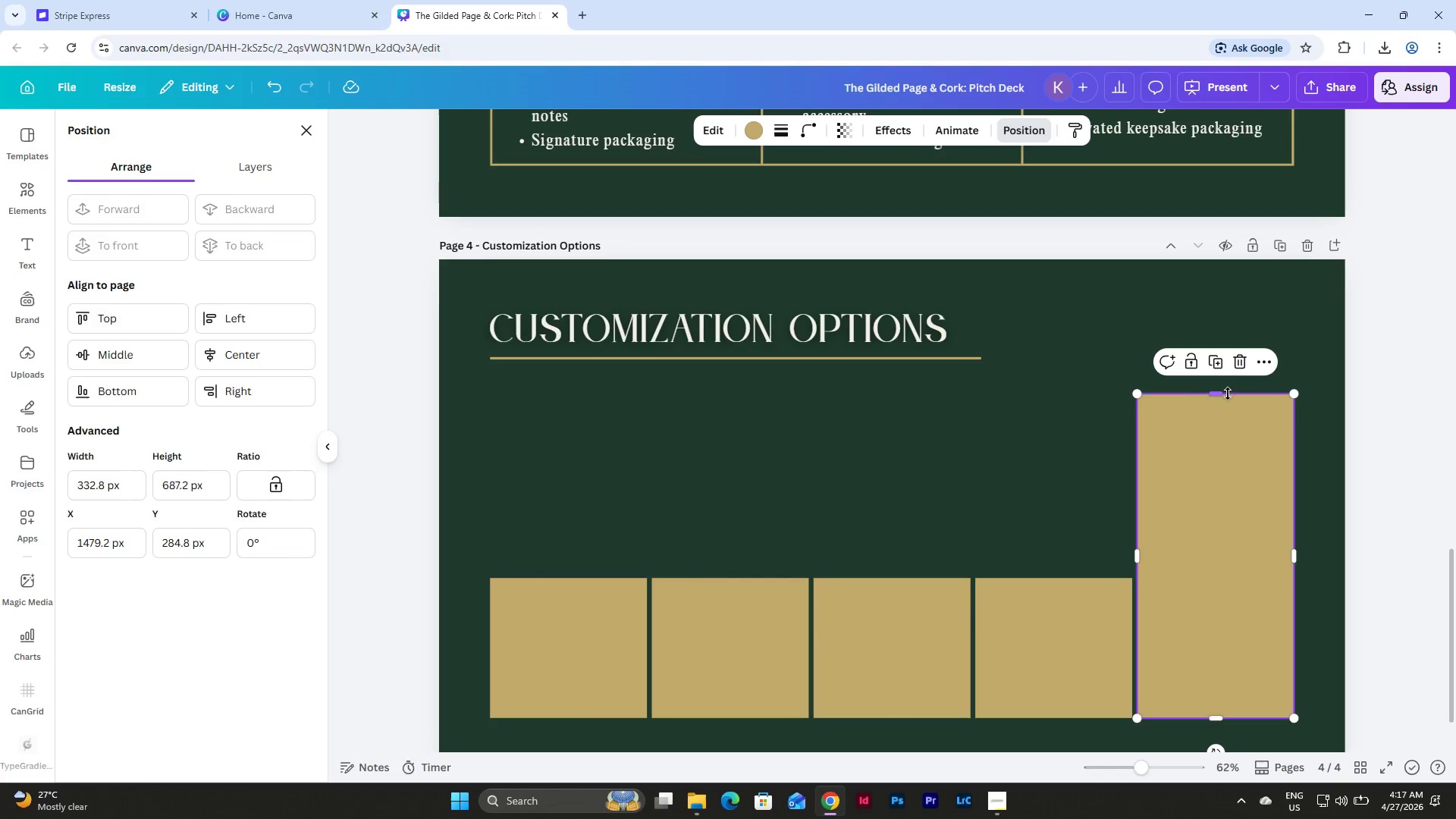 
left_click_drag(start_coordinate=[1219, 391], to_coordinate=[1215, 574])
 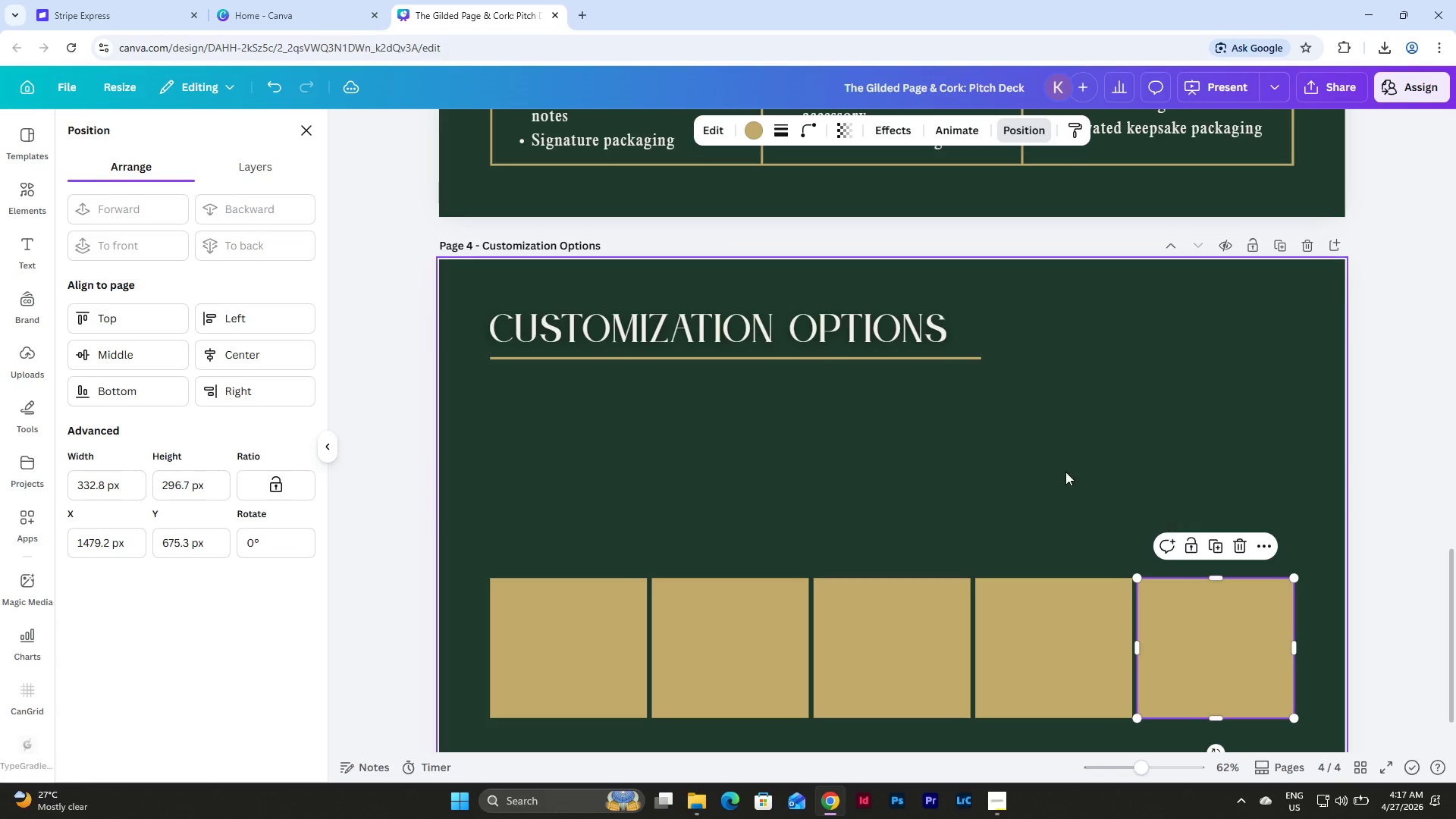 
left_click([1028, 462])
 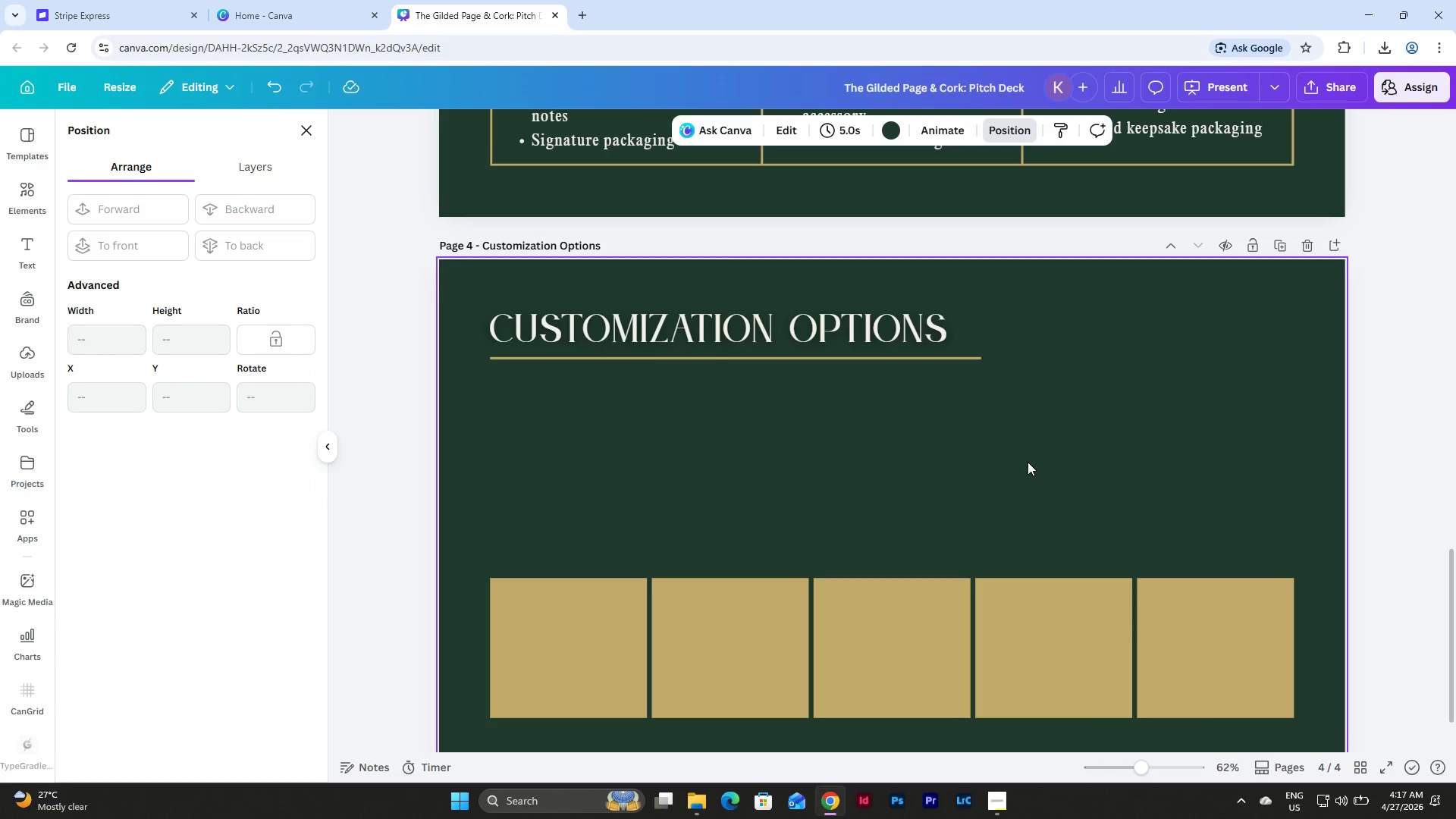 
scroll: coordinate [1028, 462], scroll_direction: up, amount: 13.0
 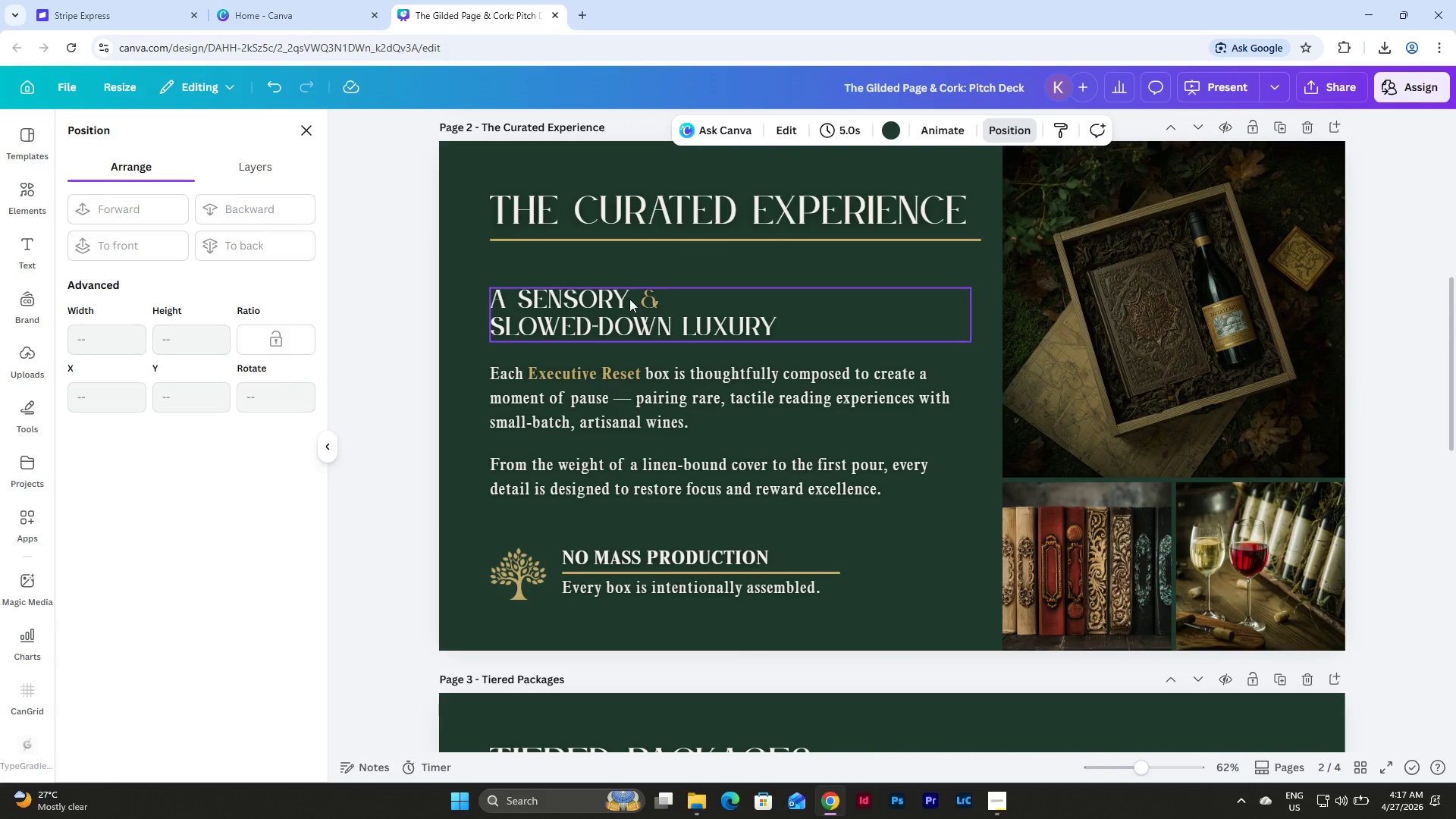 
left_click([604, 316])
 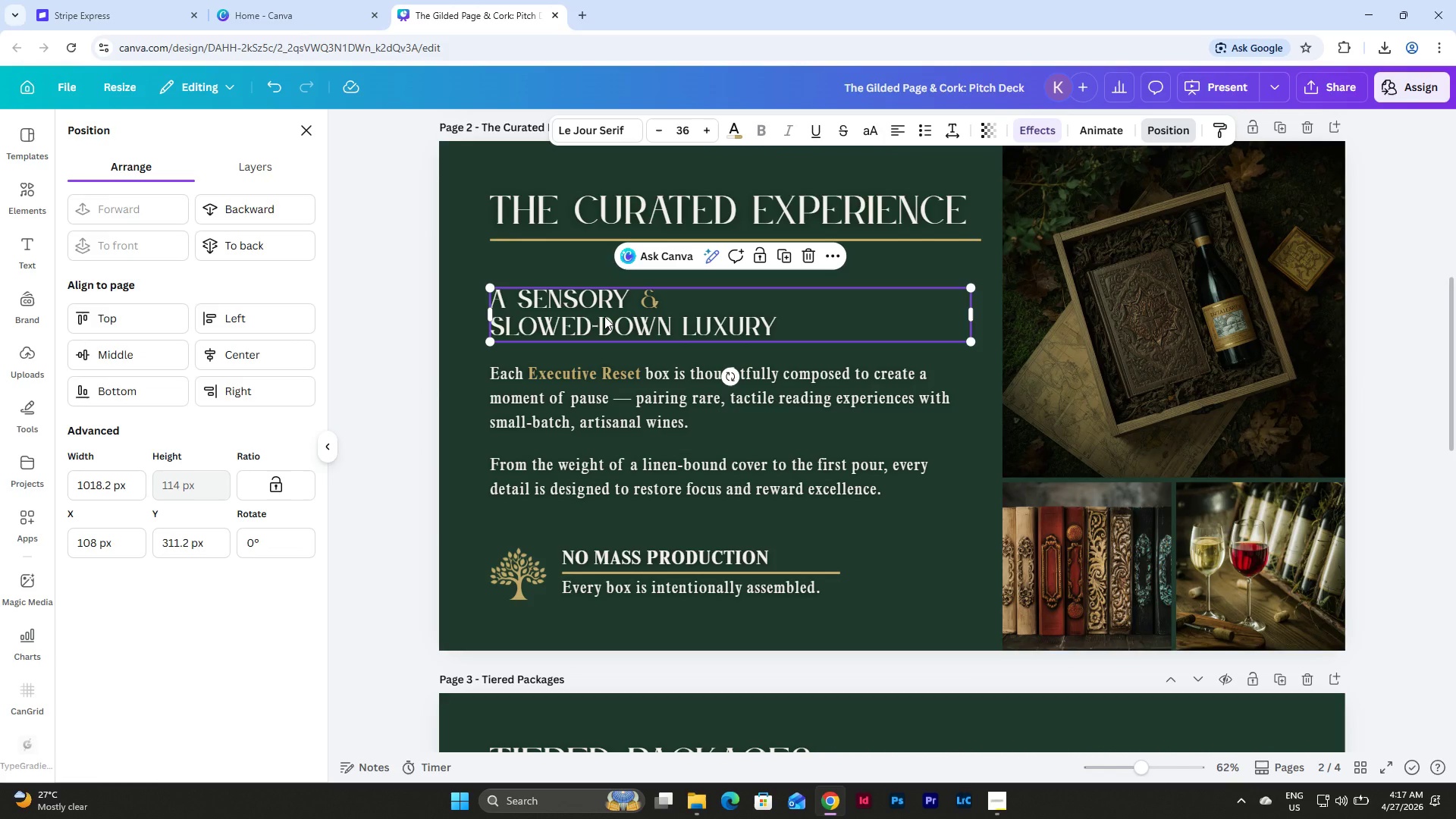 
key(Control+C)
 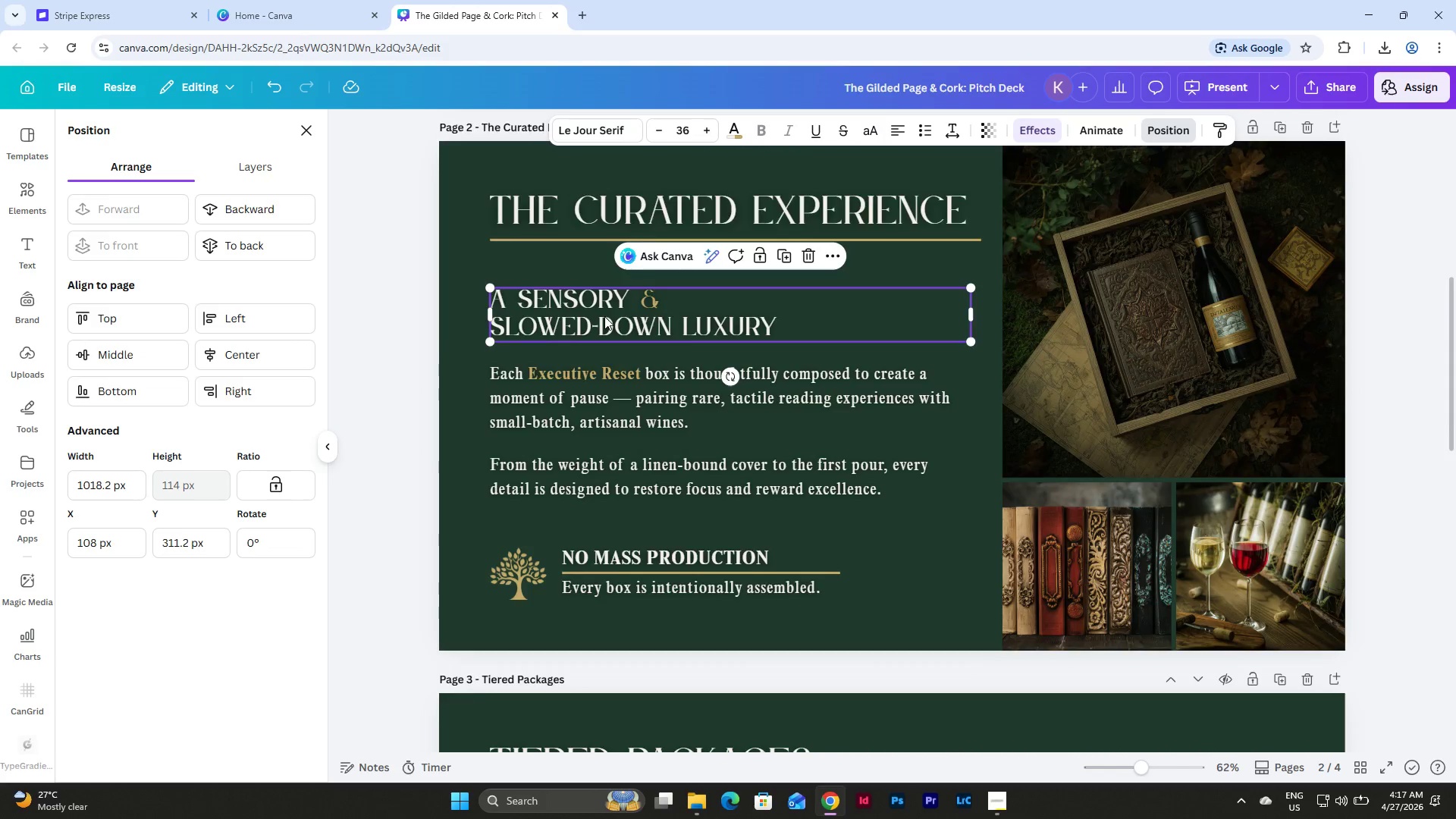 
scroll: coordinate [604, 316], scroll_direction: down, amount: 10.0
 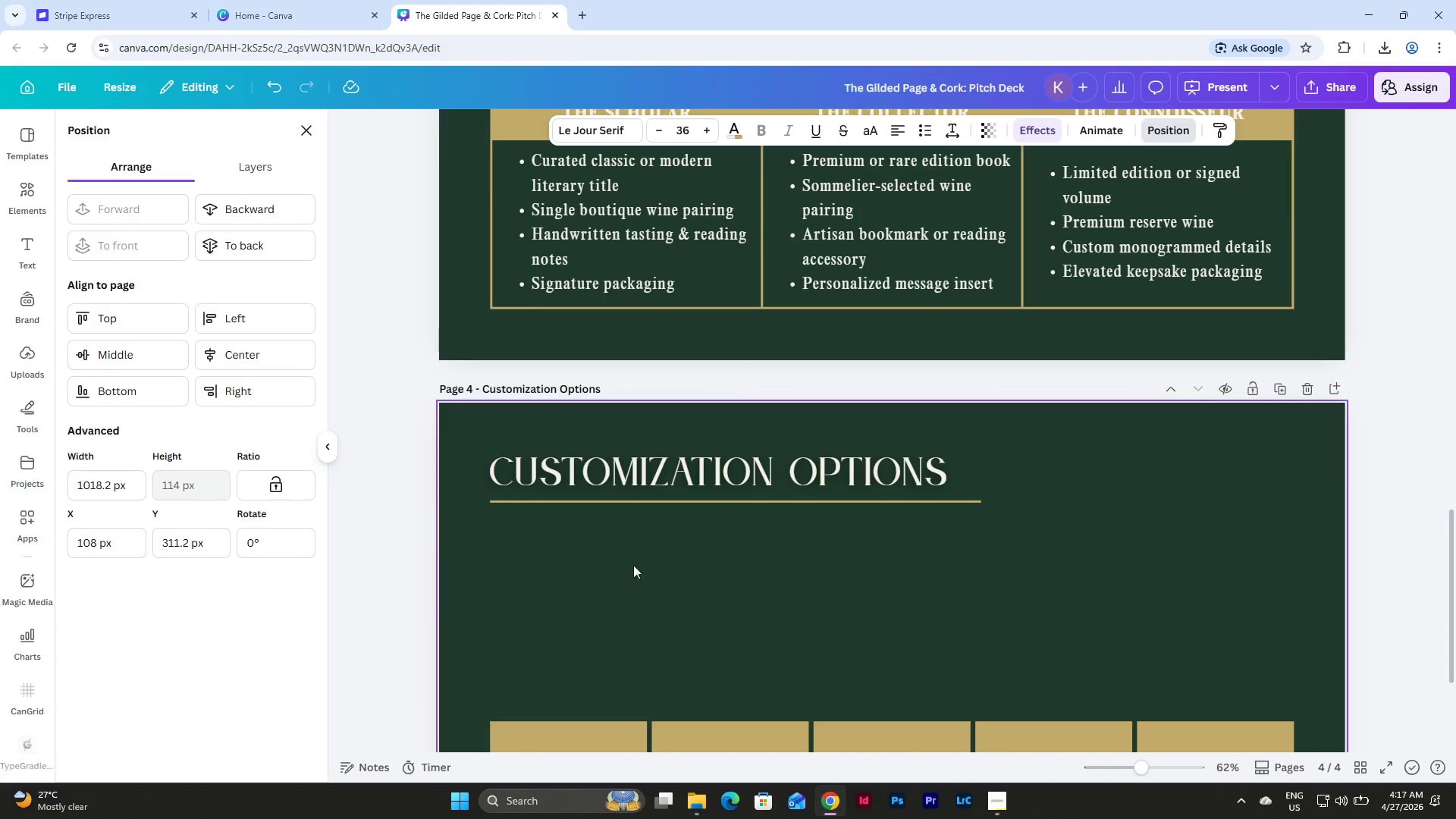 
left_click([633, 579])
 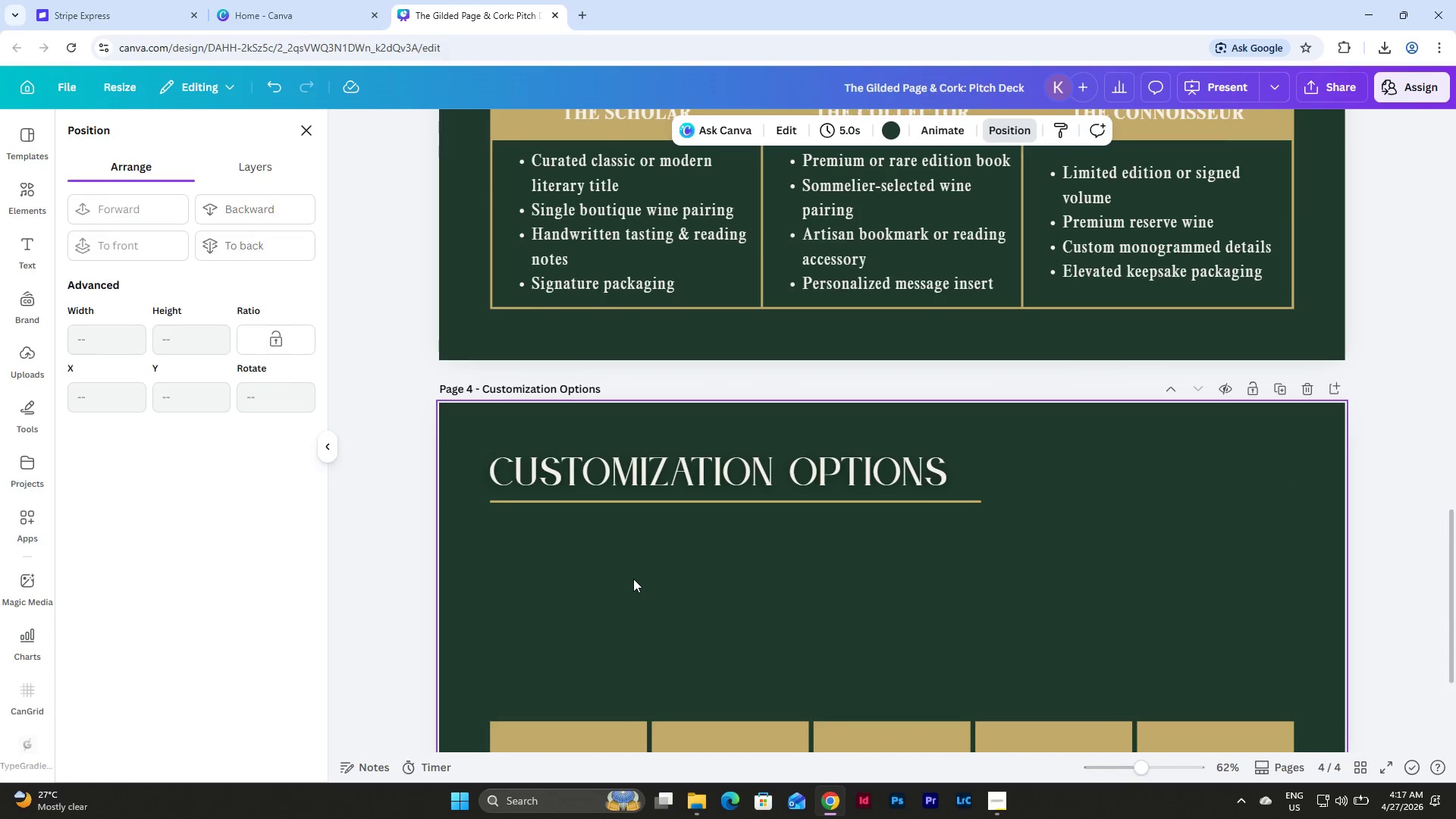 
key(Control+V)
 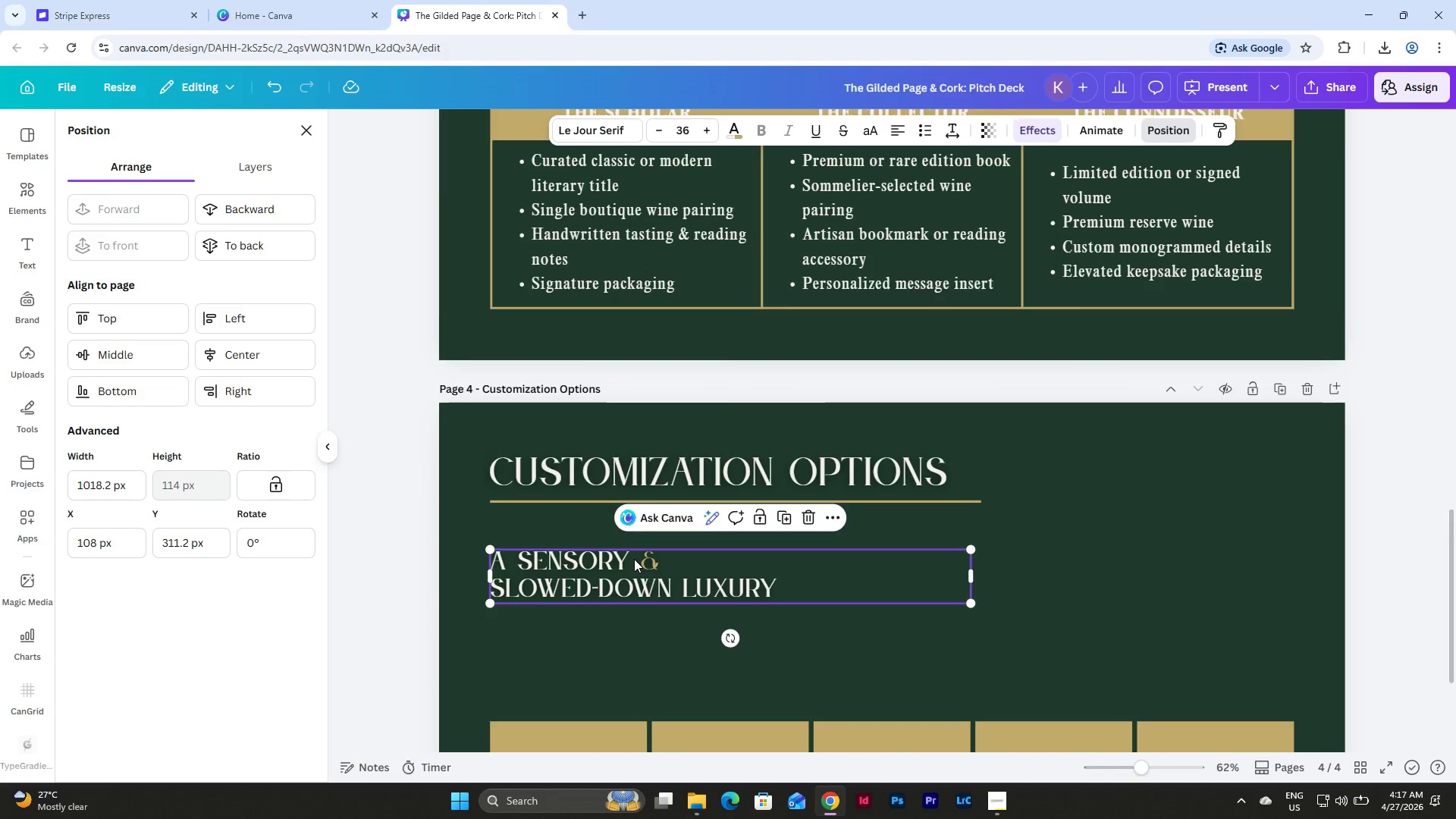 
scroll: coordinate [635, 559], scroll_direction: down, amount: 2.0
 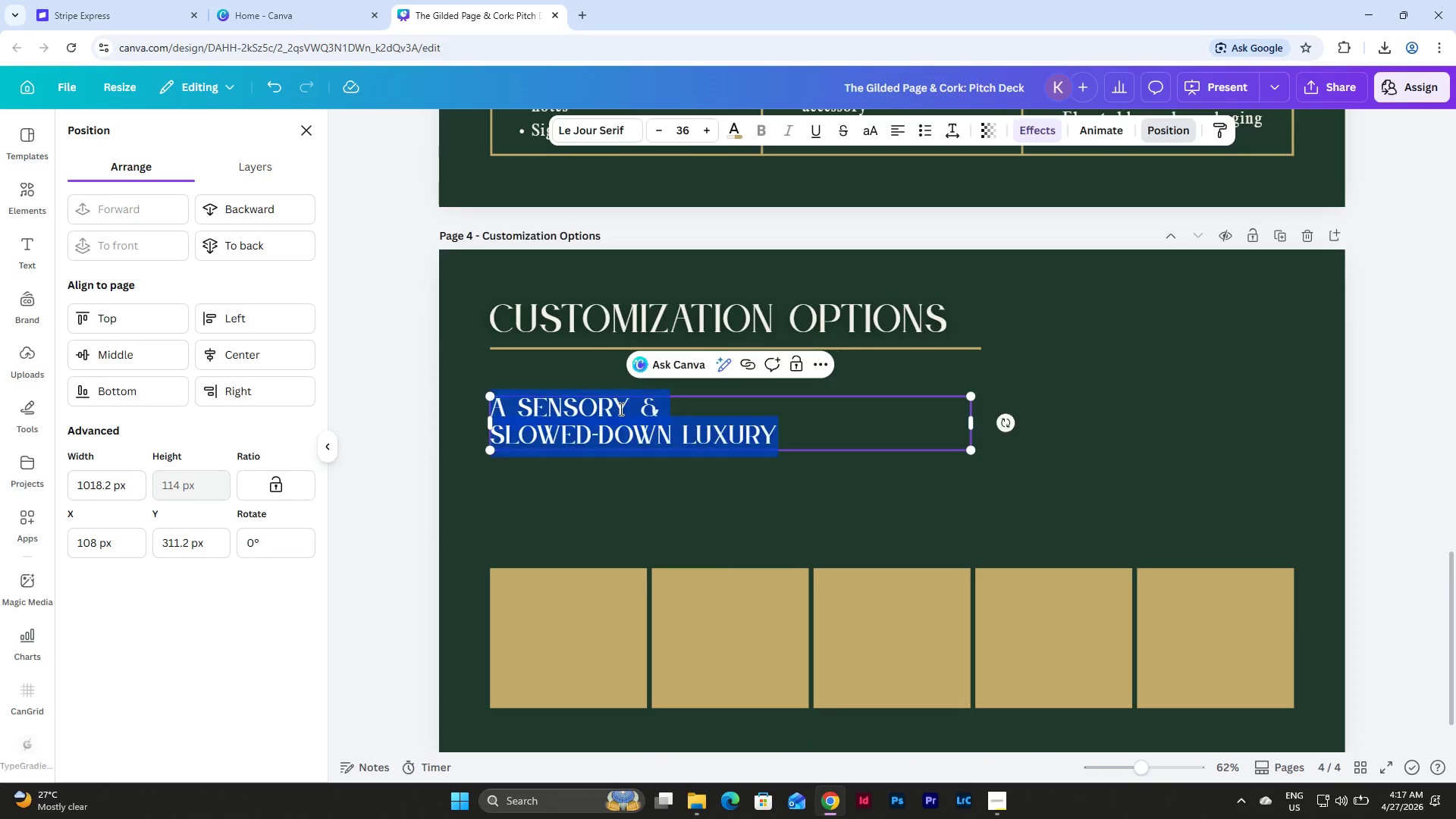 
double_click([620, 409])
 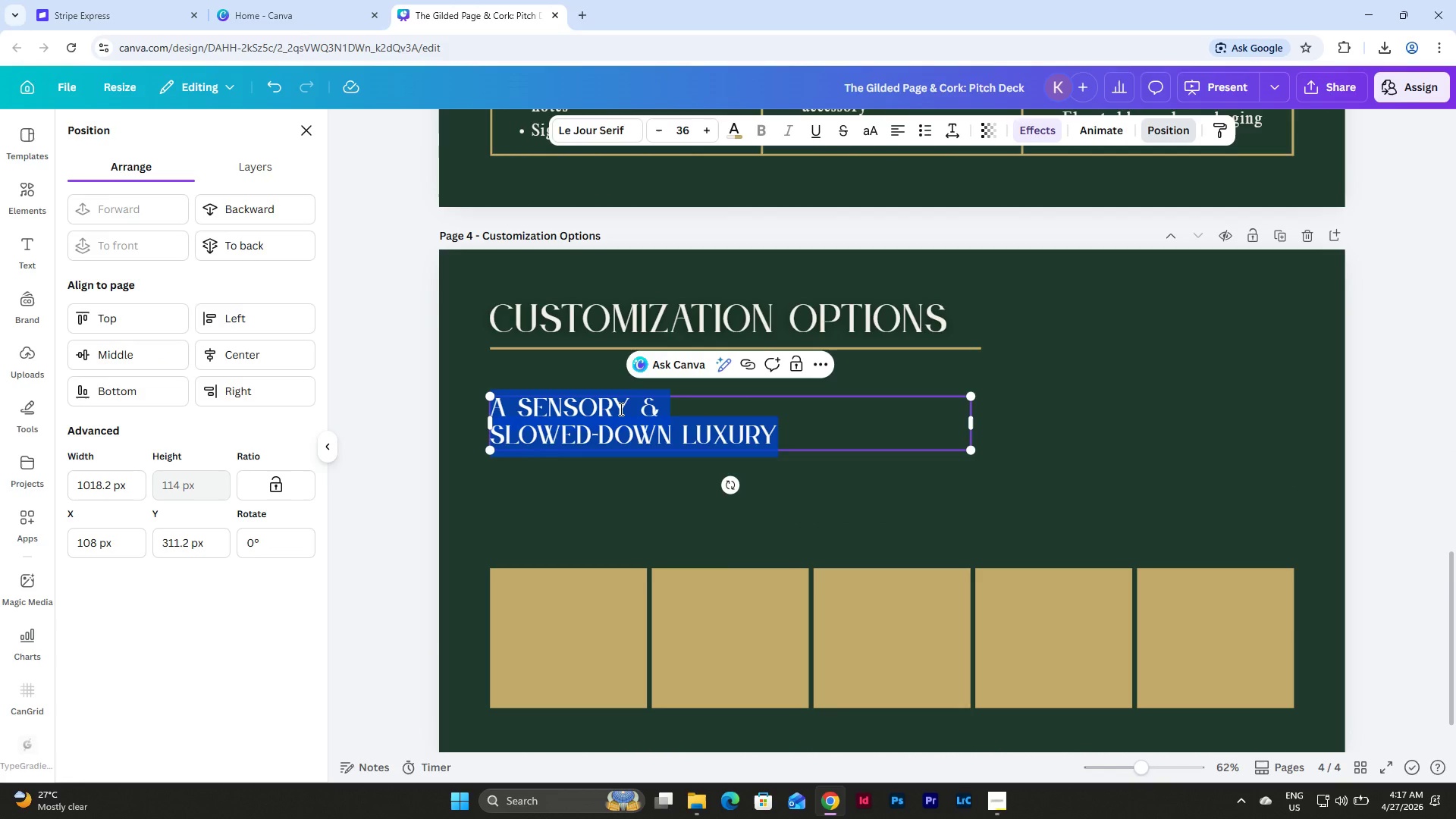 
type(TAILORED TO YOUR BRAND)
 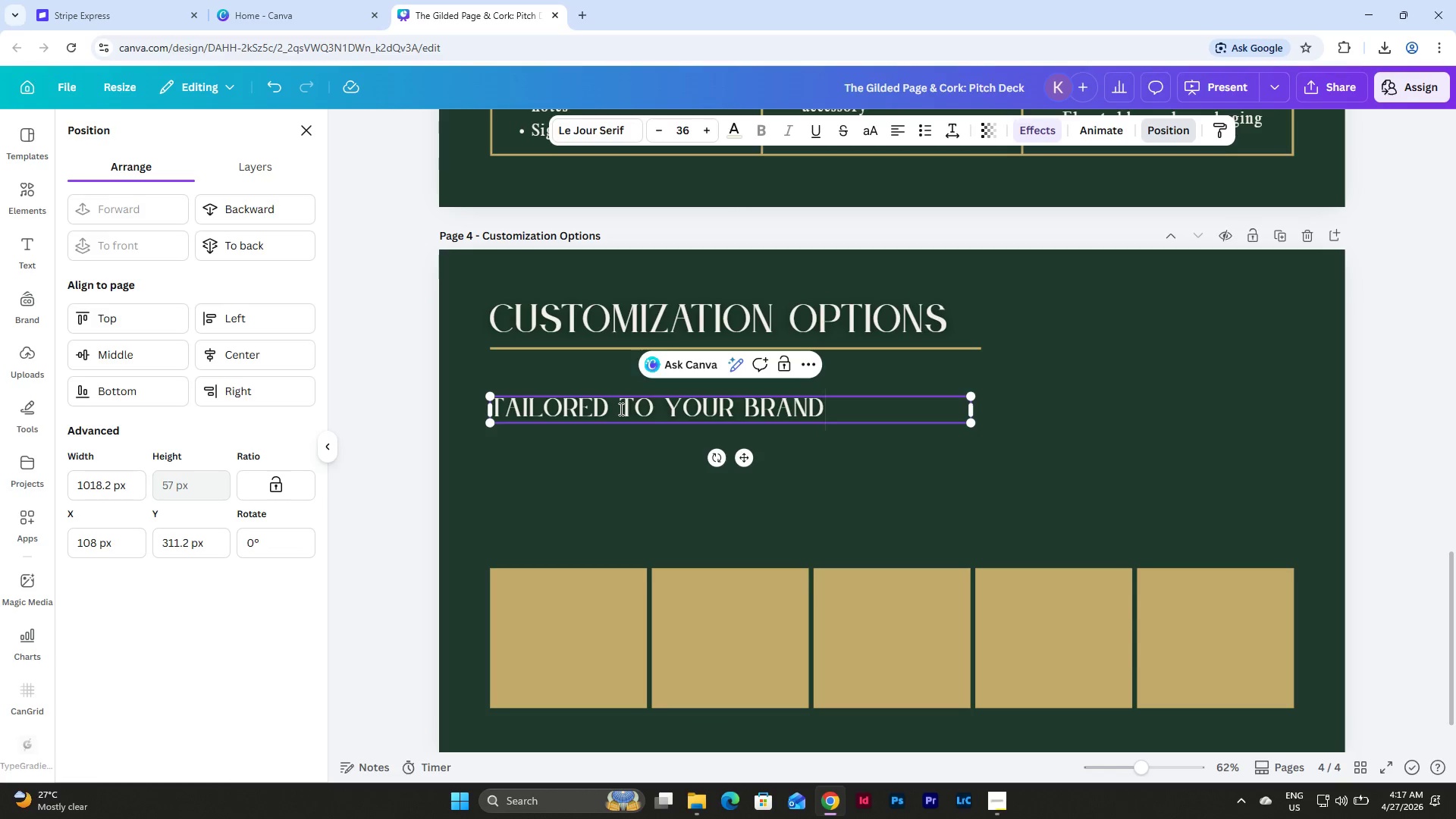 
left_click([613, 482])
 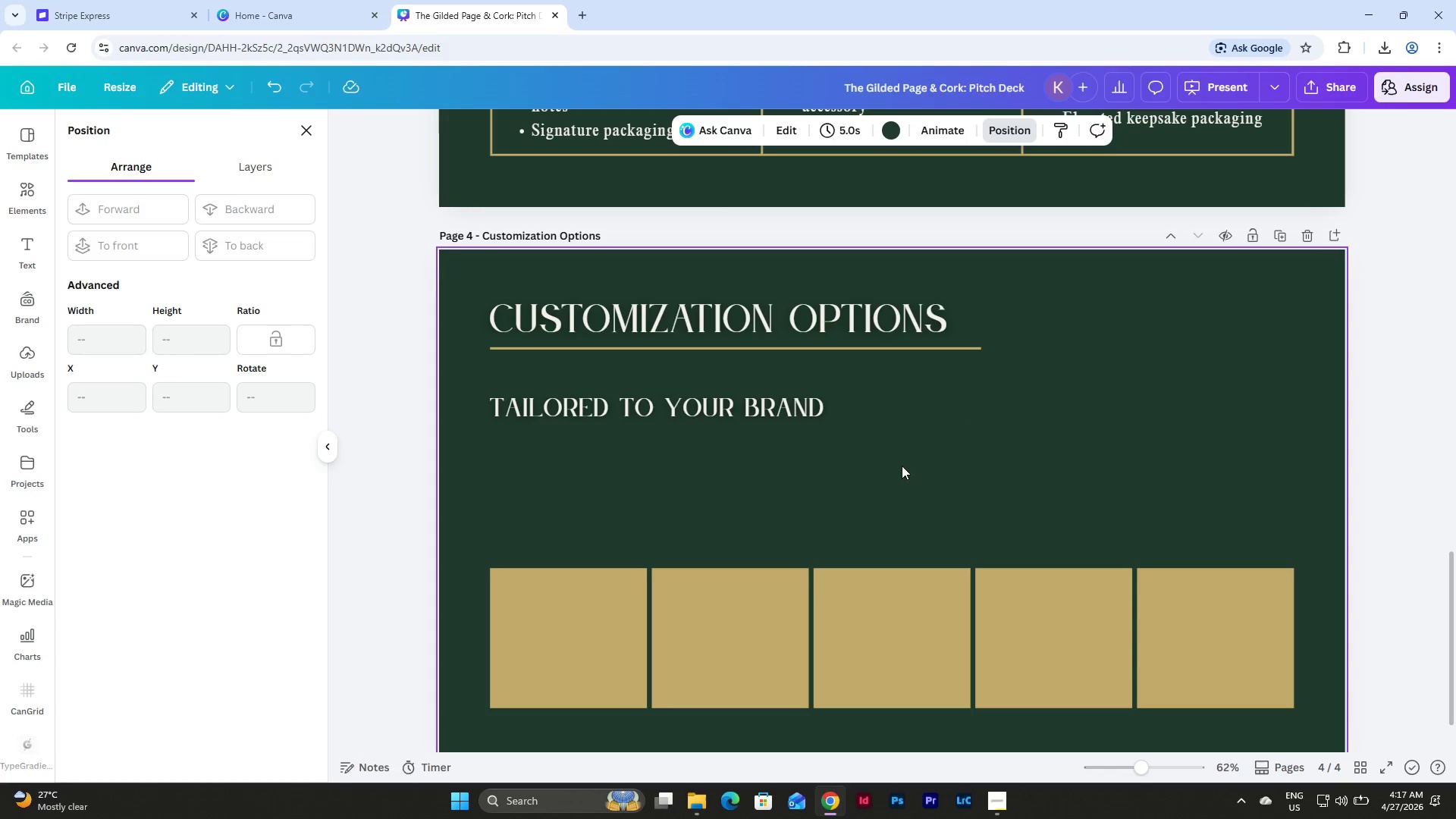 
scroll: coordinate [1056, 493], scroll_direction: up, amount: 10.0
 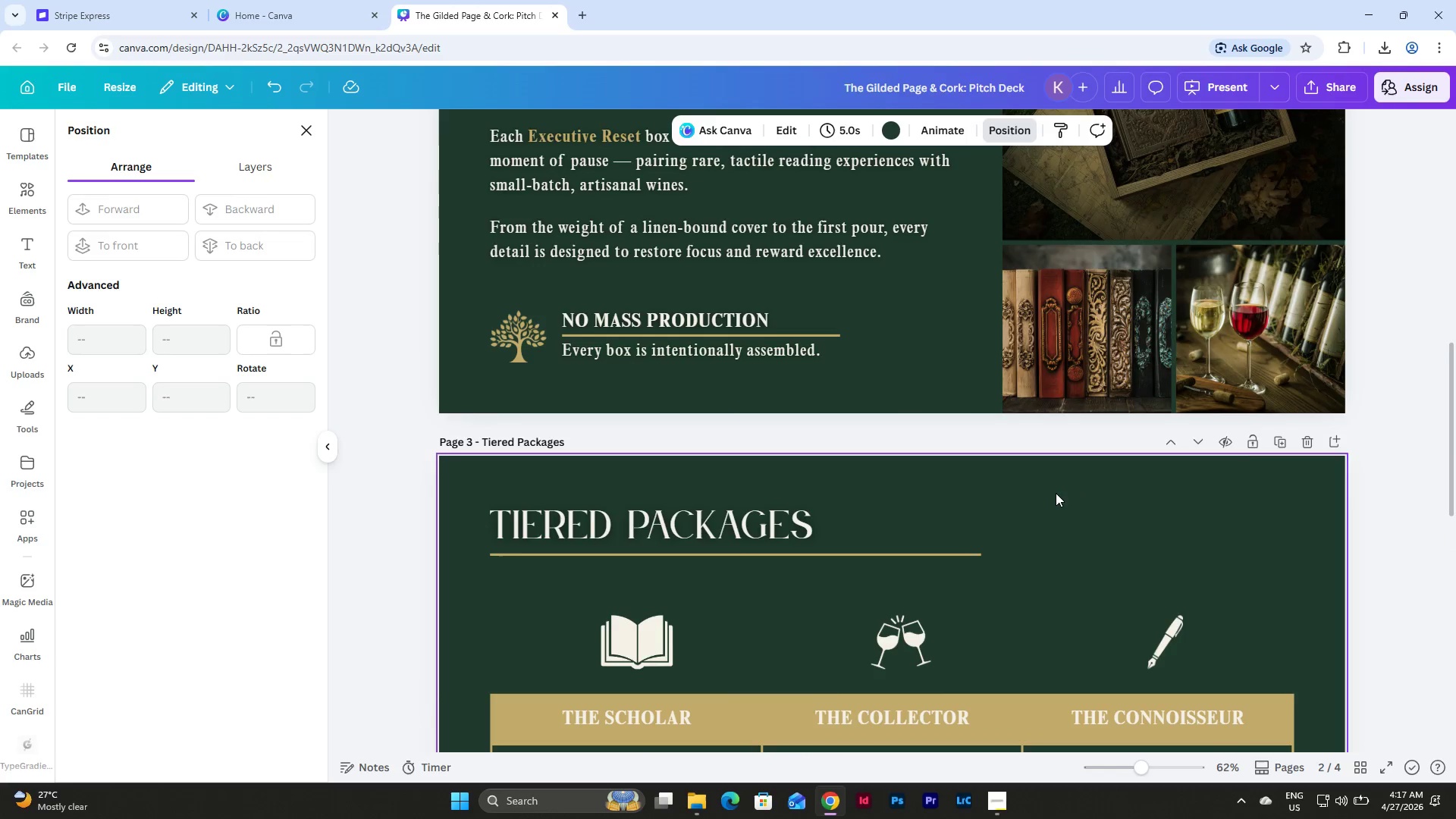 
scroll: coordinate [1056, 493], scroll_direction: down, amount: 9.0
 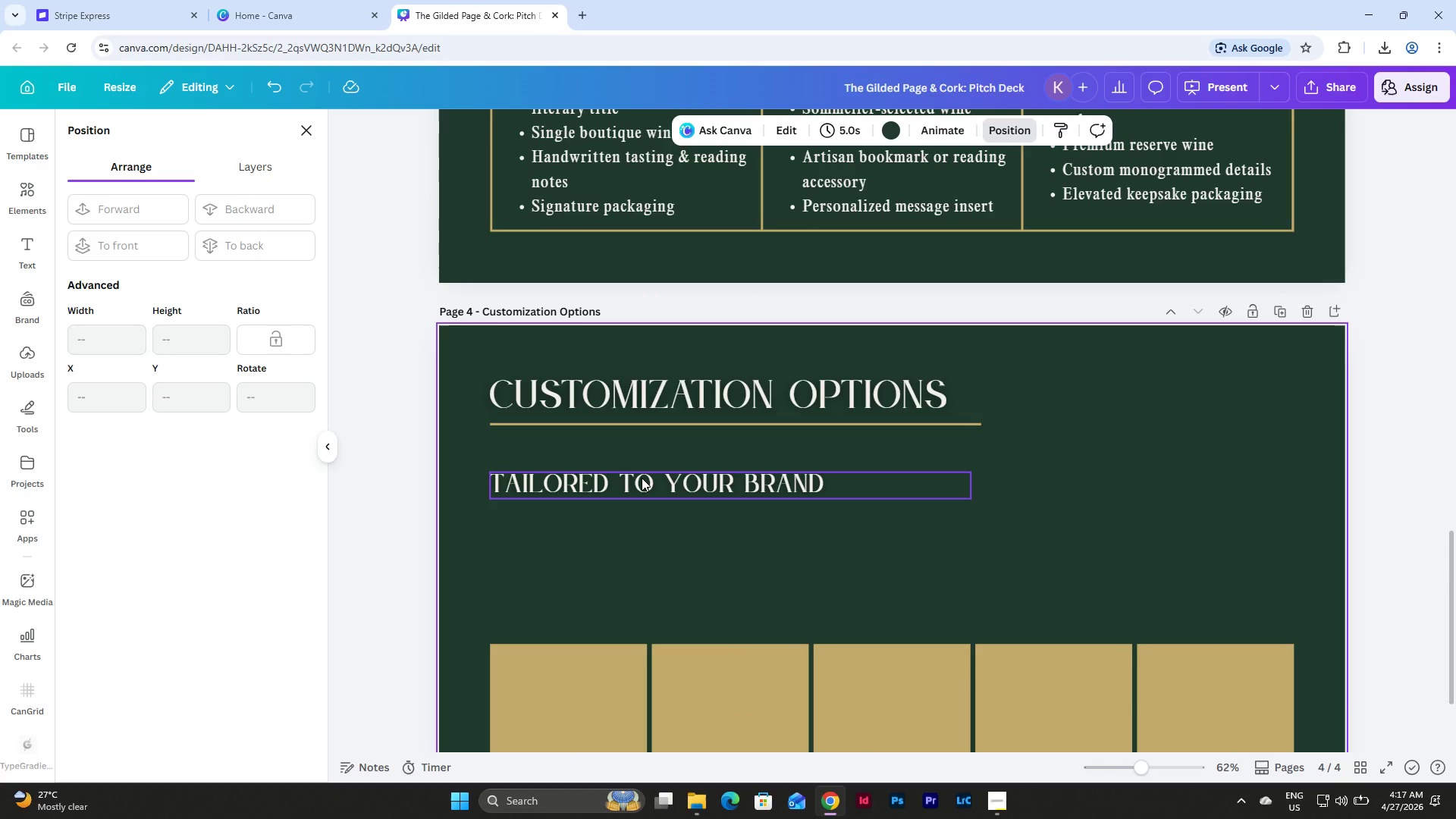 
left_click([642, 478])
 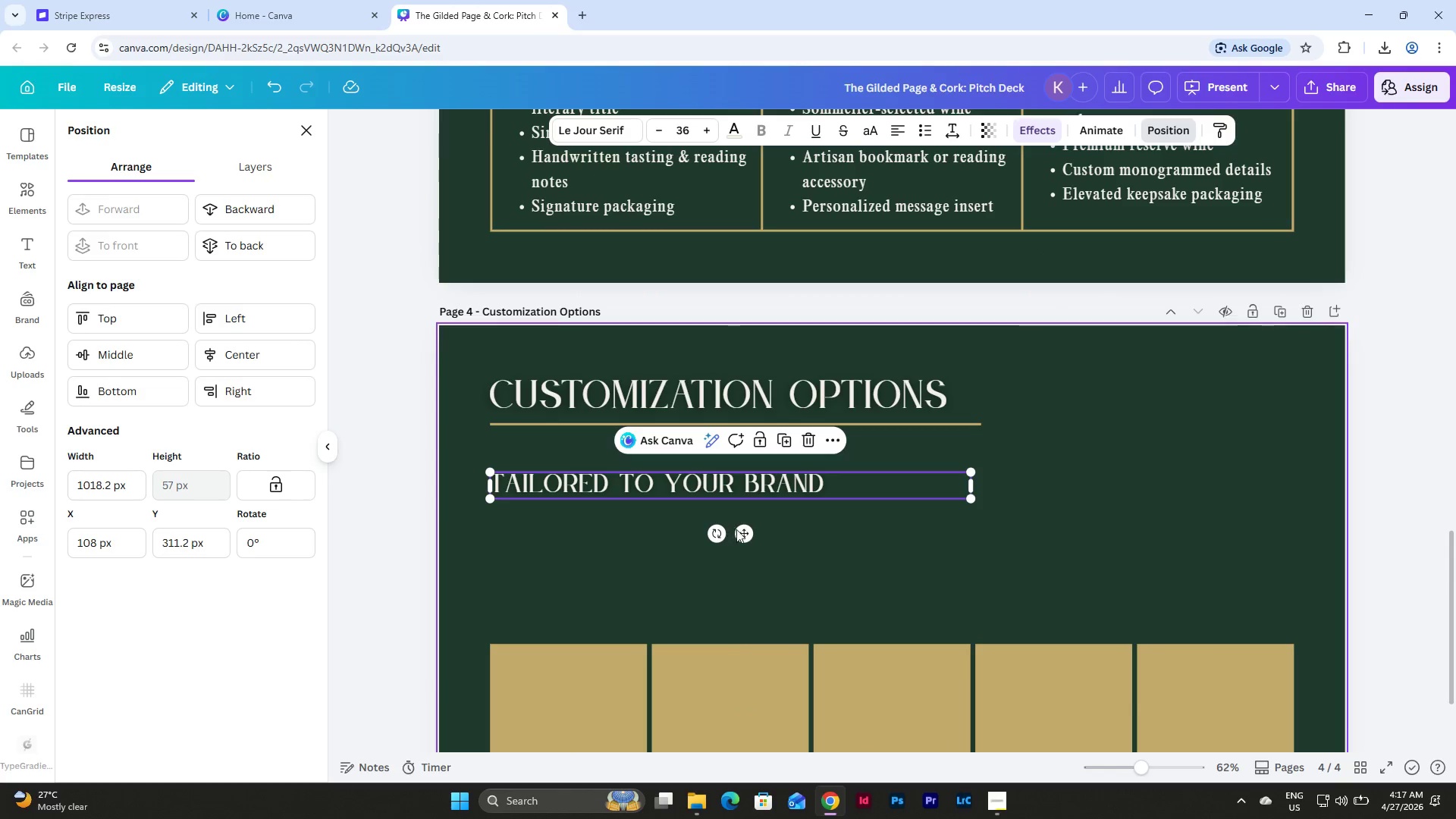 
left_click_drag(start_coordinate=[742, 535], to_coordinate=[742, 502])
 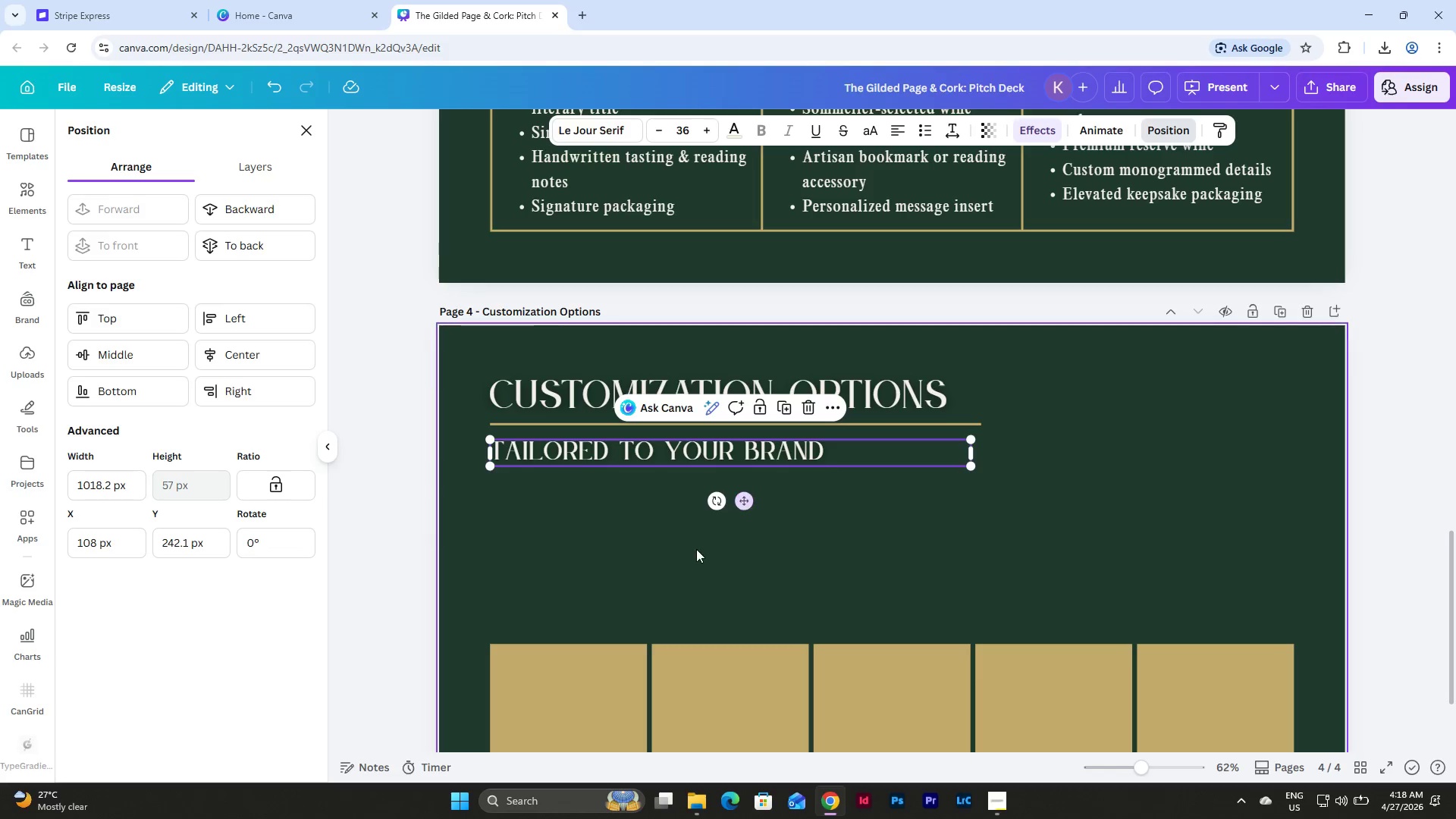 
left_click([694, 551])
 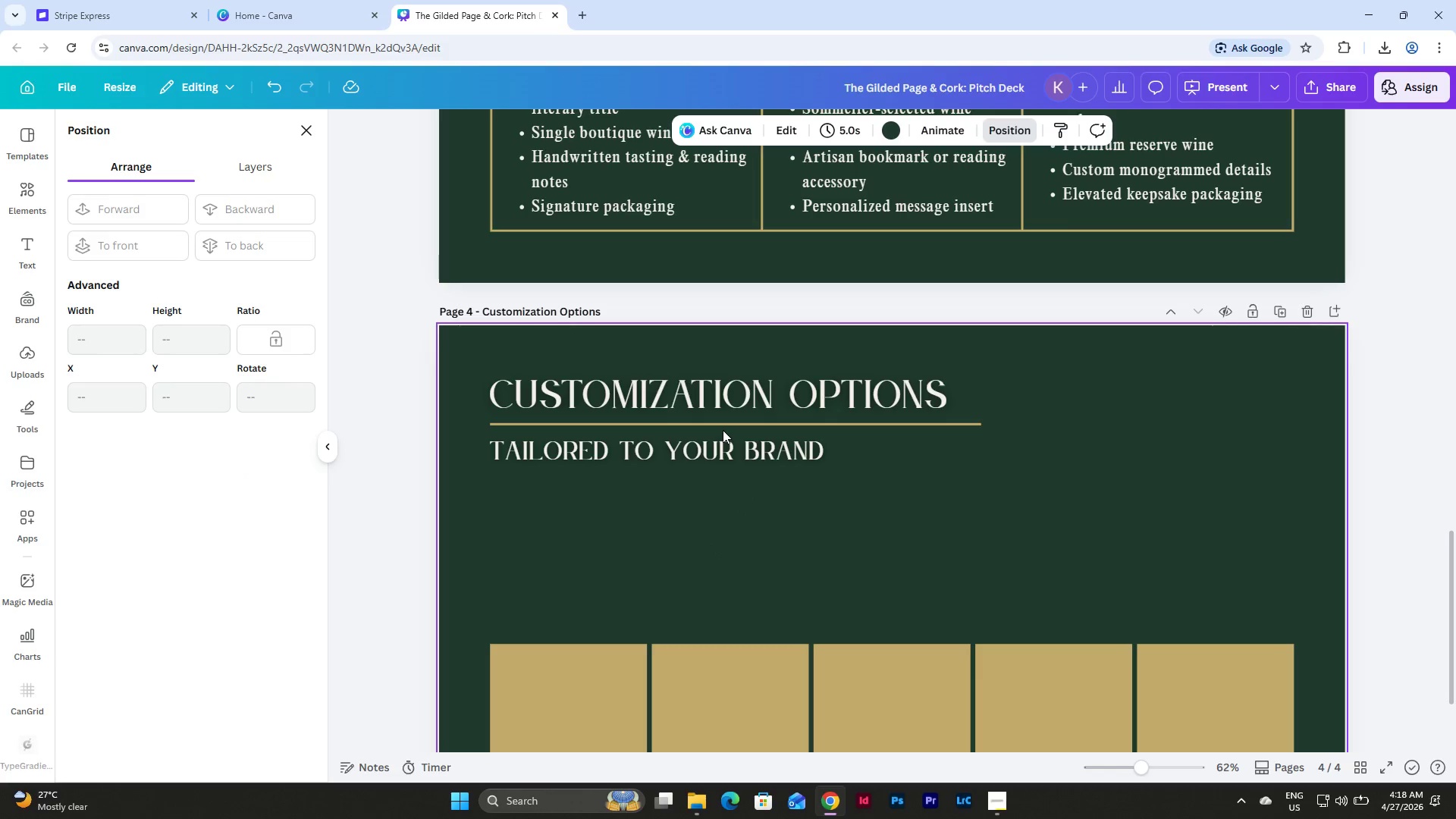 
double_click([720, 449])
 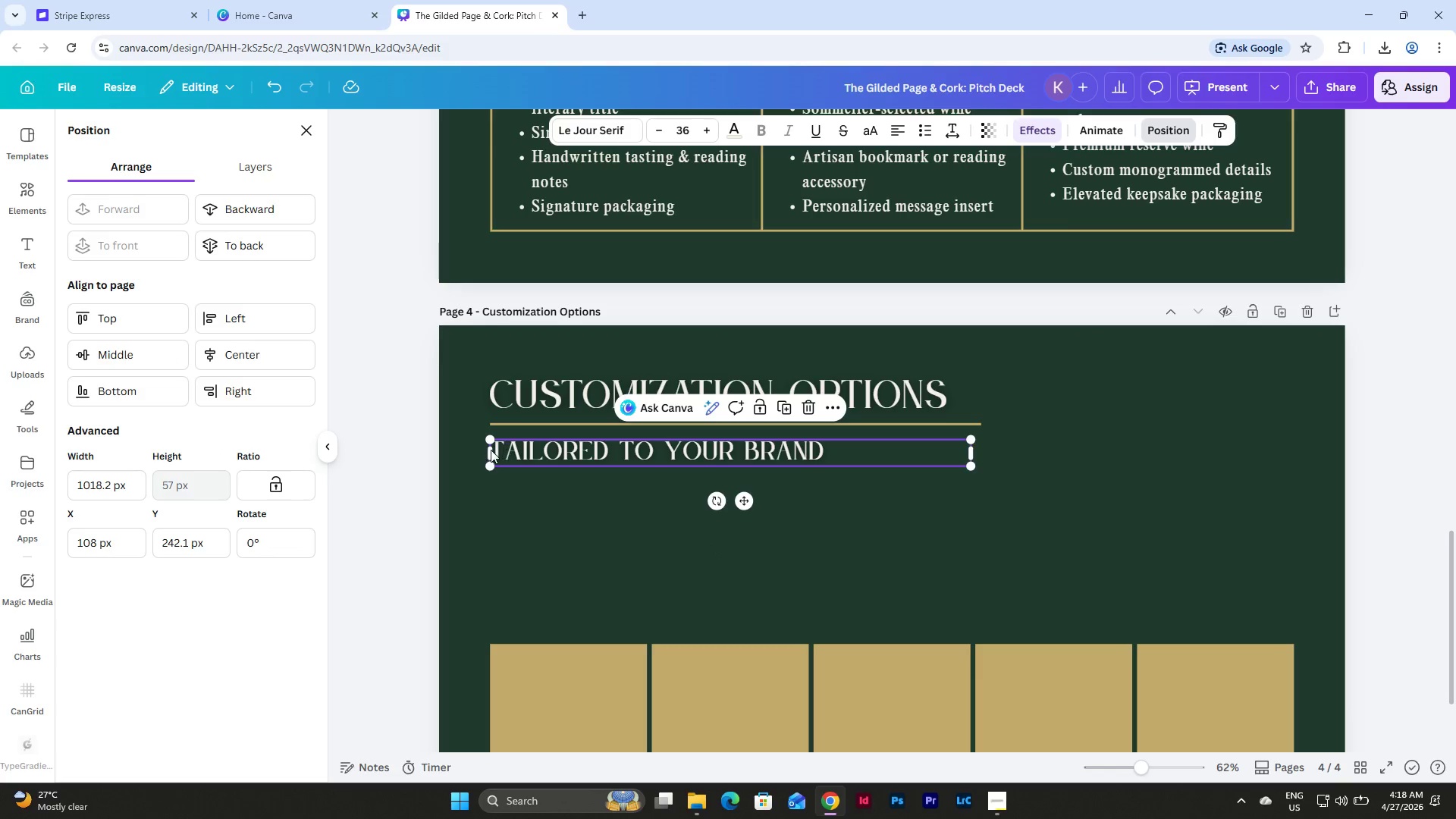 
left_click([491, 450])
 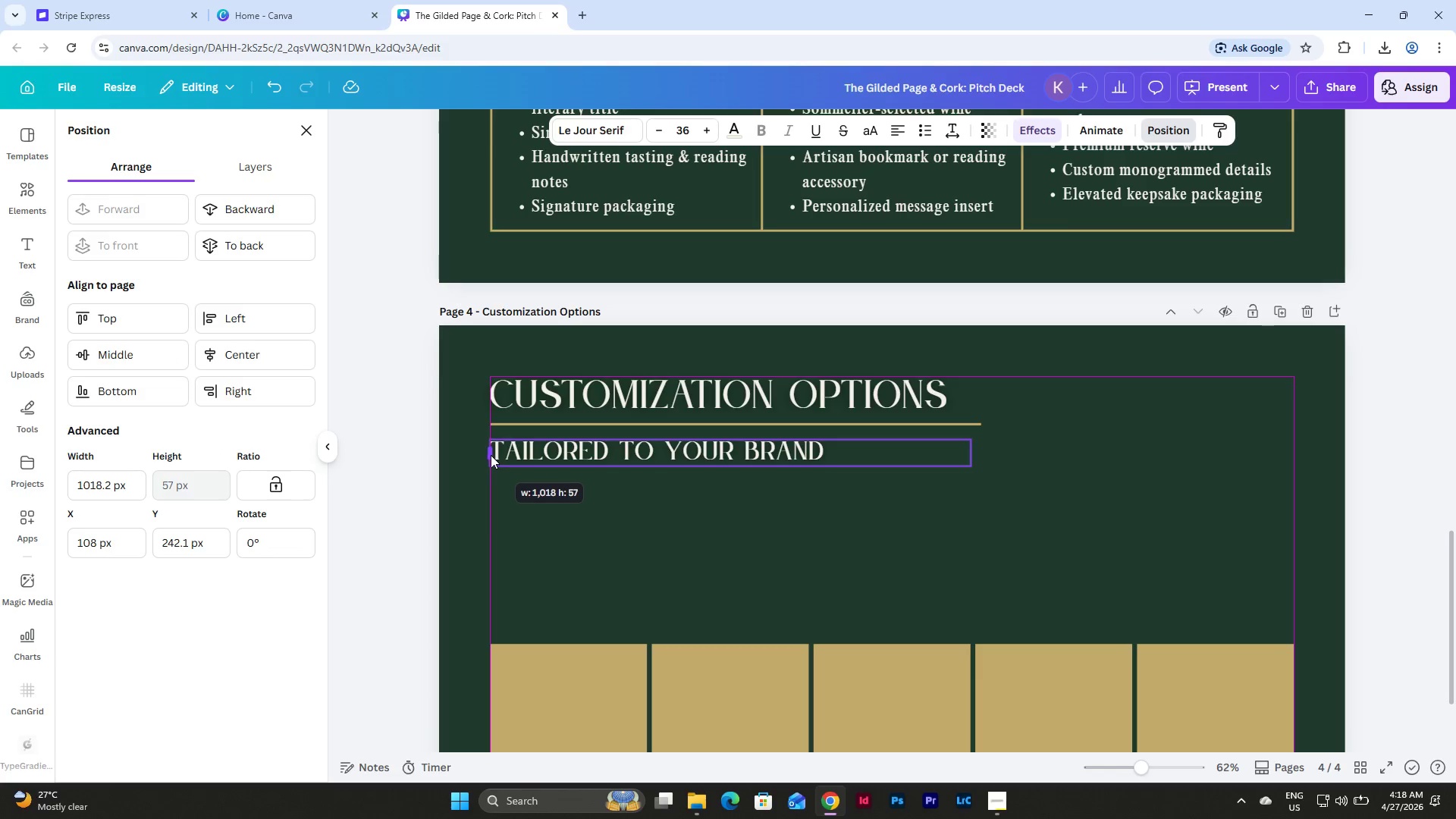 
left_click([808, 544])
 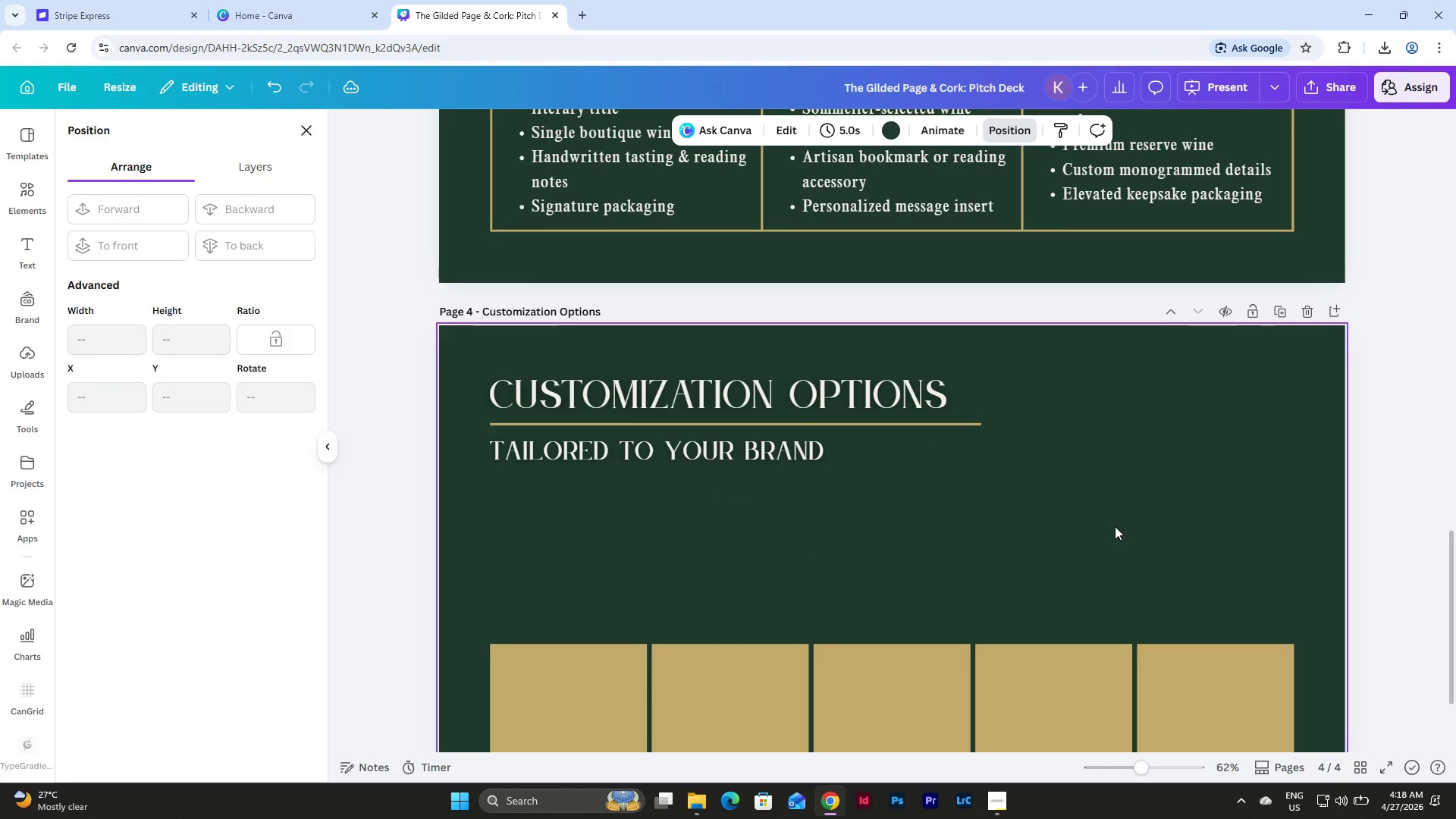 
scroll: coordinate [1115, 526], scroll_direction: down, amount: 1.0
 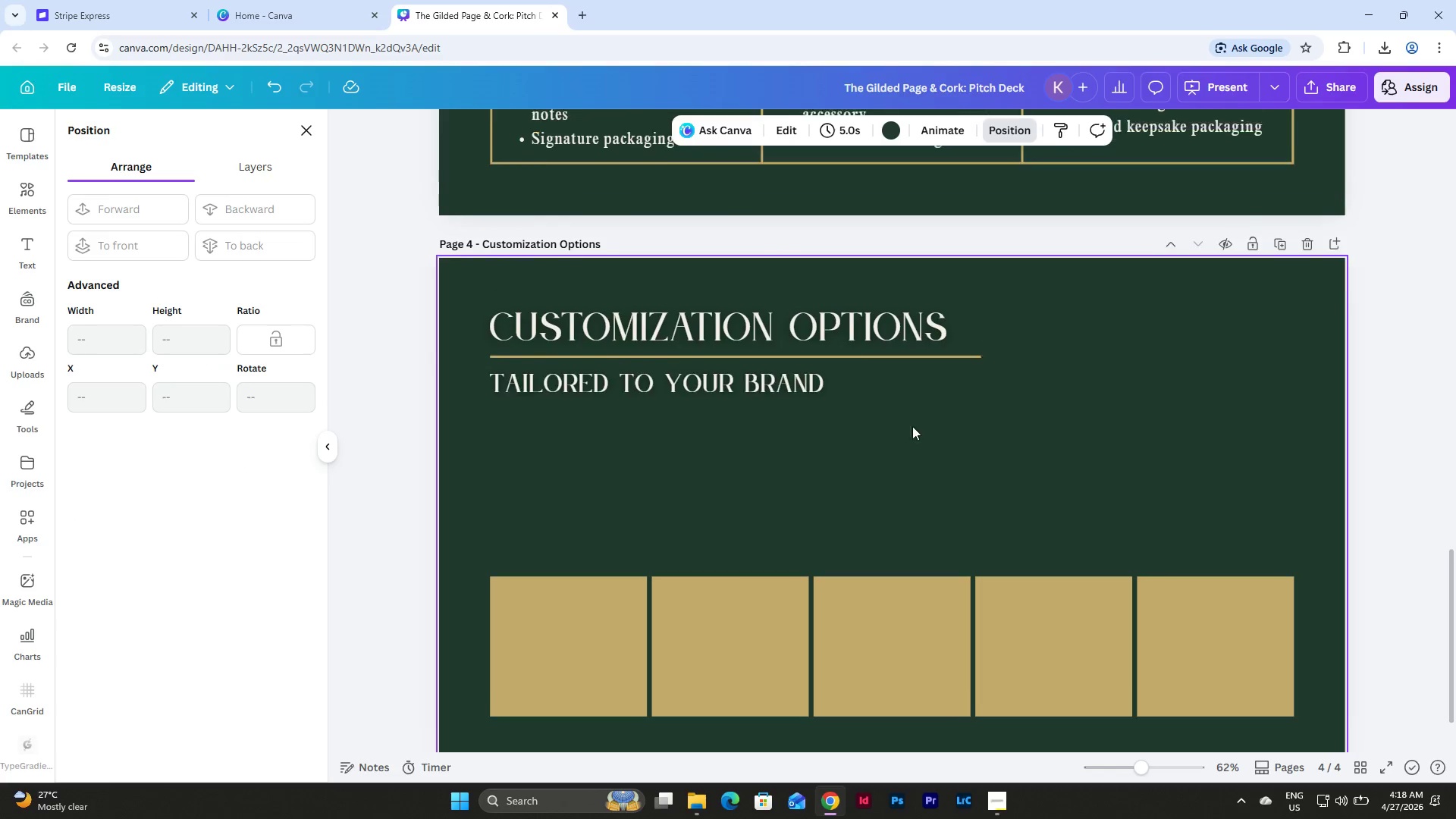 
left_click([767, 378])
 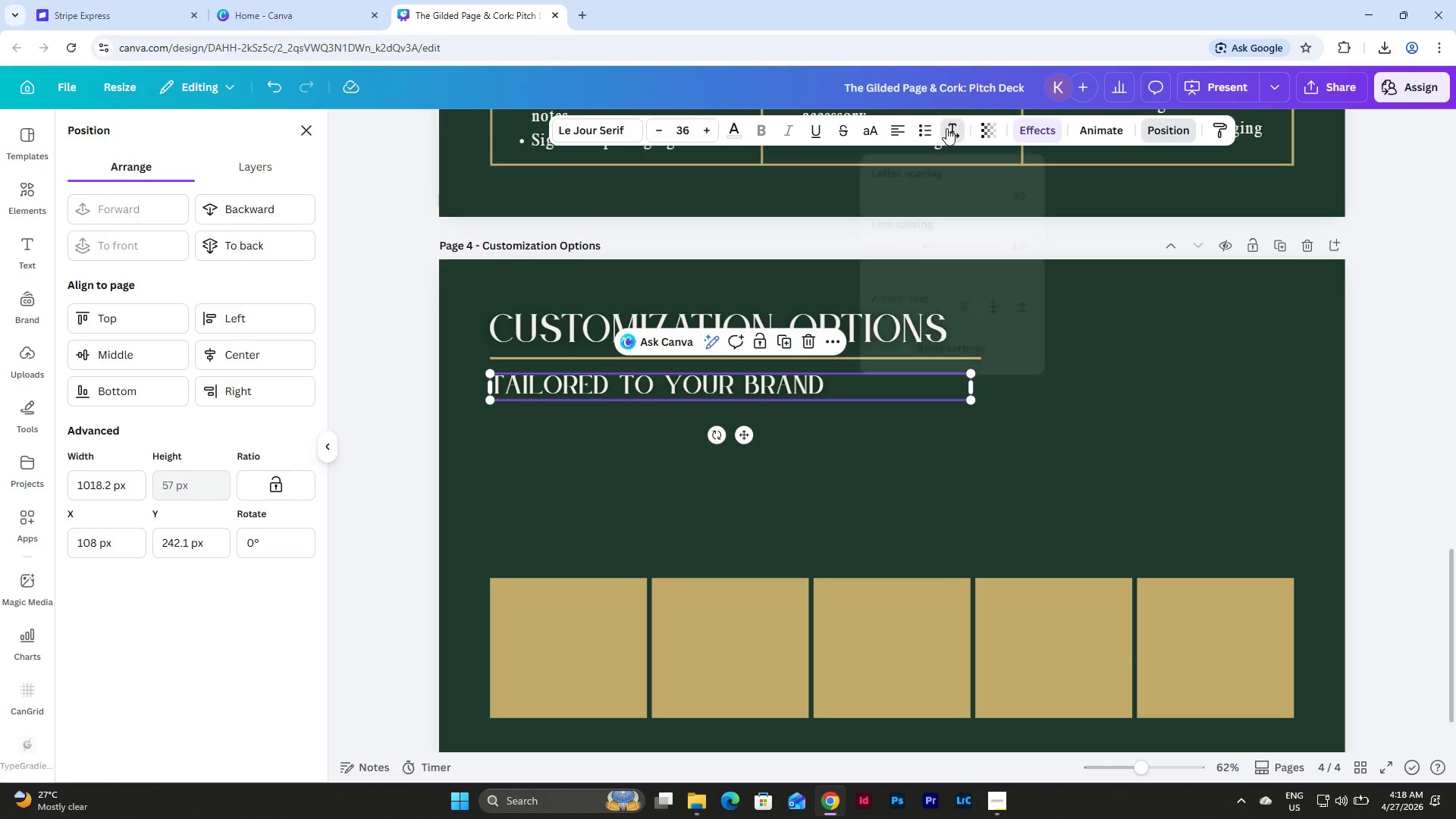 
double_click([946, 128])
 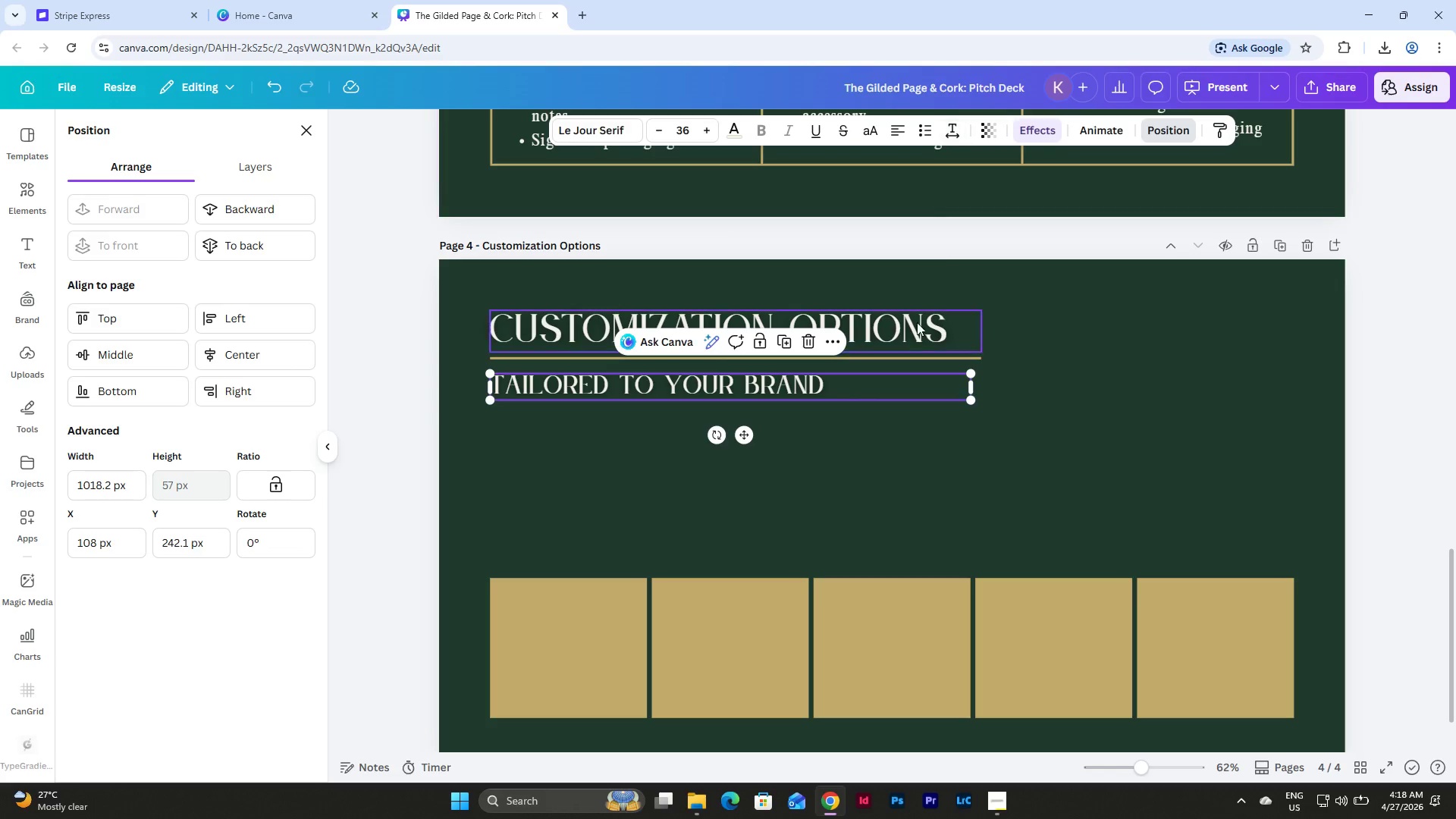 
left_click([915, 330])
 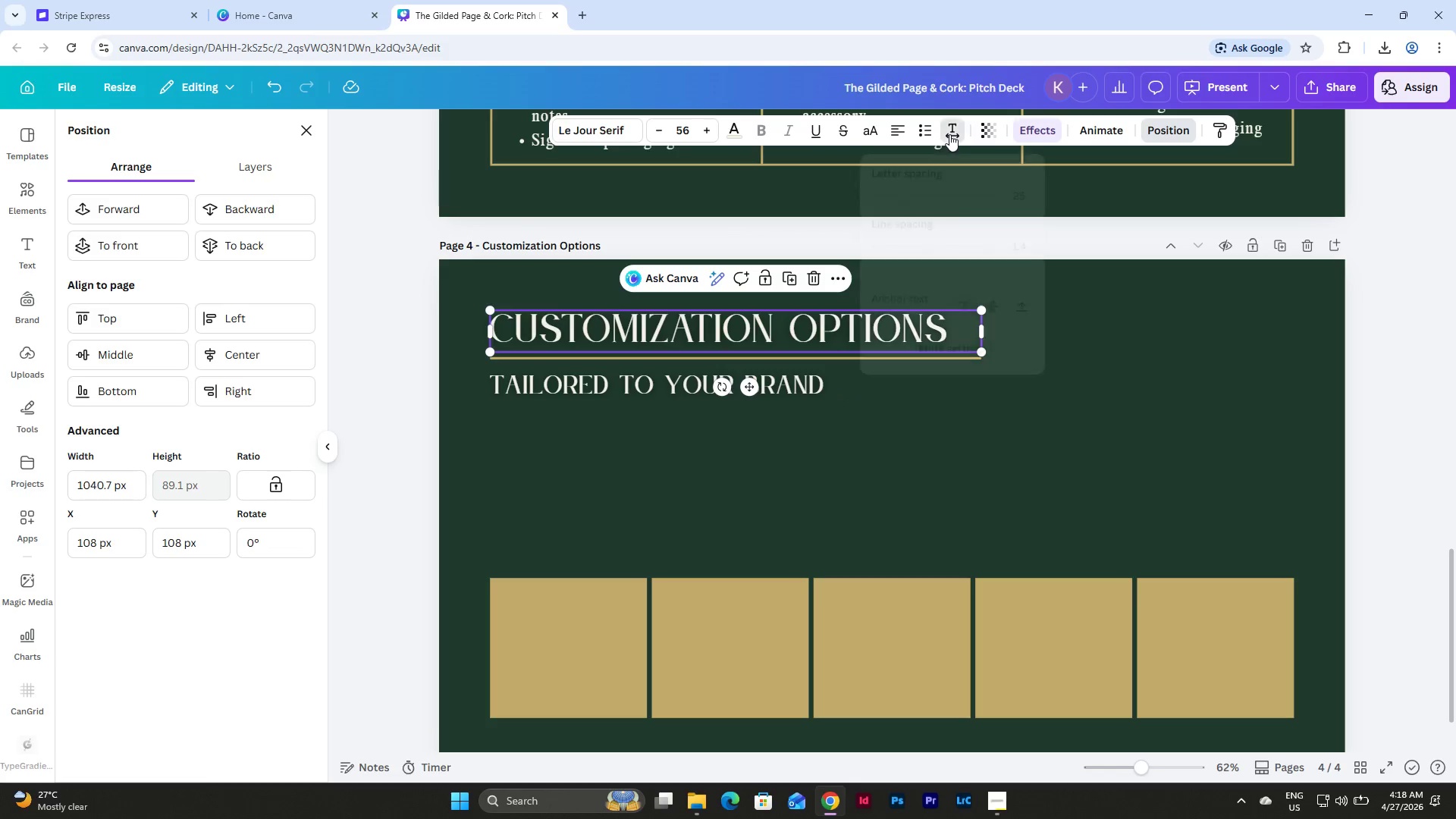 
double_click([949, 134])
 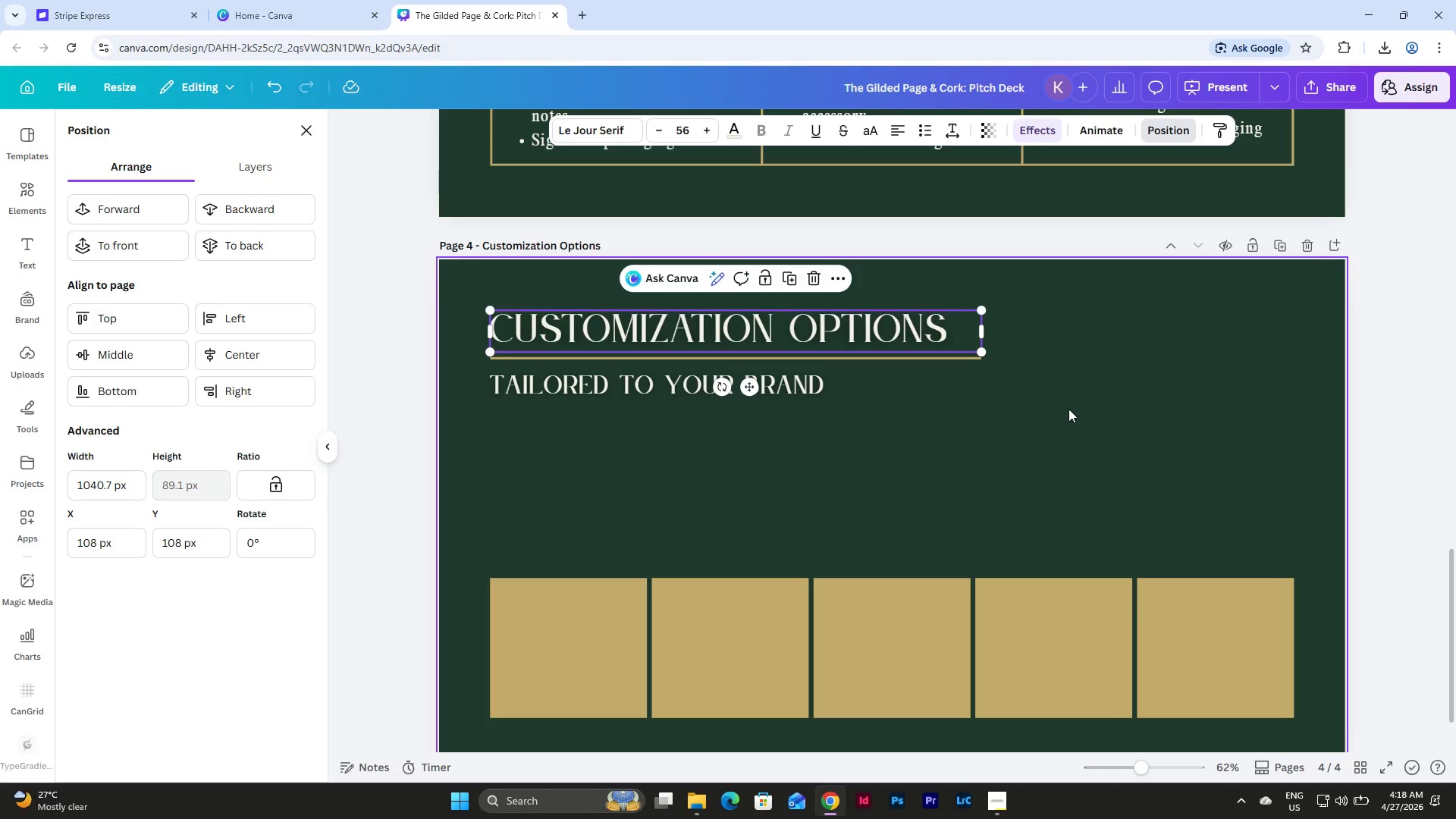 
left_click([1068, 416])
 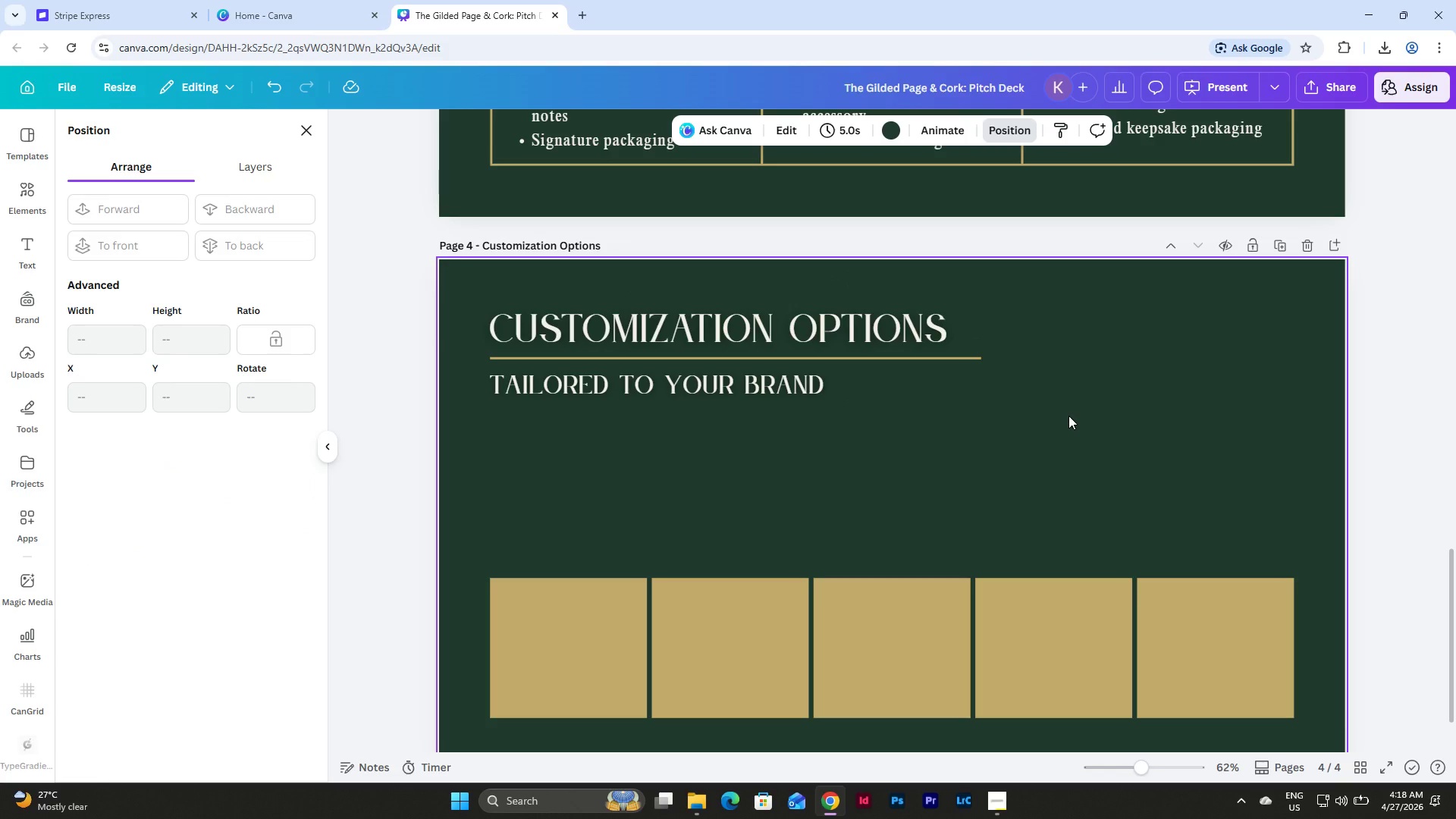 
scroll: coordinate [1068, 416], scroll_direction: down, amount: 1.0
 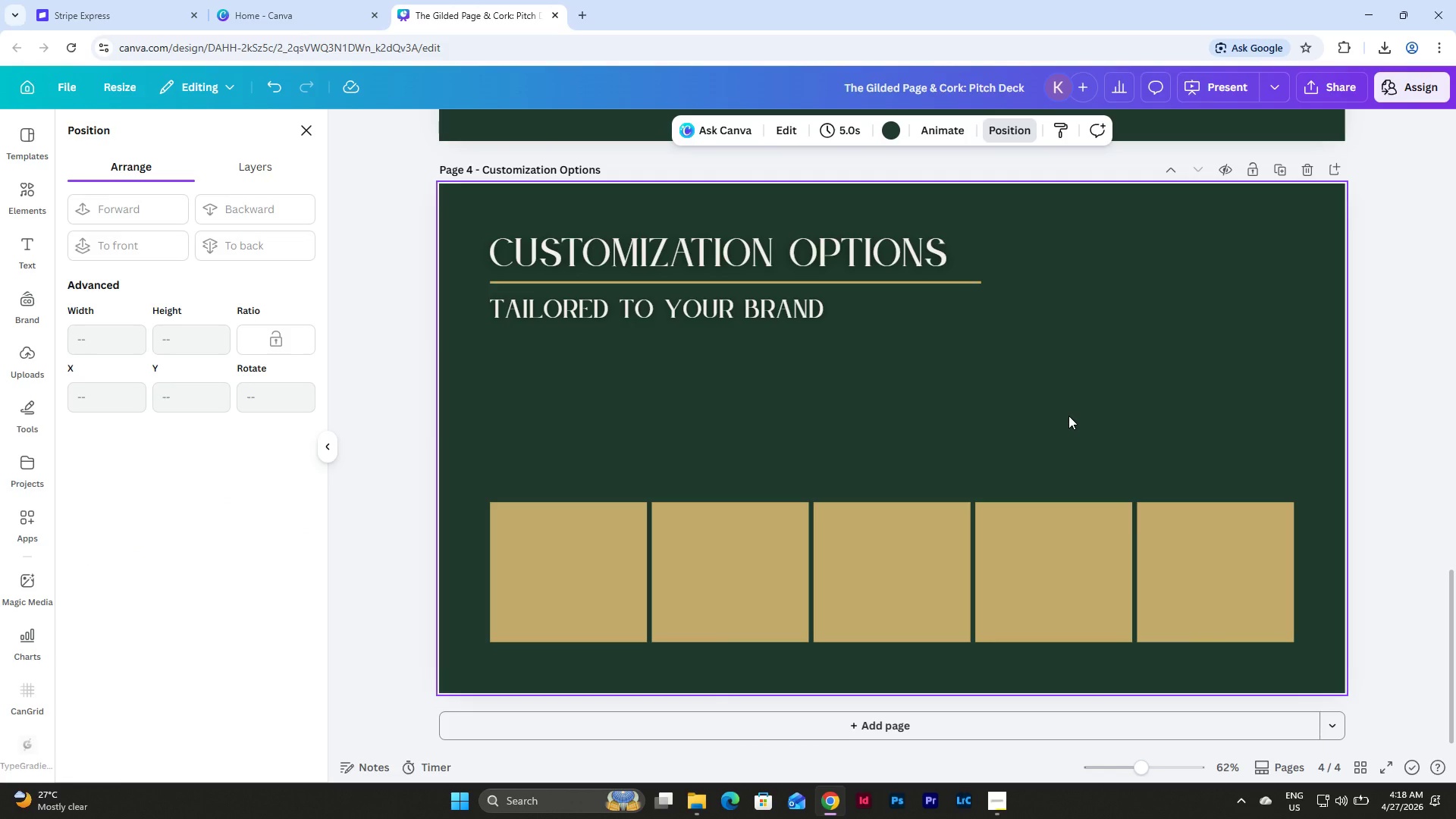 
scroll: coordinate [1068, 416], scroll_direction: up, amount: 13.0
 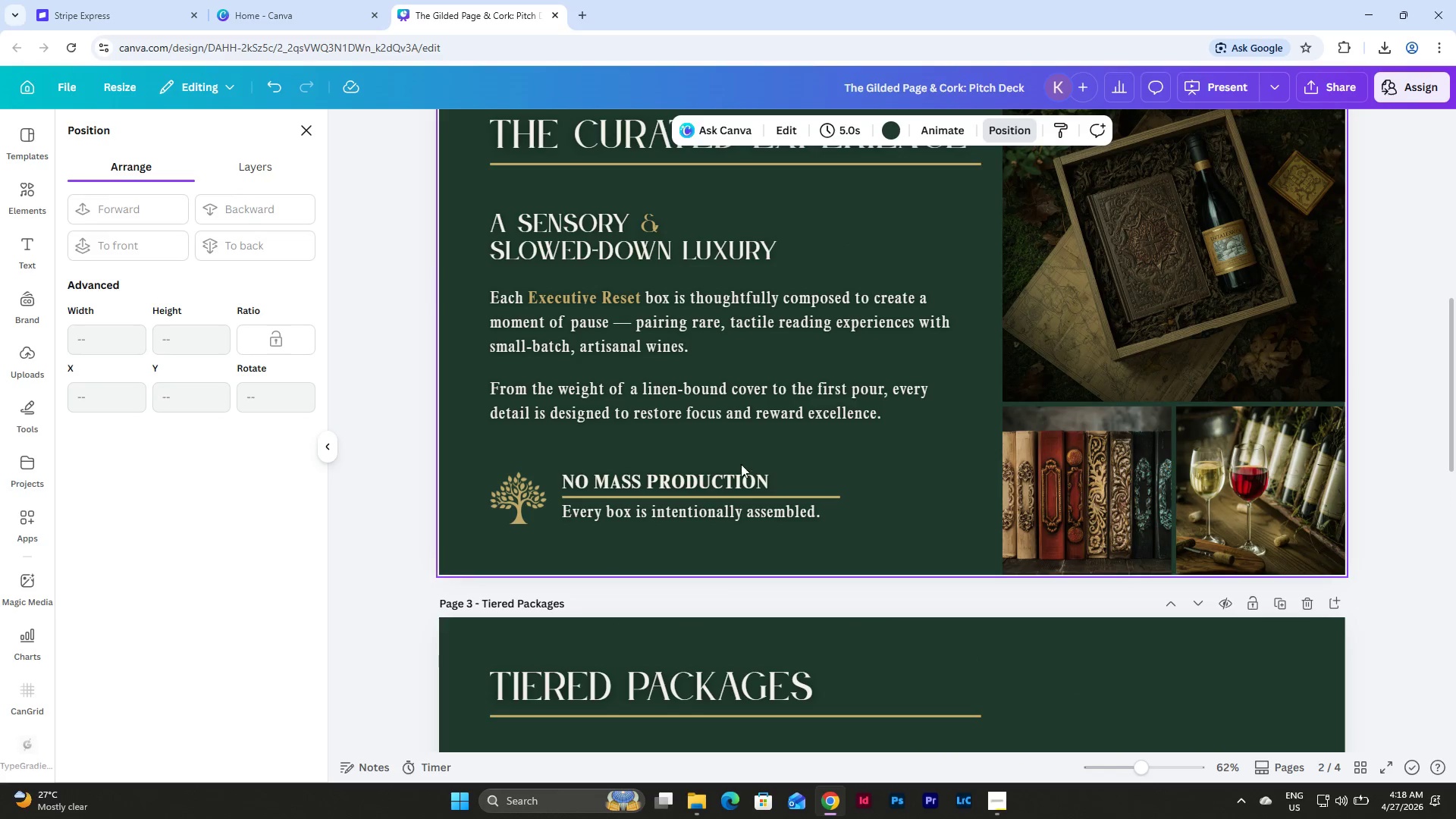 
left_click([724, 475])
 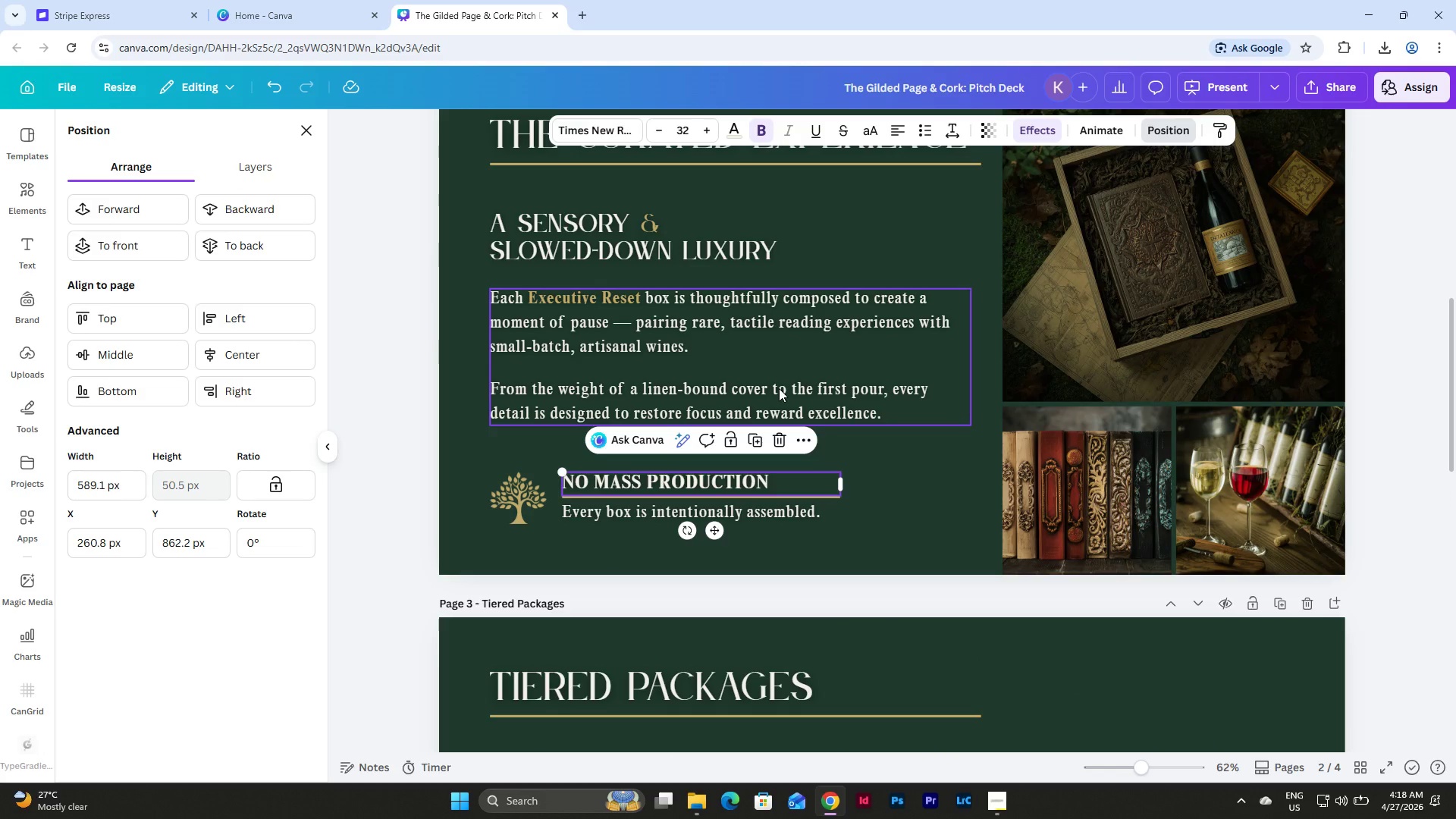 
key(Control+C)
 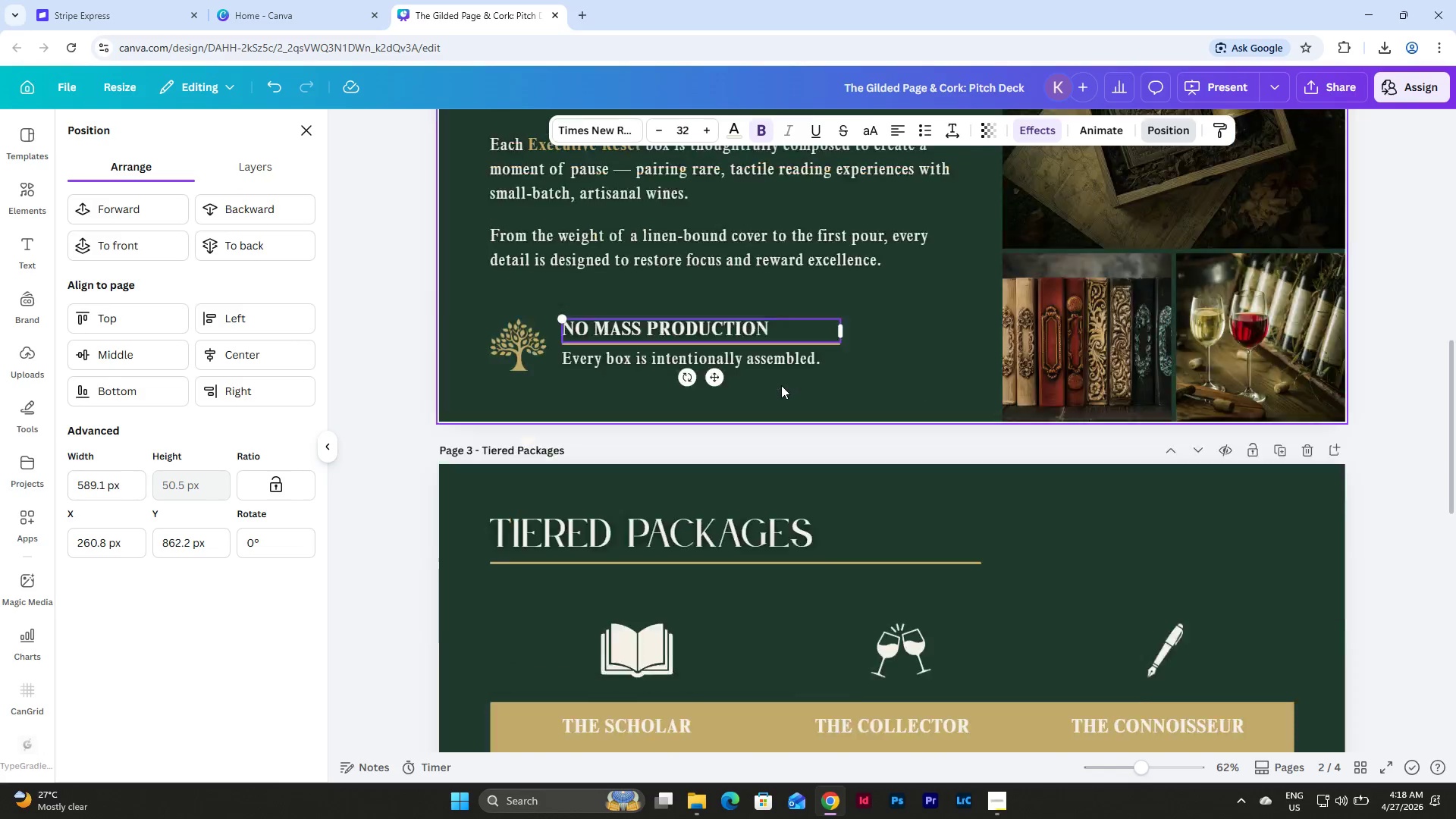 
scroll: coordinate [781, 384], scroll_direction: down, amount: 11.0
 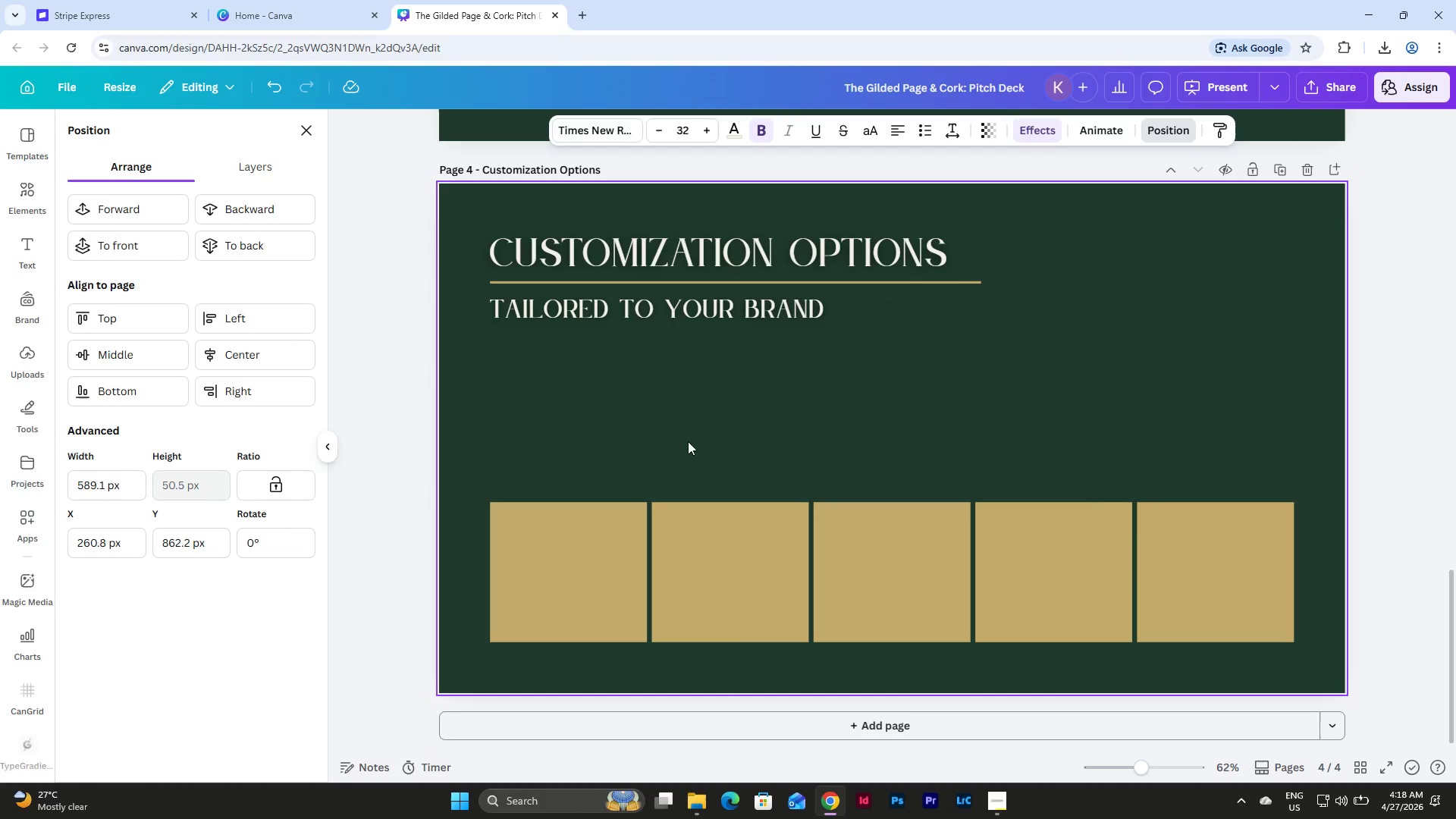 
left_click([598, 441])
 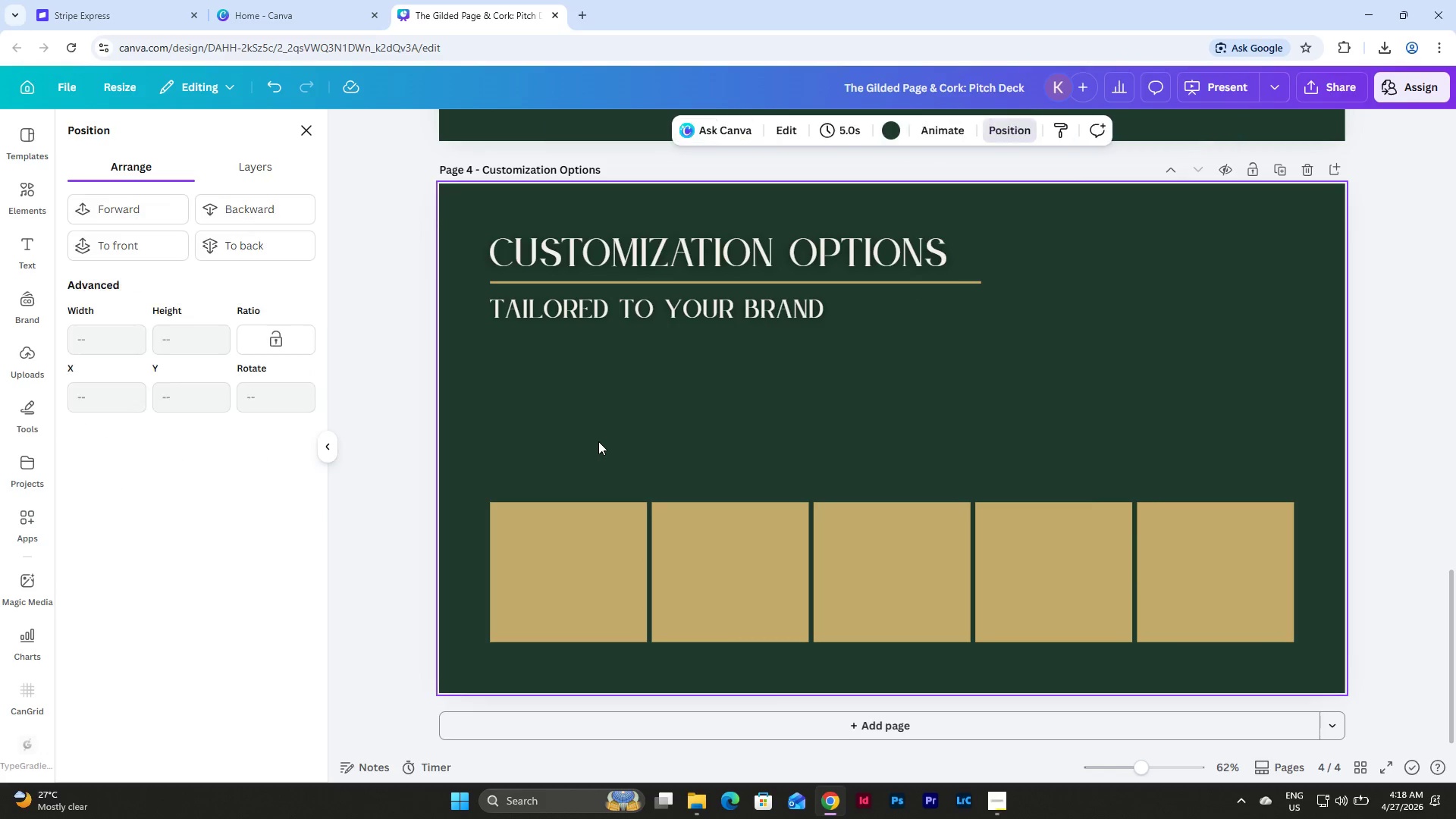 
key(Control+V)
 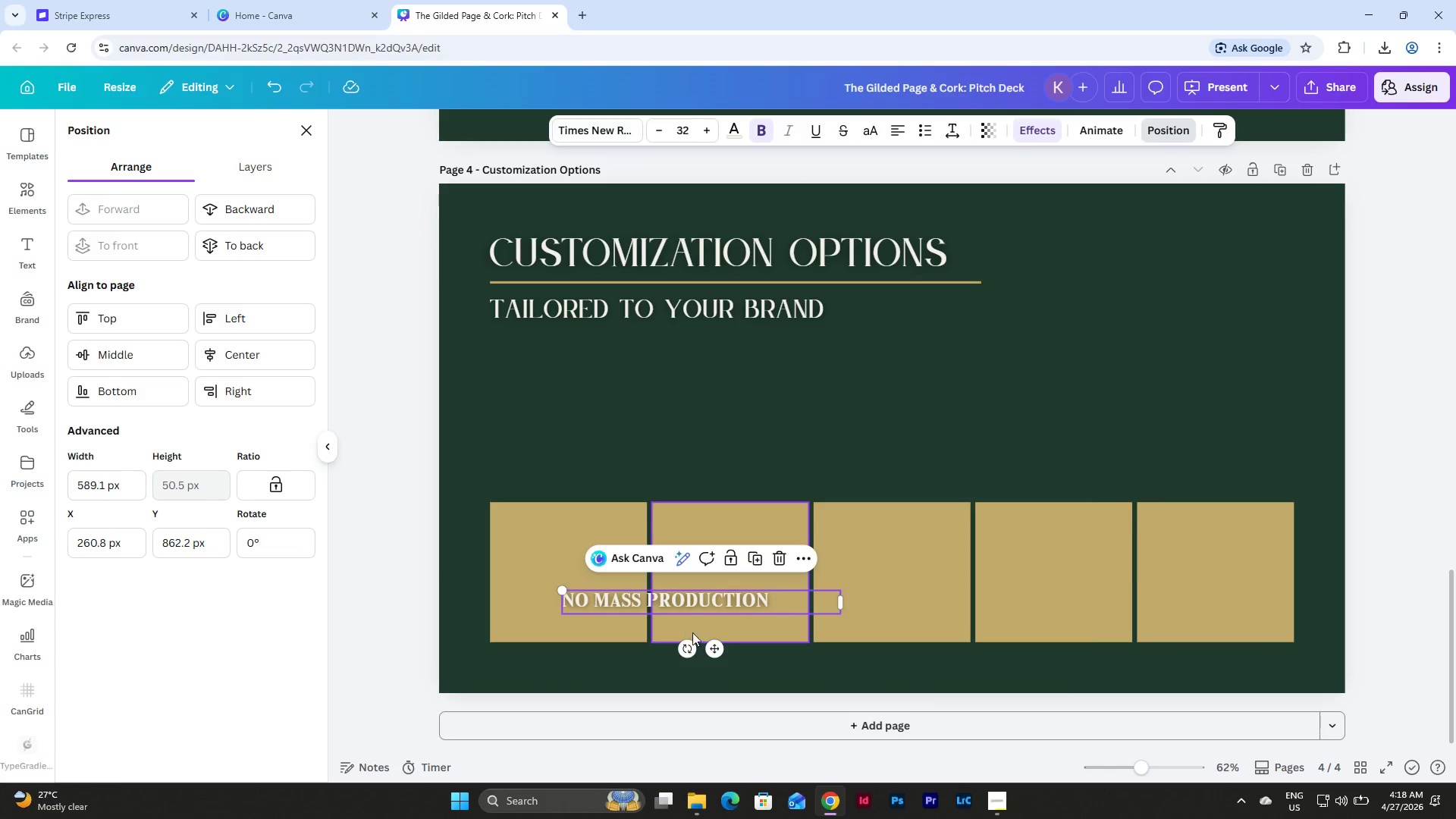 
left_click_drag(start_coordinate=[714, 643], to_coordinate=[644, 522])
 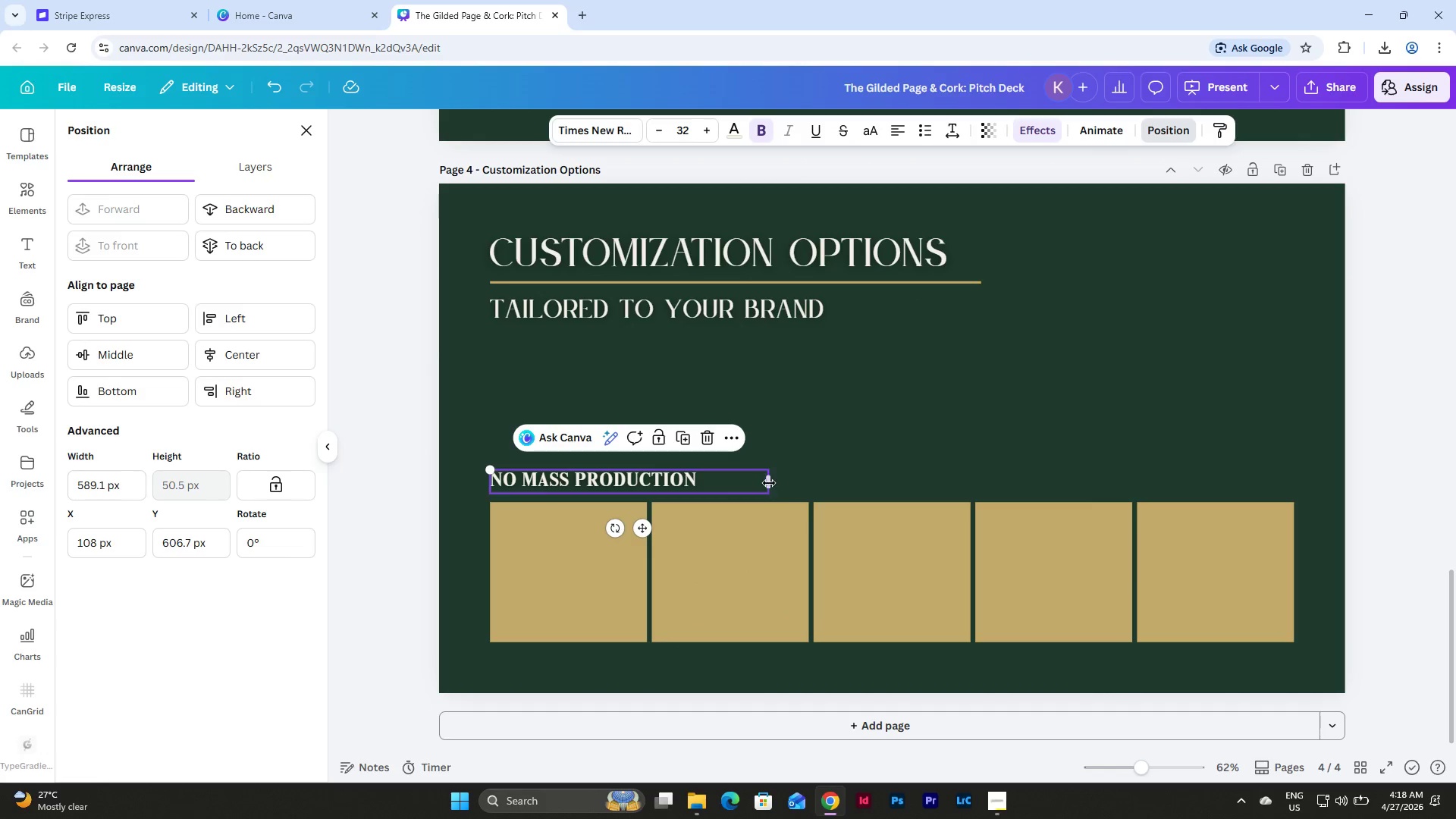 
left_click_drag(start_coordinate=[769, 483], to_coordinate=[645, 477])
 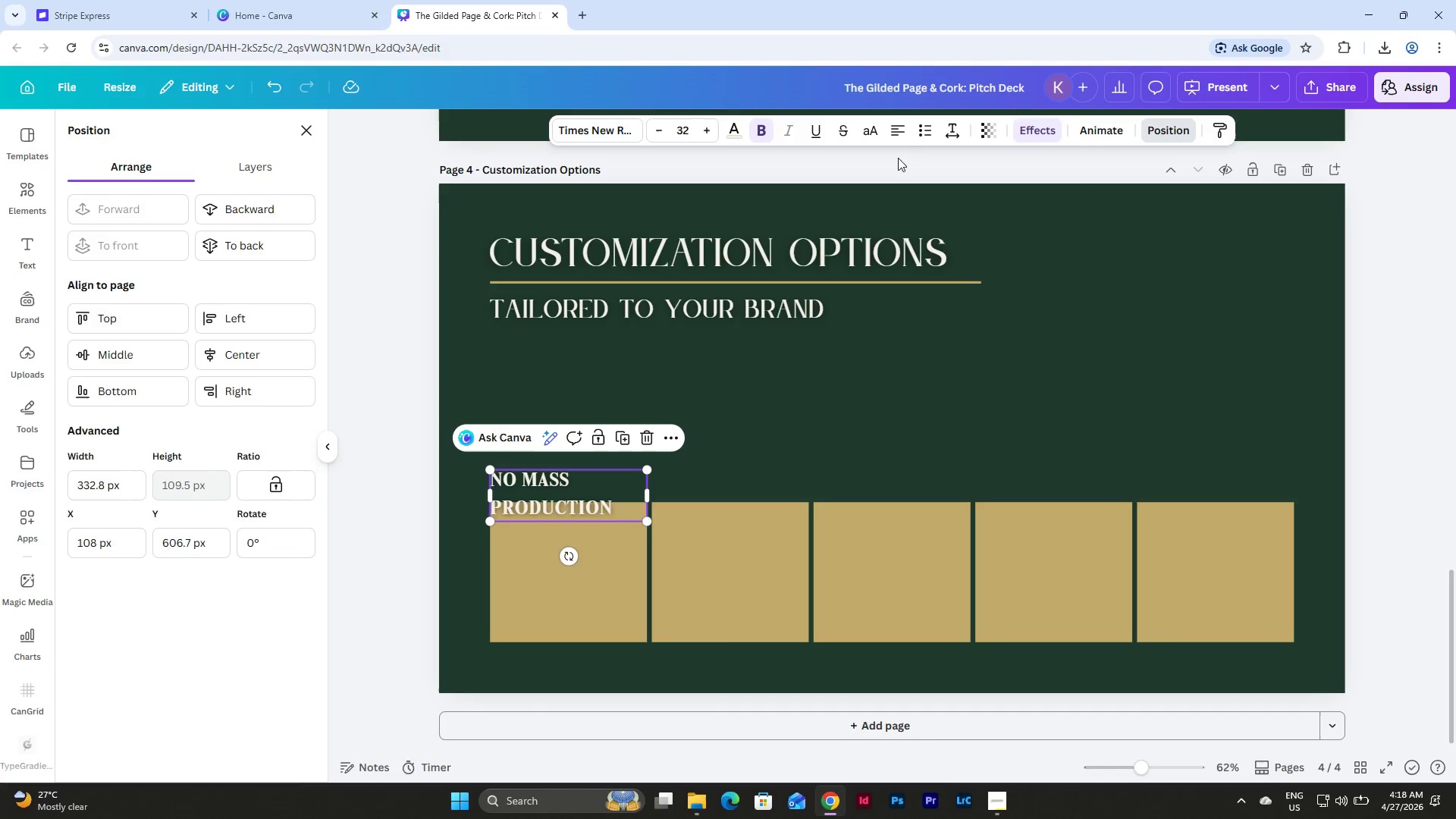 
left_click([950, 127])
 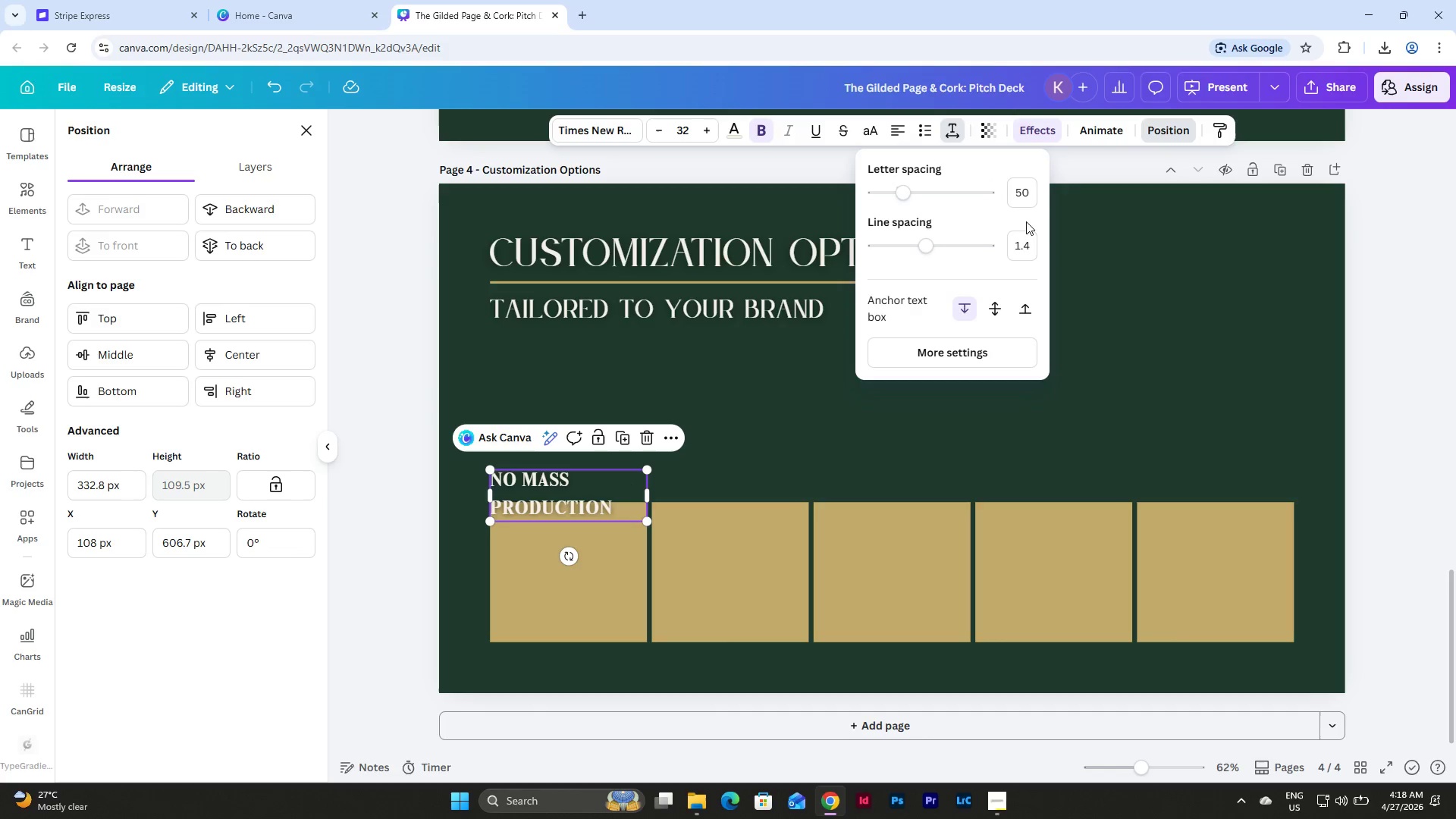 
left_click([1026, 248])
 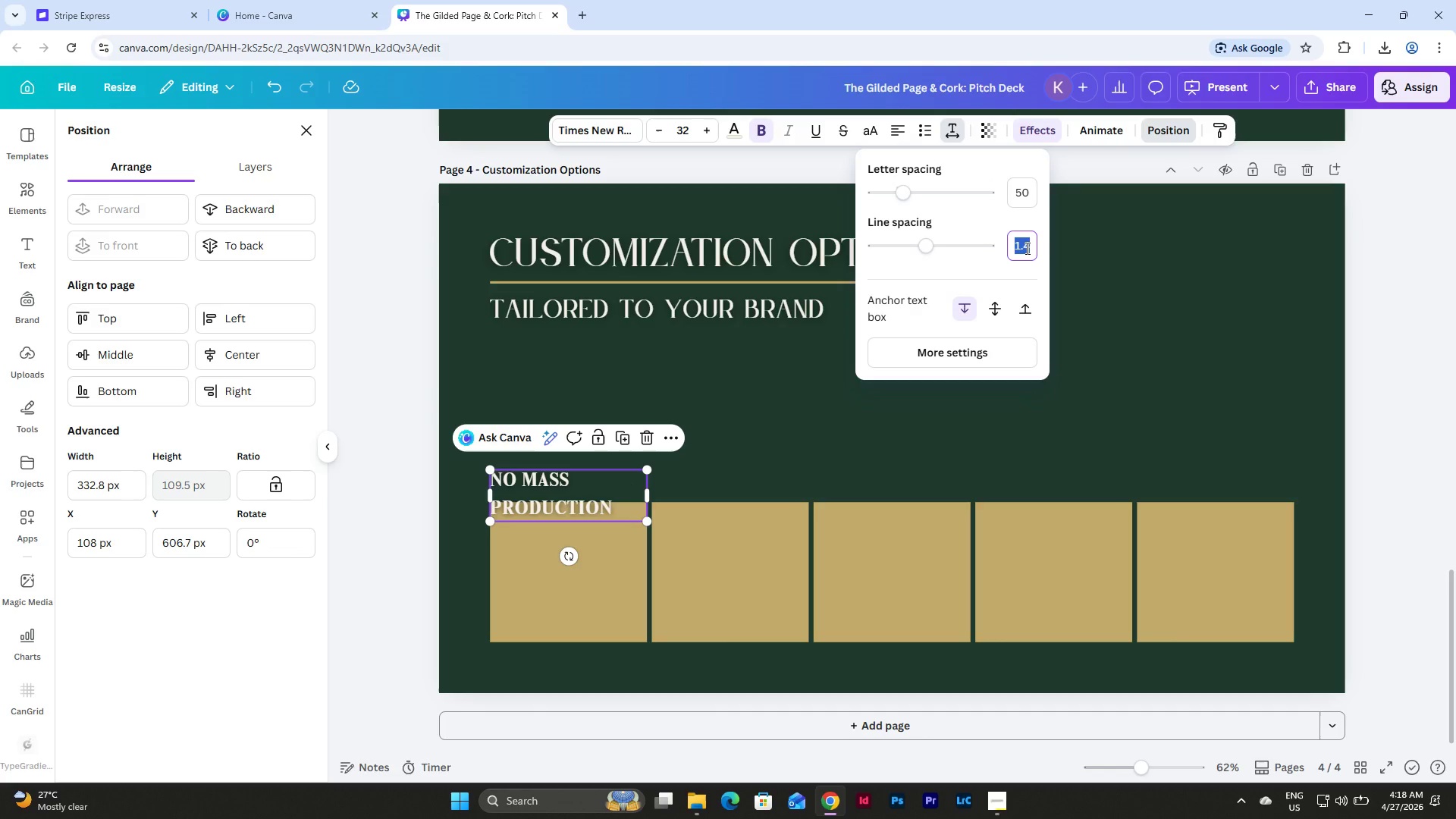 
key(Numpad1)
 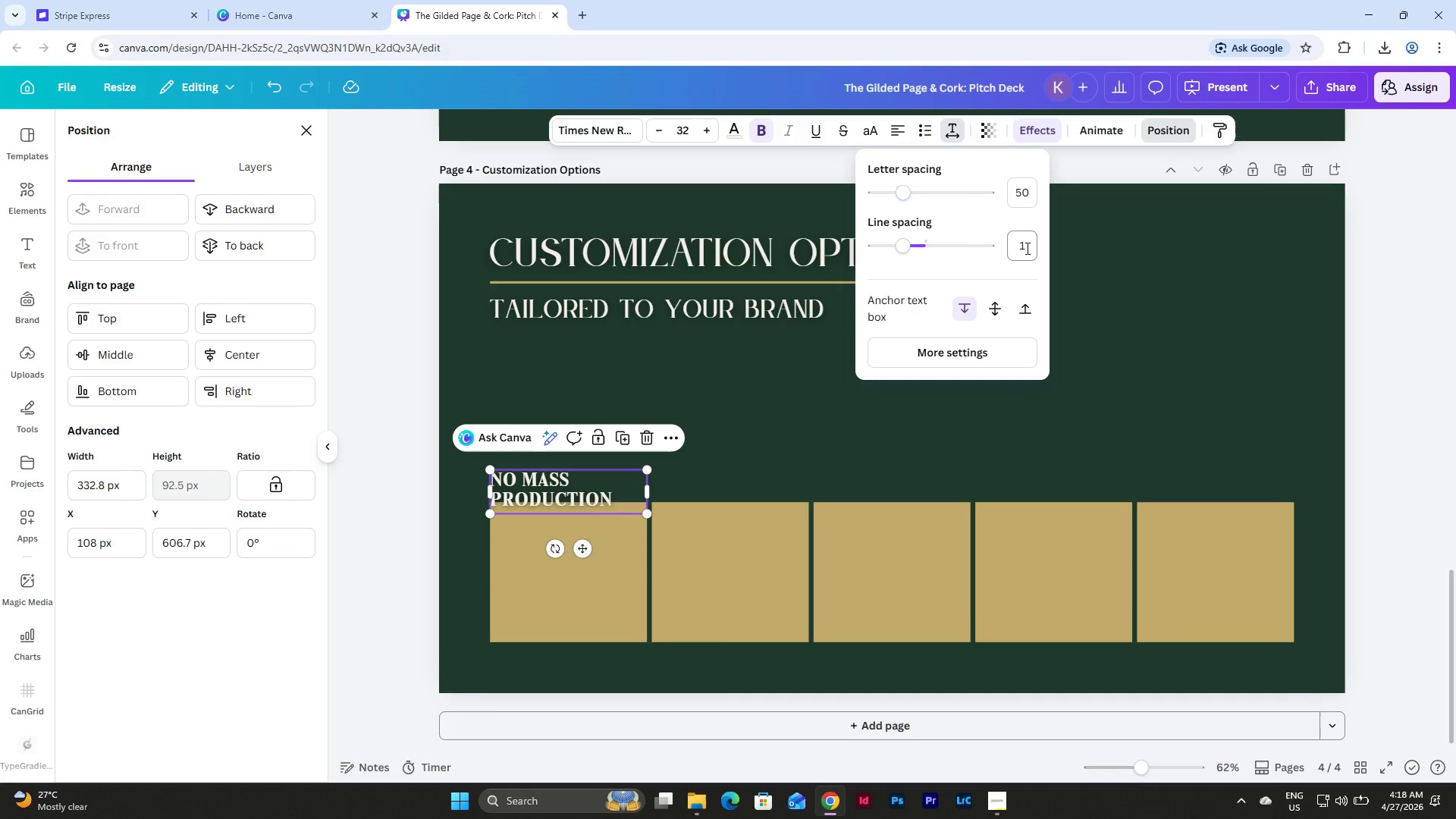 
key(NumpadEnter)
 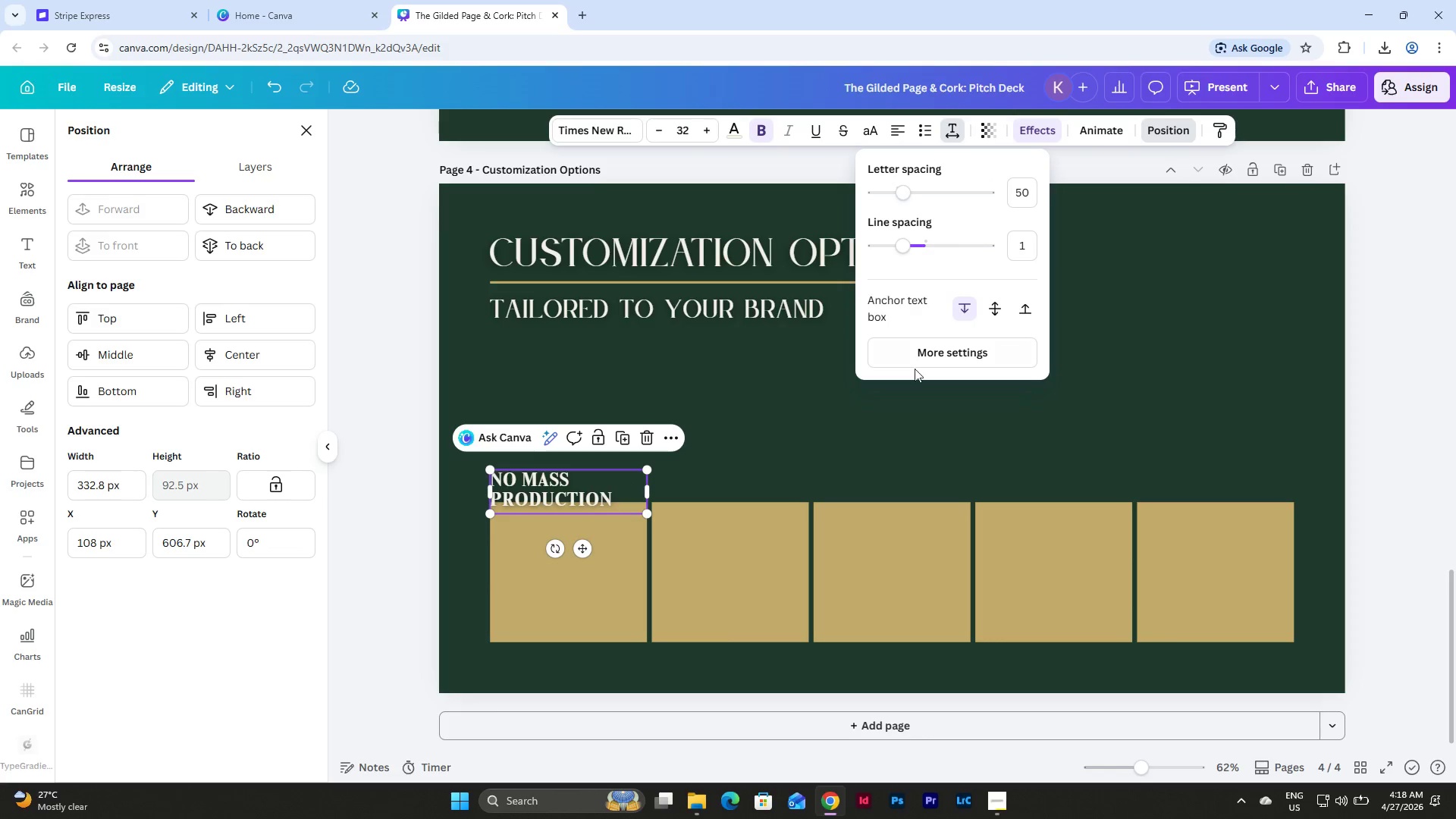 
left_click([806, 412])
 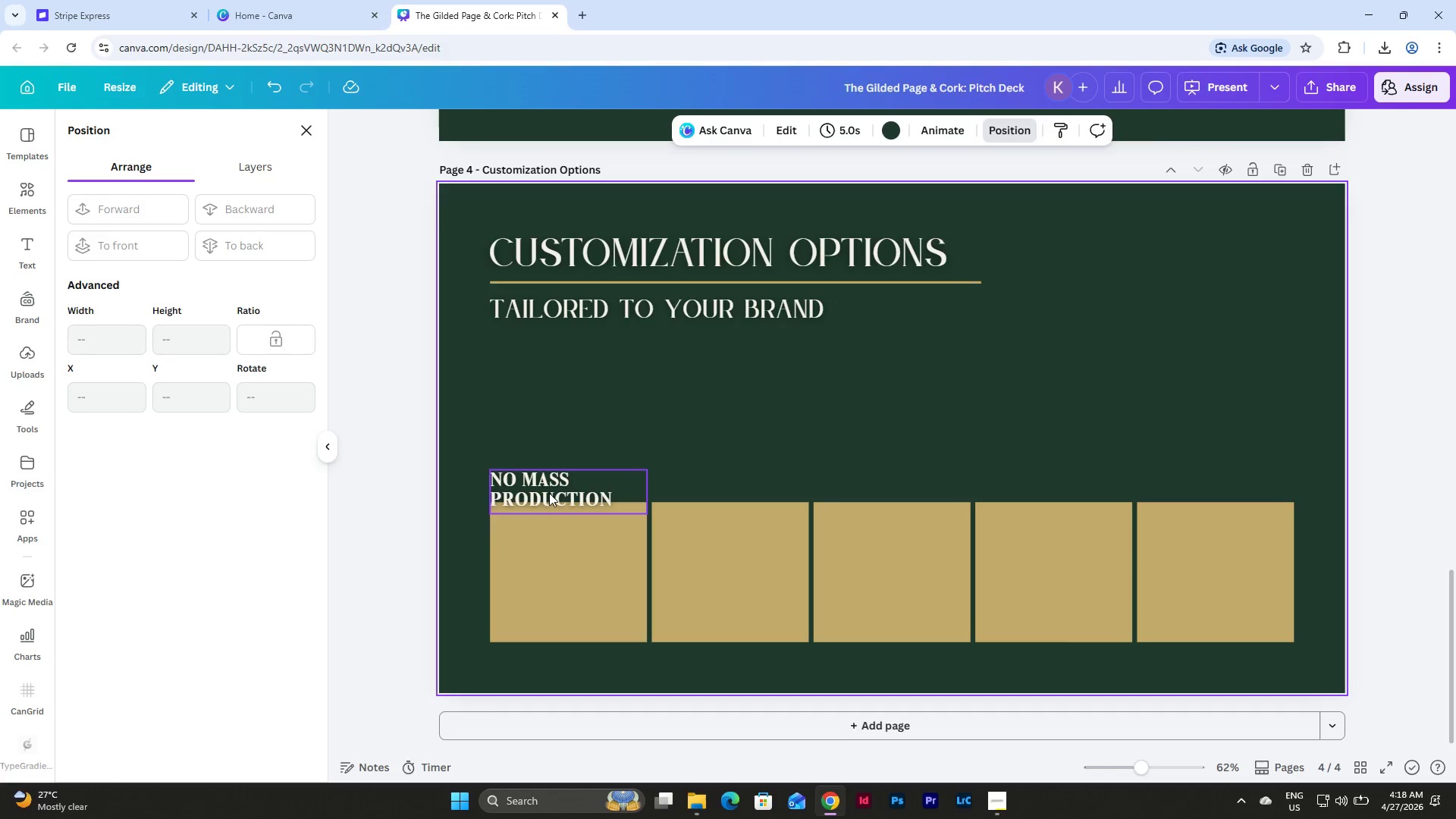 
left_click_drag(start_coordinate=[543, 497], to_coordinate=[544, 483])
 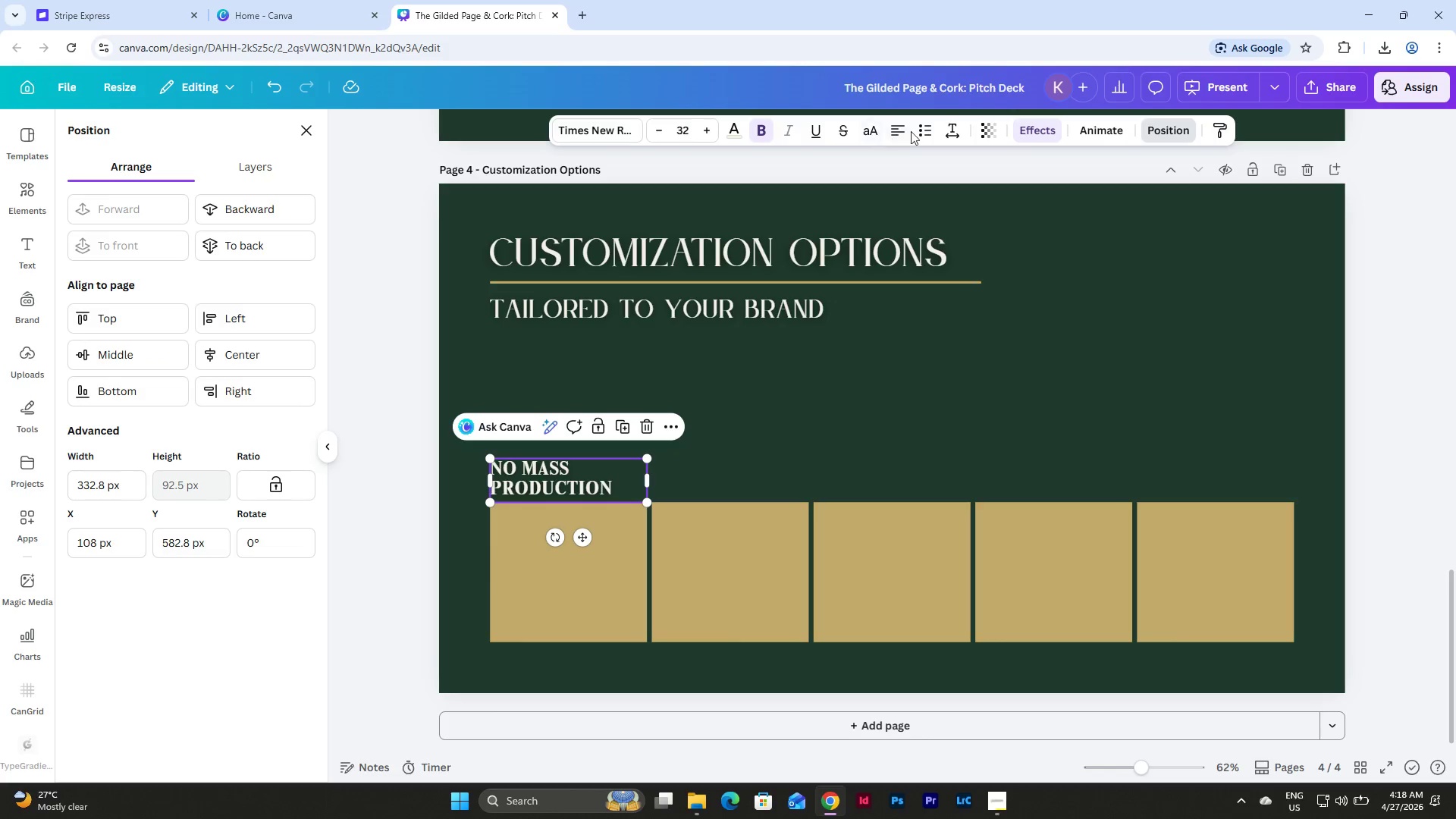 
left_click([902, 127])
 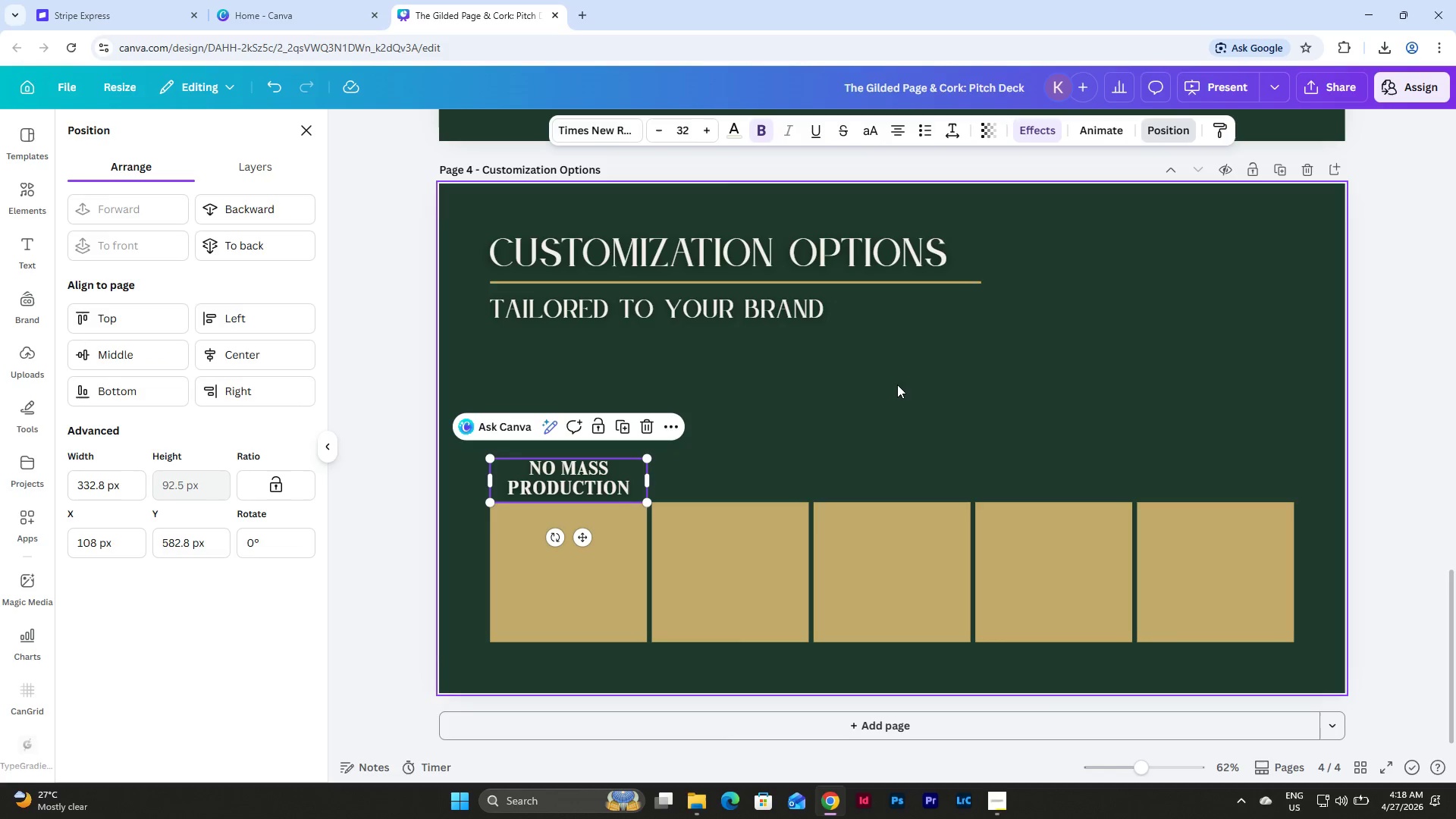 
left_click([897, 392])
 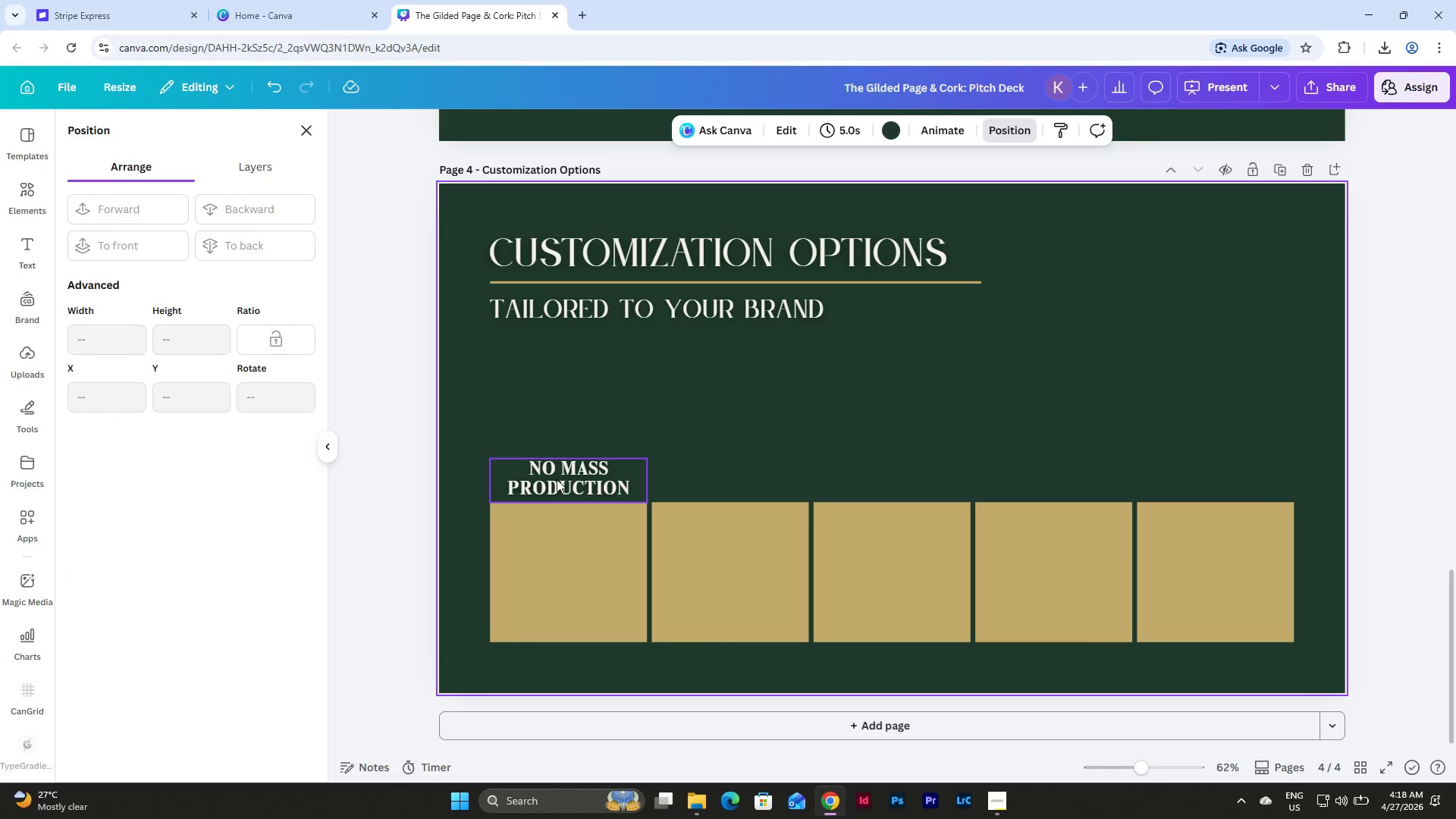 
double_click([557, 479])
 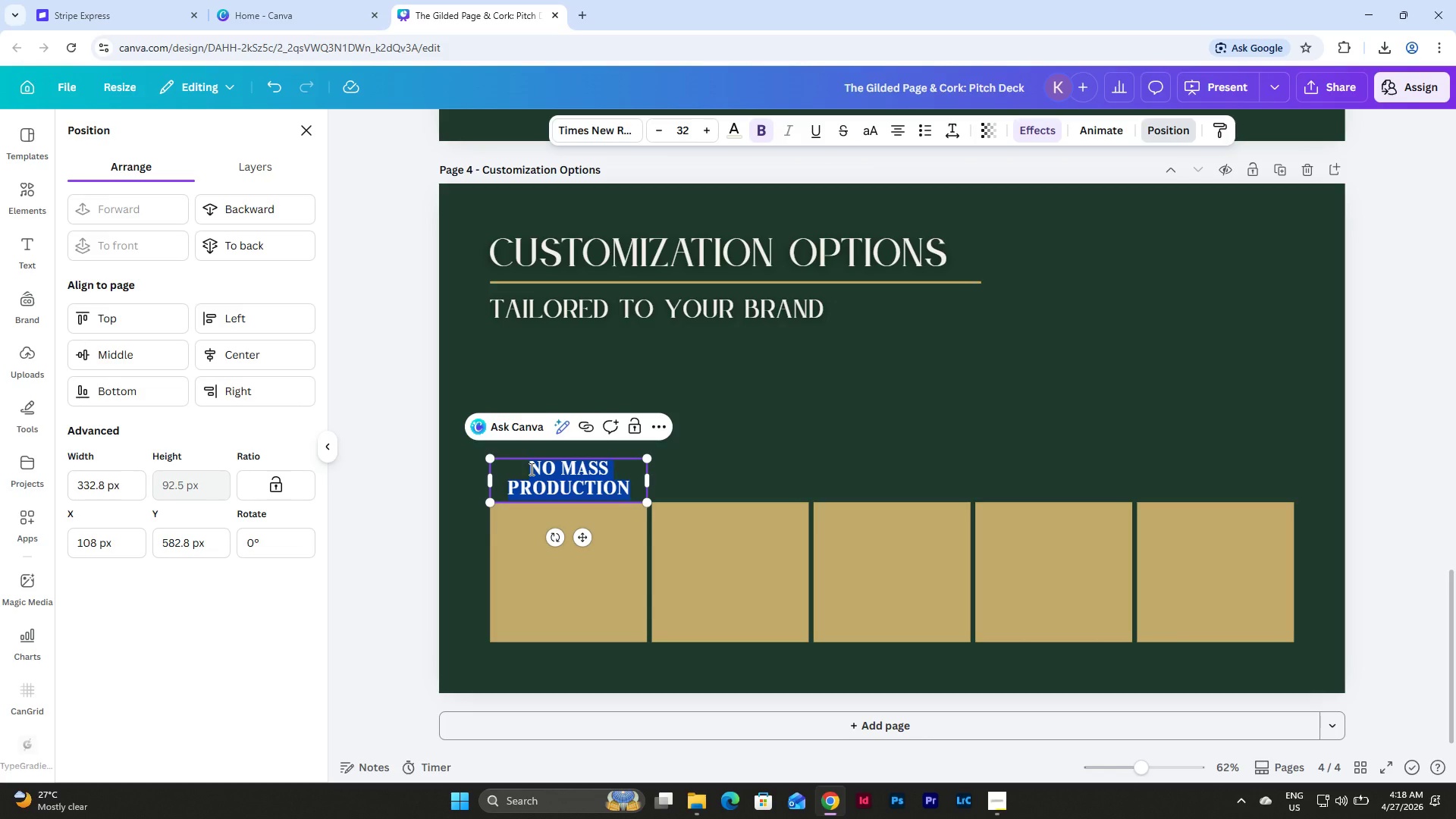 
type(MON)
key(Backspace)
key(Backspace)
key(Backspace)
type(monogramming)
 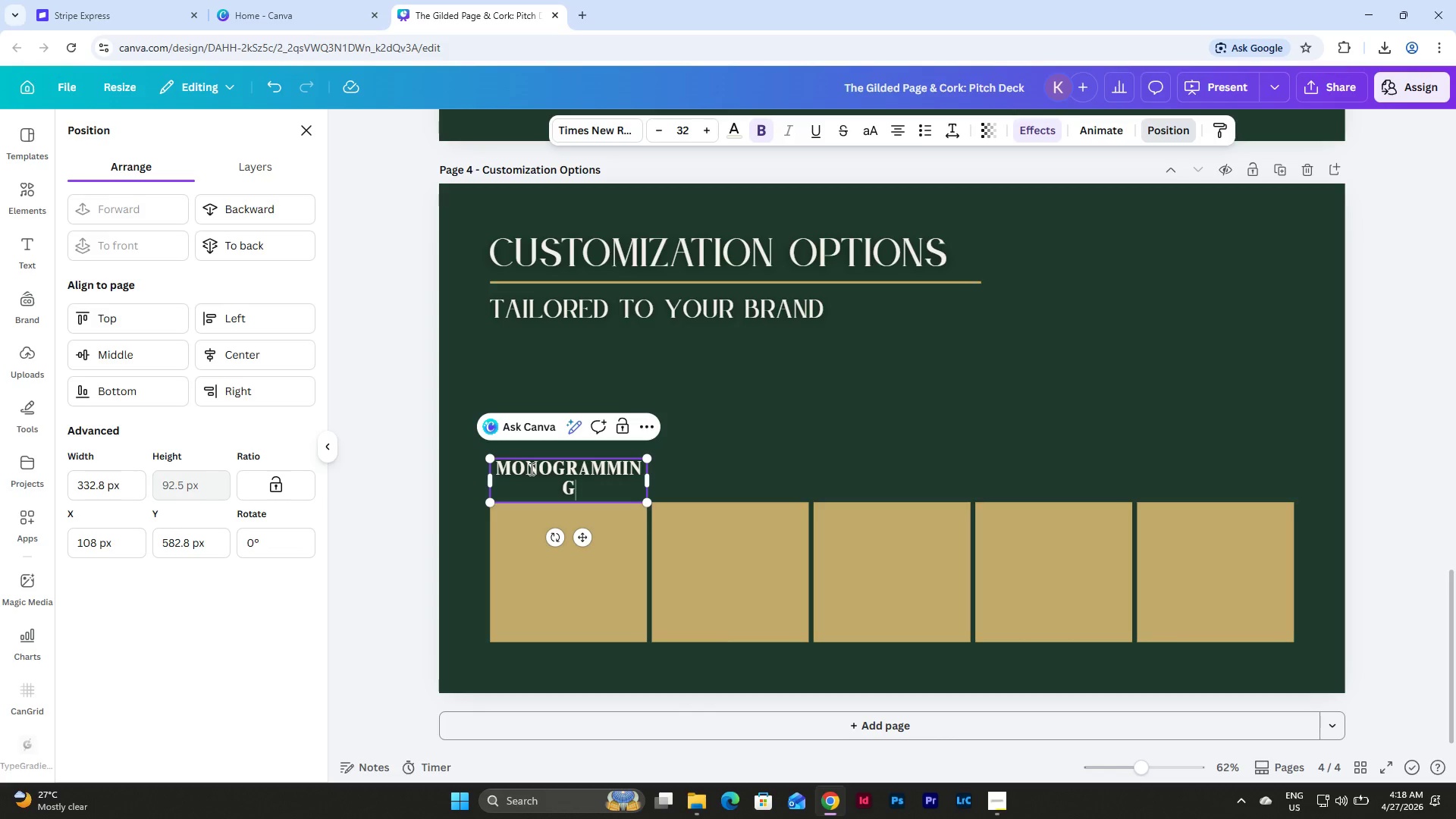 
wait(5.61)
 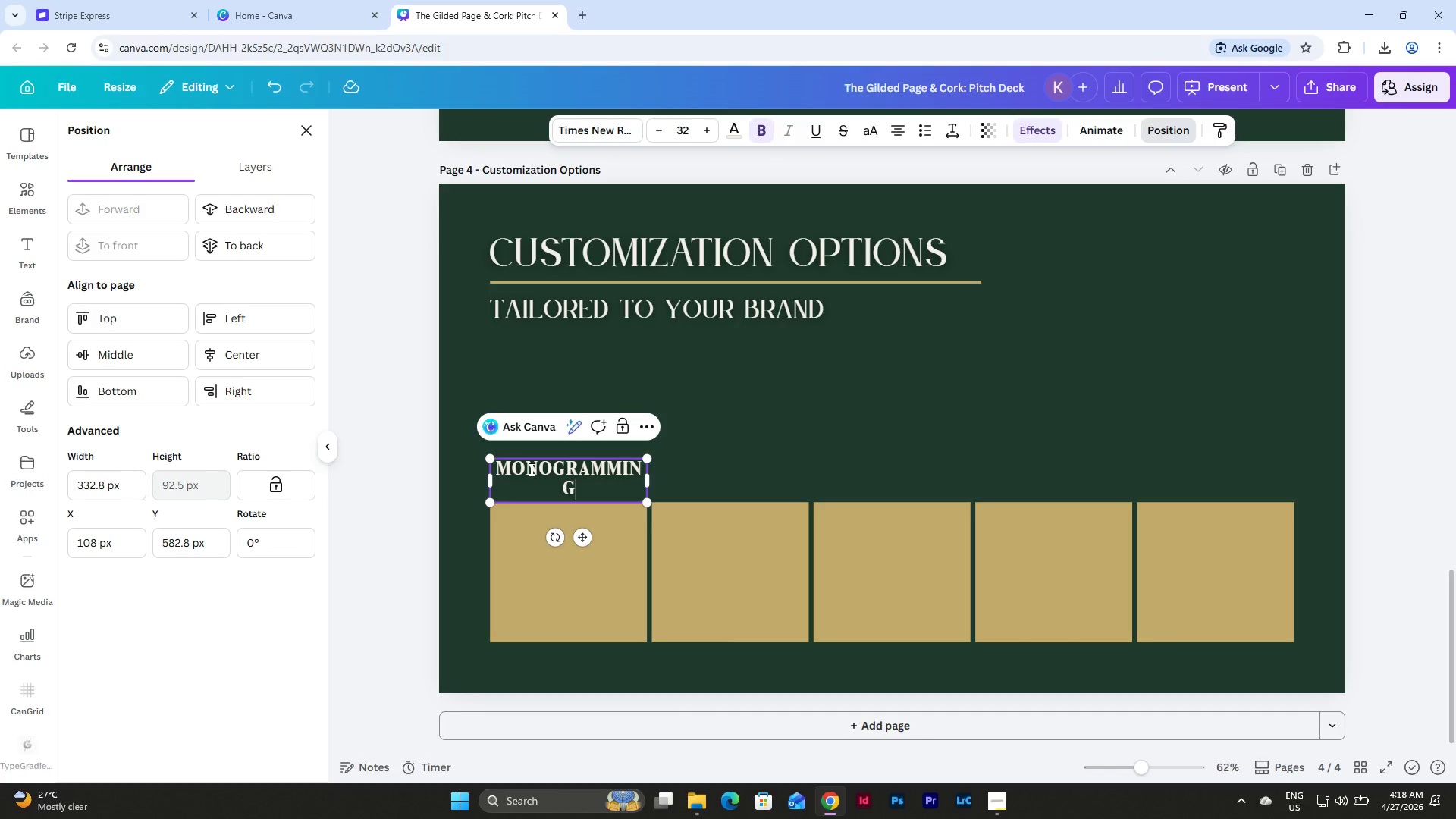 
left_click([707, 460])
 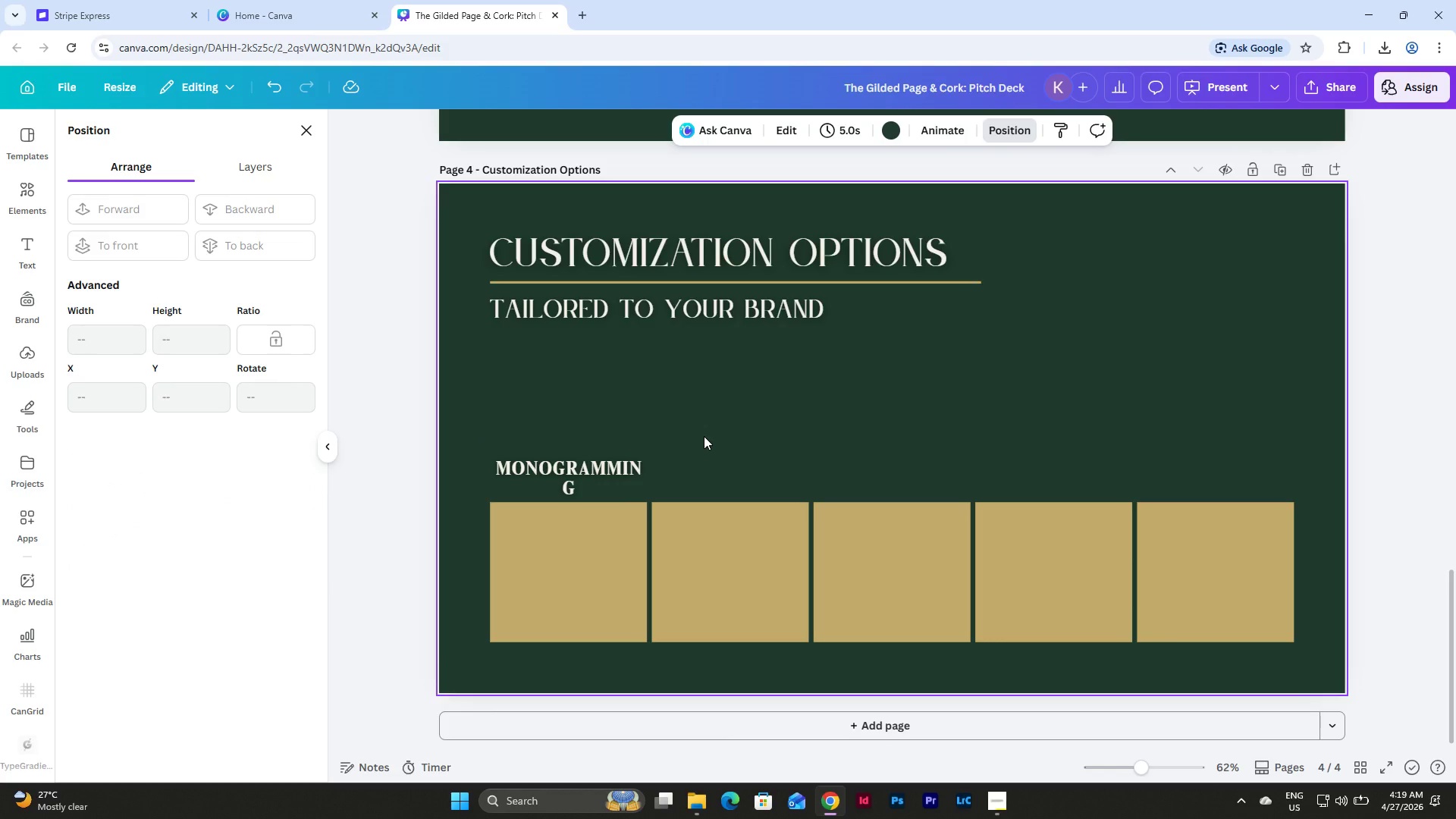 
wait(5.11)
 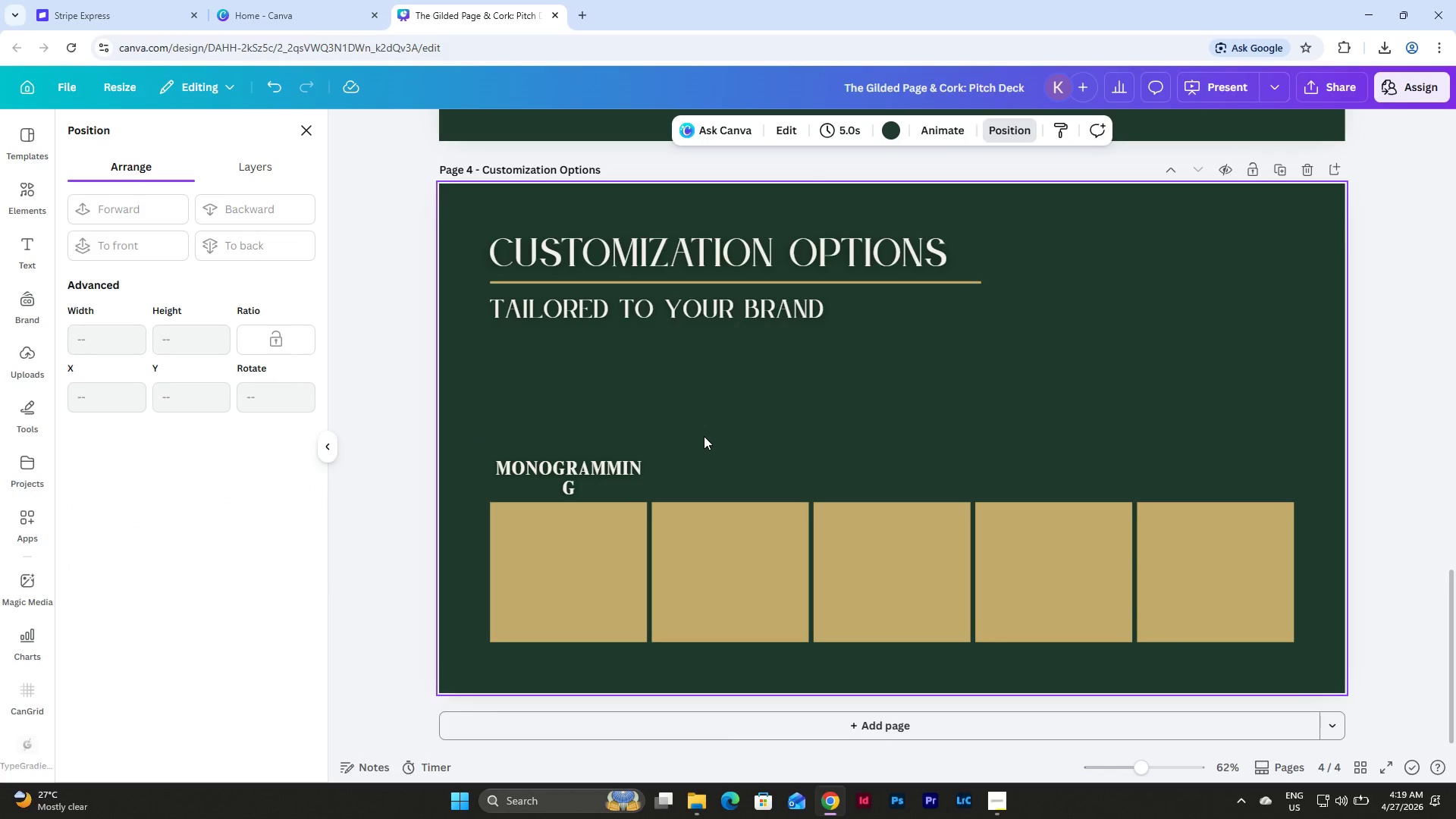 
left_click([1260, 580])
 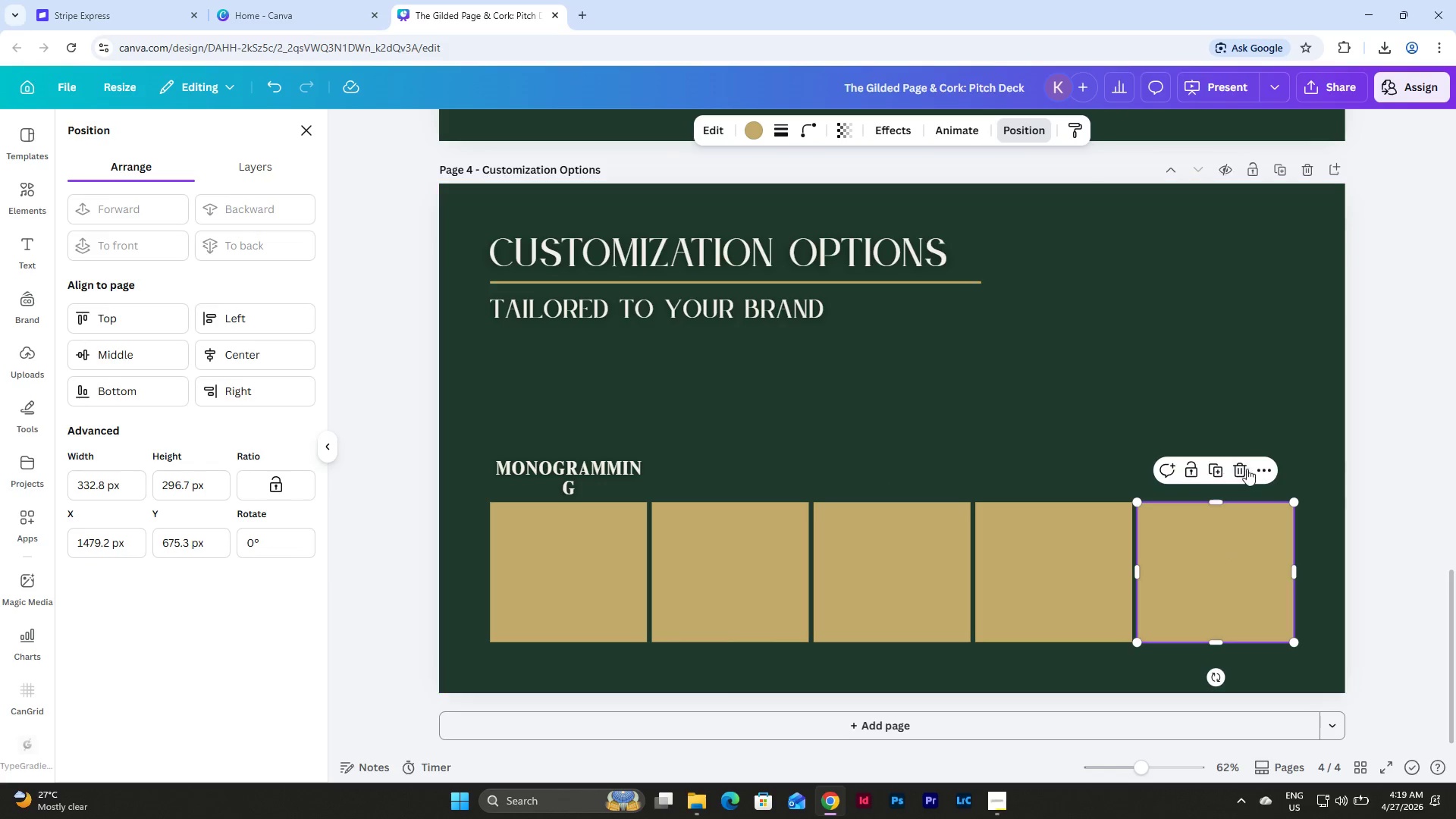 
left_click([1247, 469])
 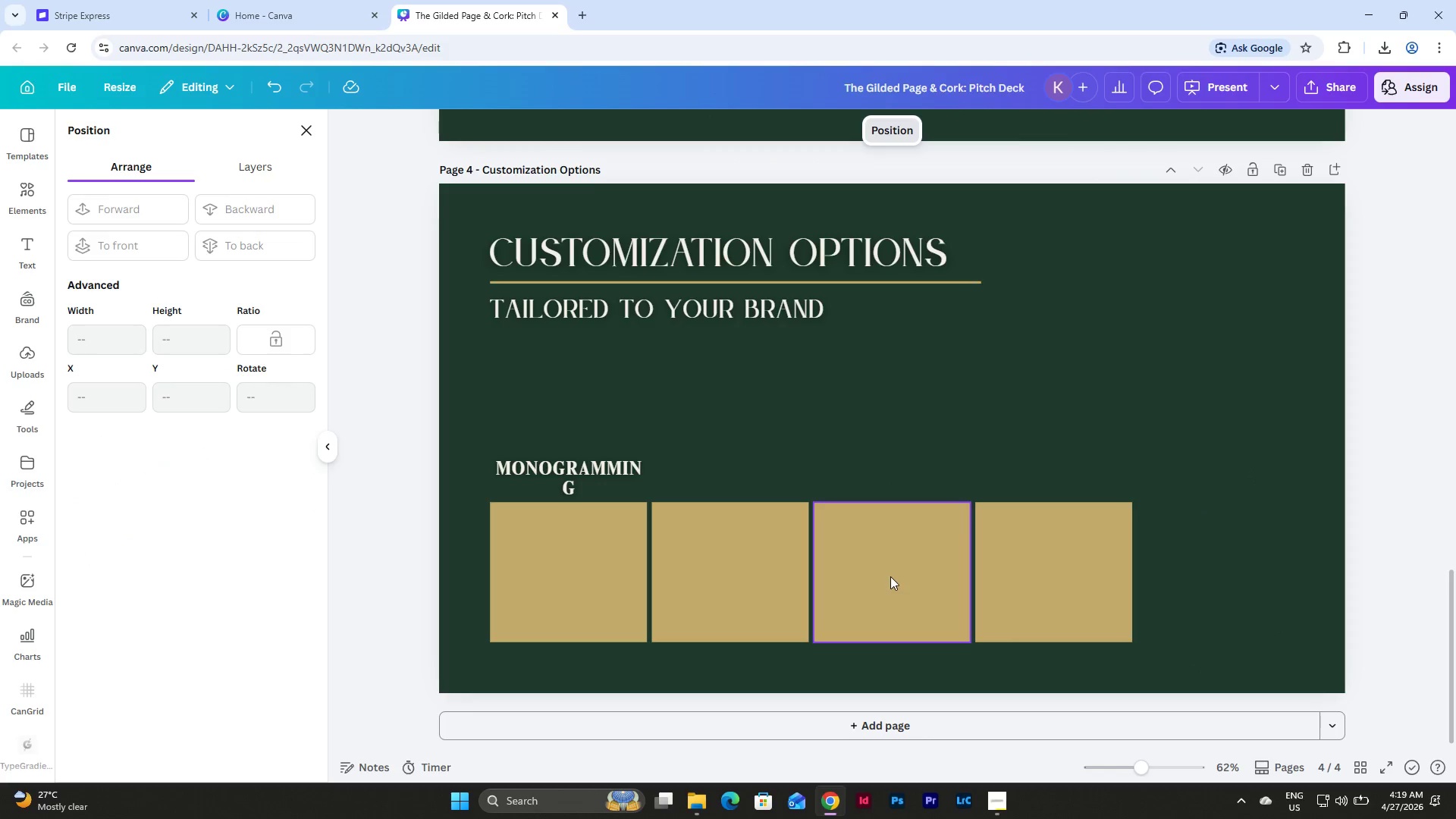 
left_click_drag(start_coordinate=[1234, 618], to_coordinate=[748, 524])
 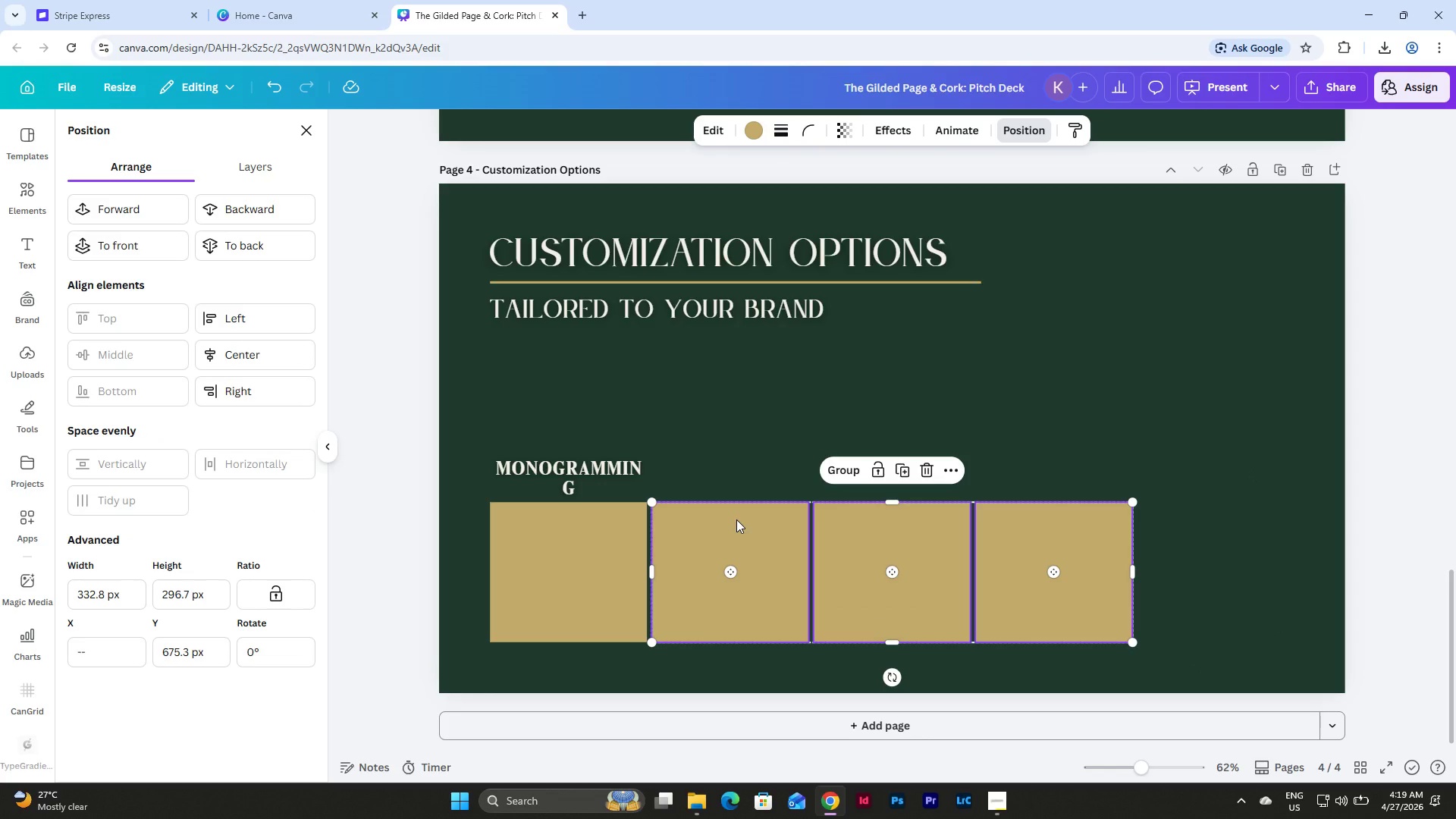 
key(Backspace)
 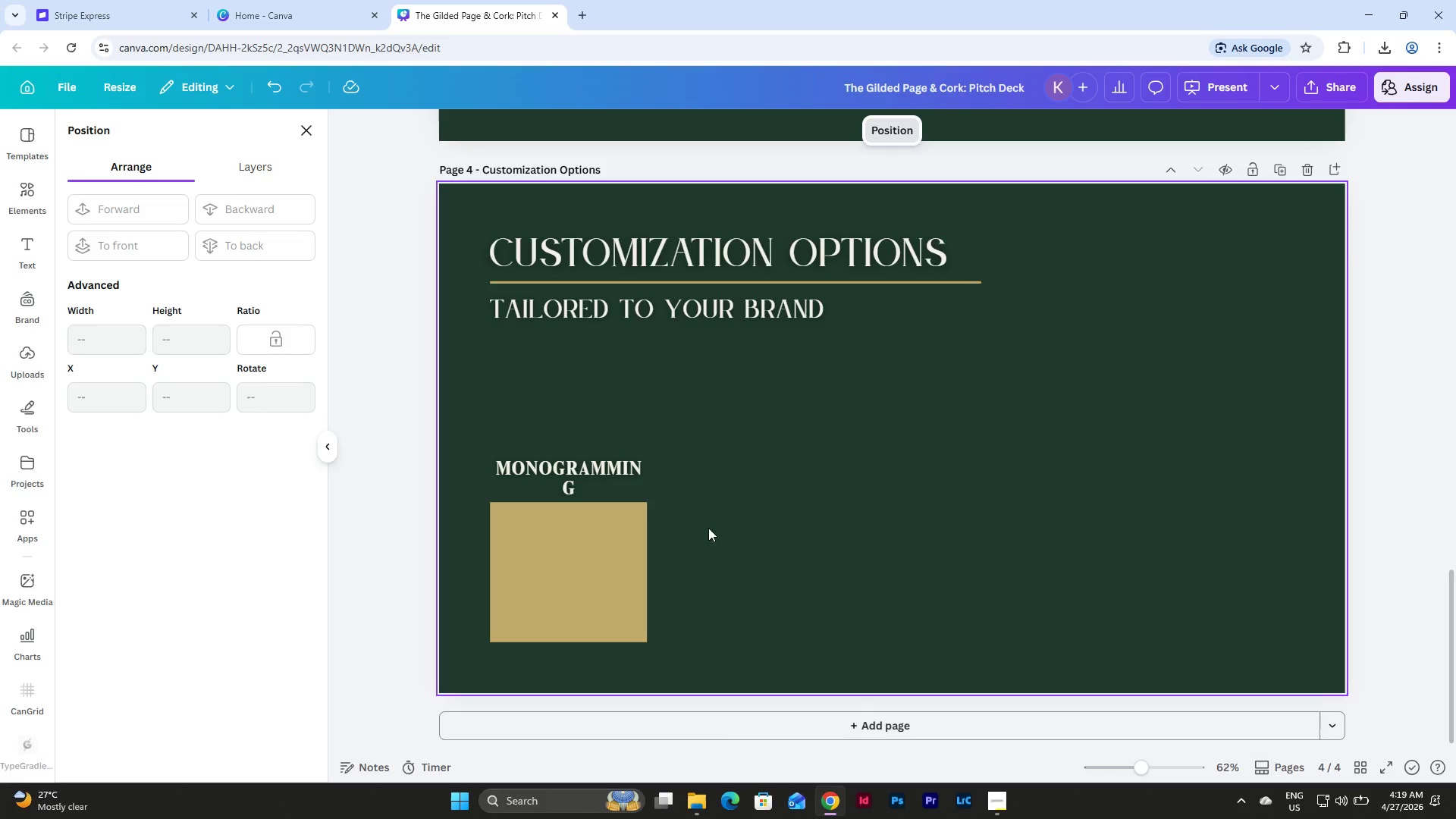 
left_click([620, 529])
 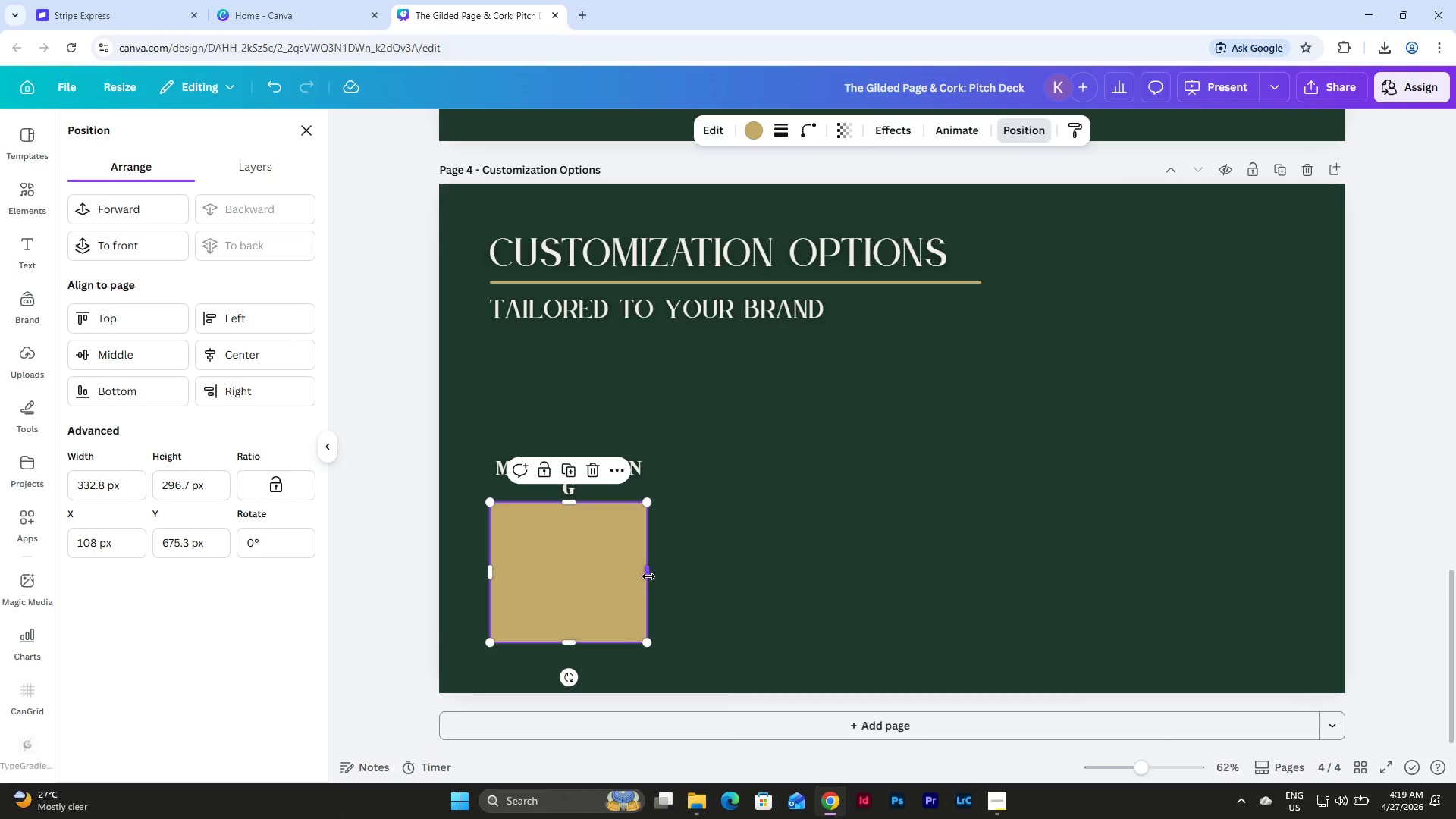 
left_click_drag(start_coordinate=[648, 576], to_coordinate=[692, 576])
 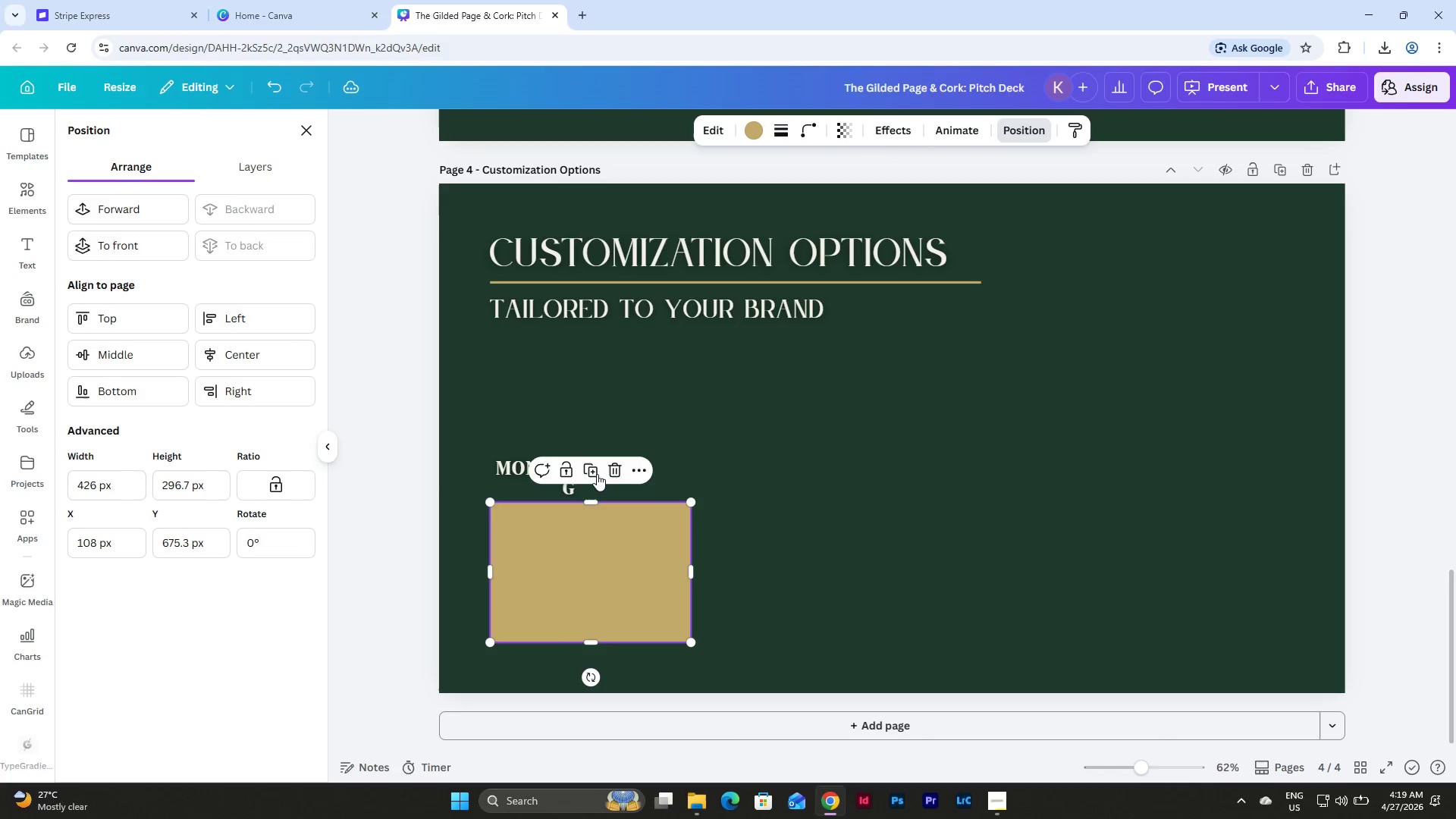 
left_click([597, 474])
 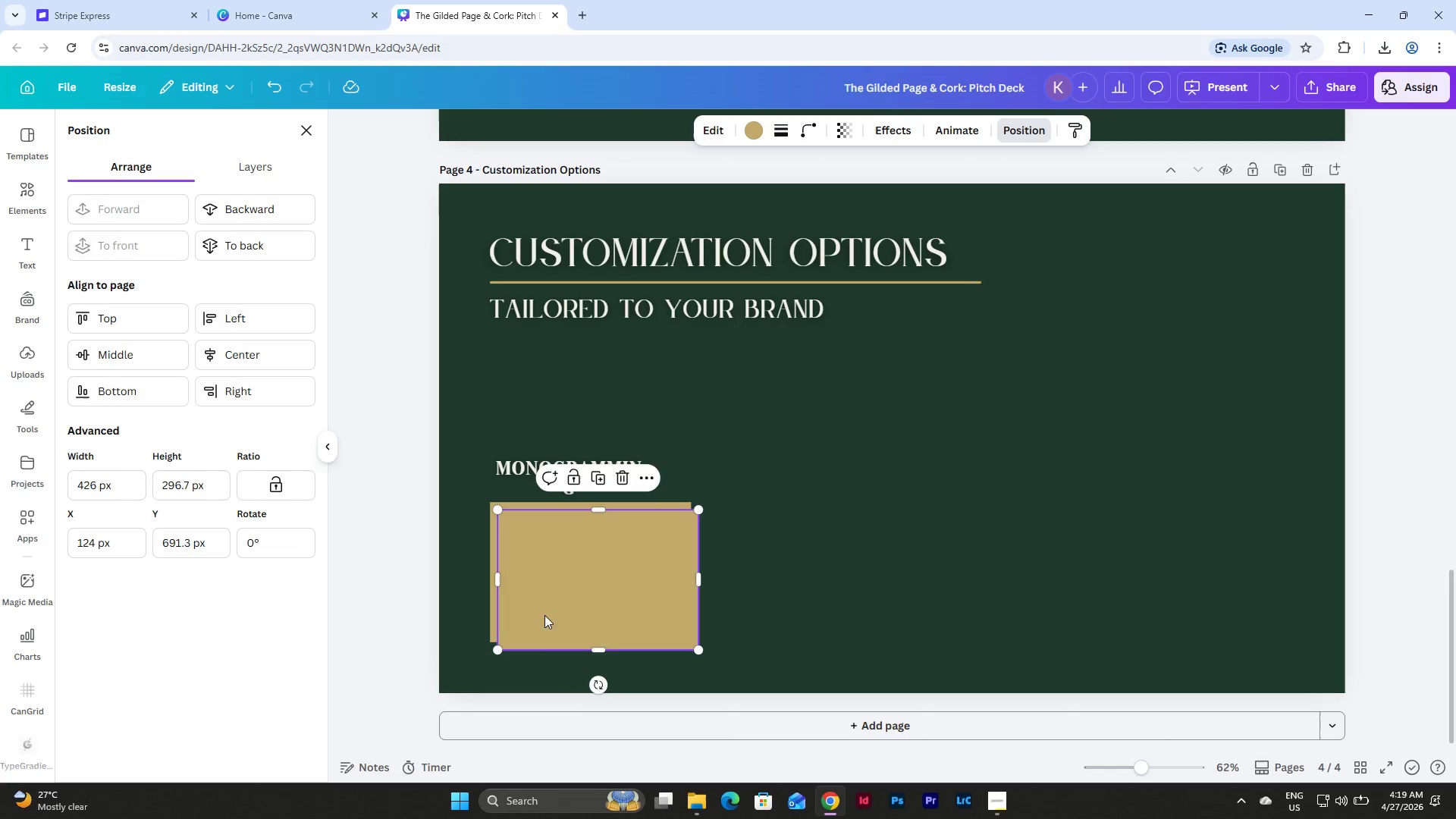 
left_click_drag(start_coordinate=[572, 577], to_coordinate=[848, 567])
 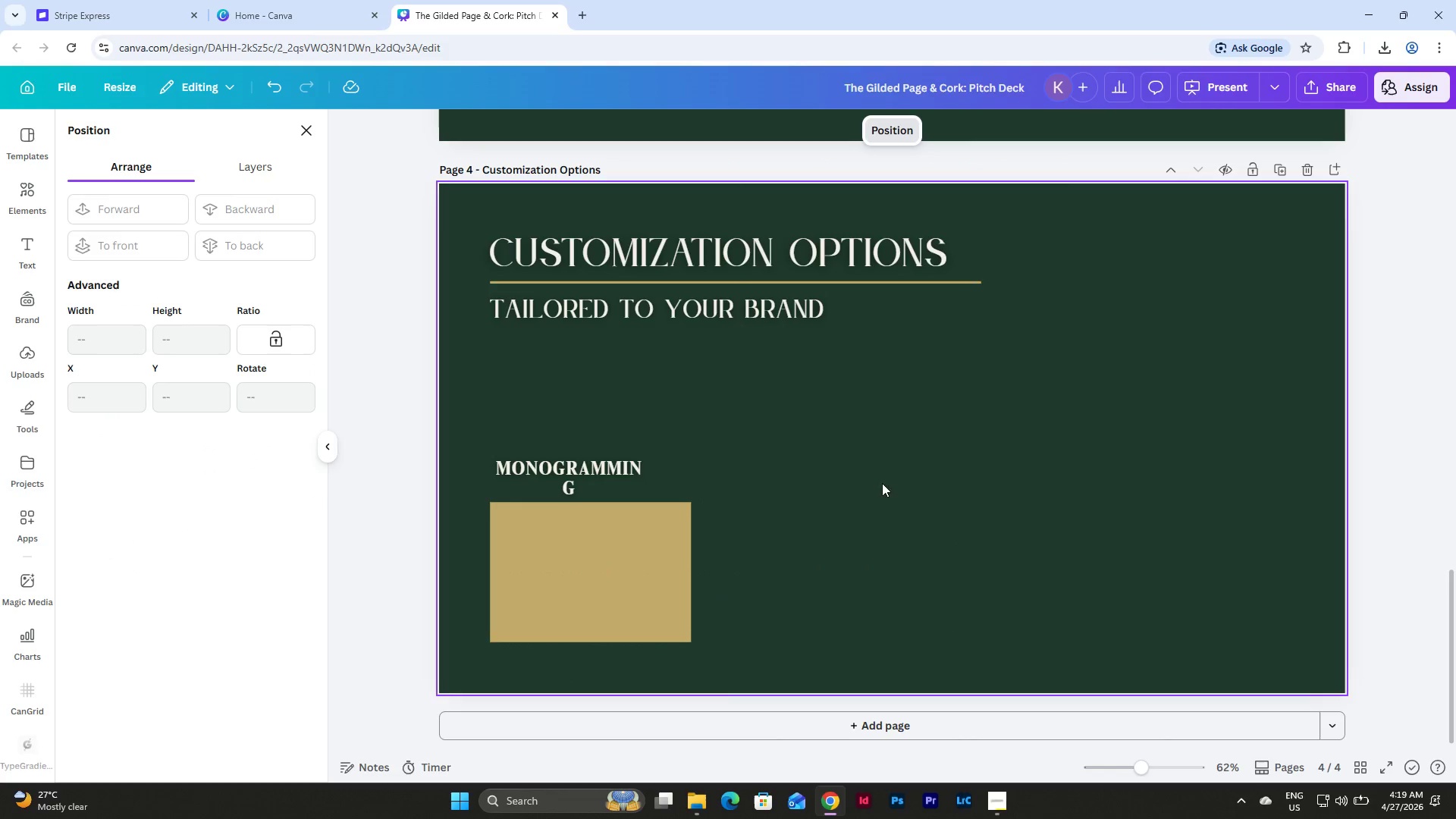 
double_click([649, 561])
 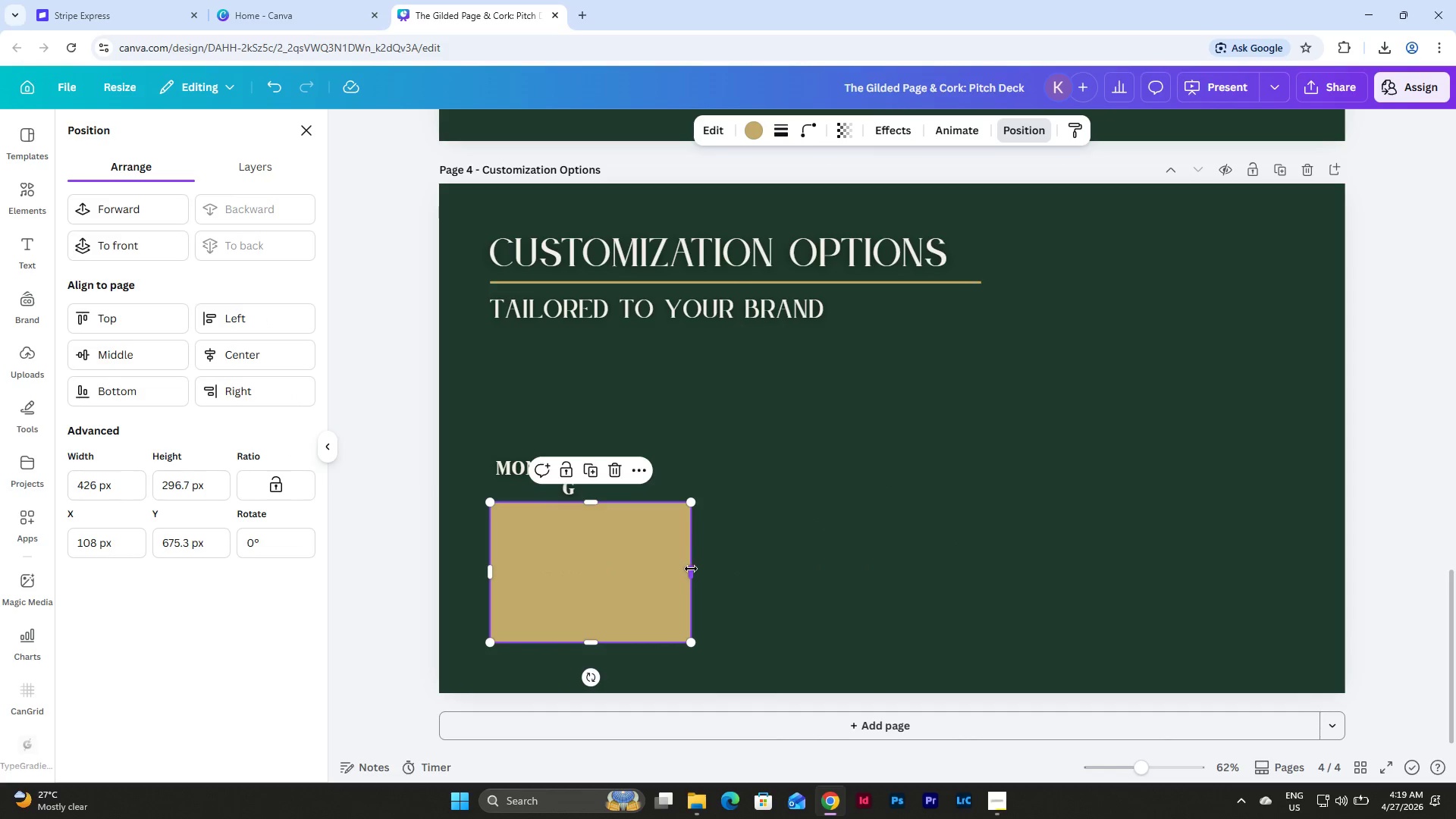 
left_click_drag(start_coordinate=[694, 570], to_coordinate=[711, 571])
 